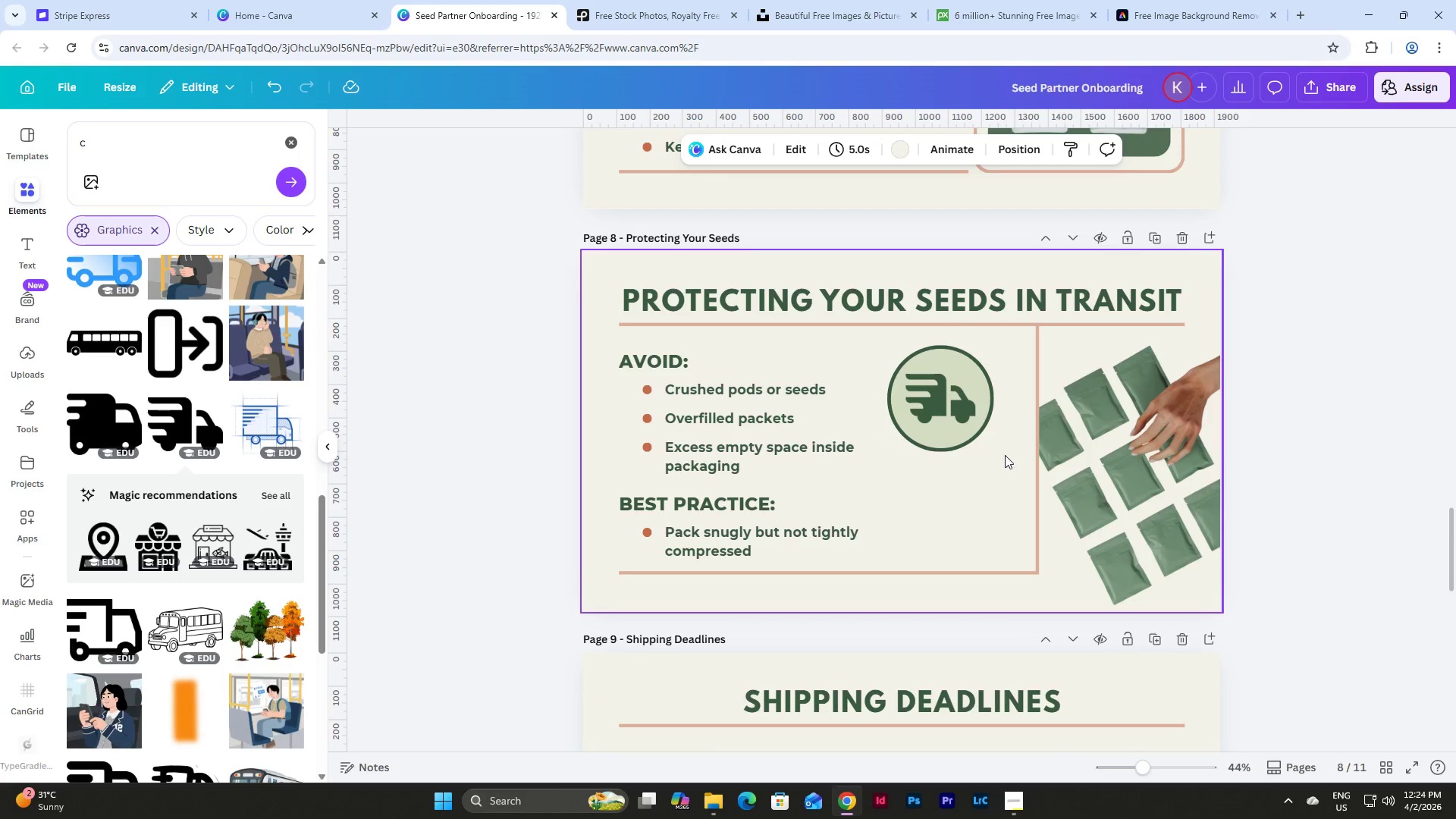 
left_click_drag(start_coordinate=[1006, 454], to_coordinate=[923, 343])
 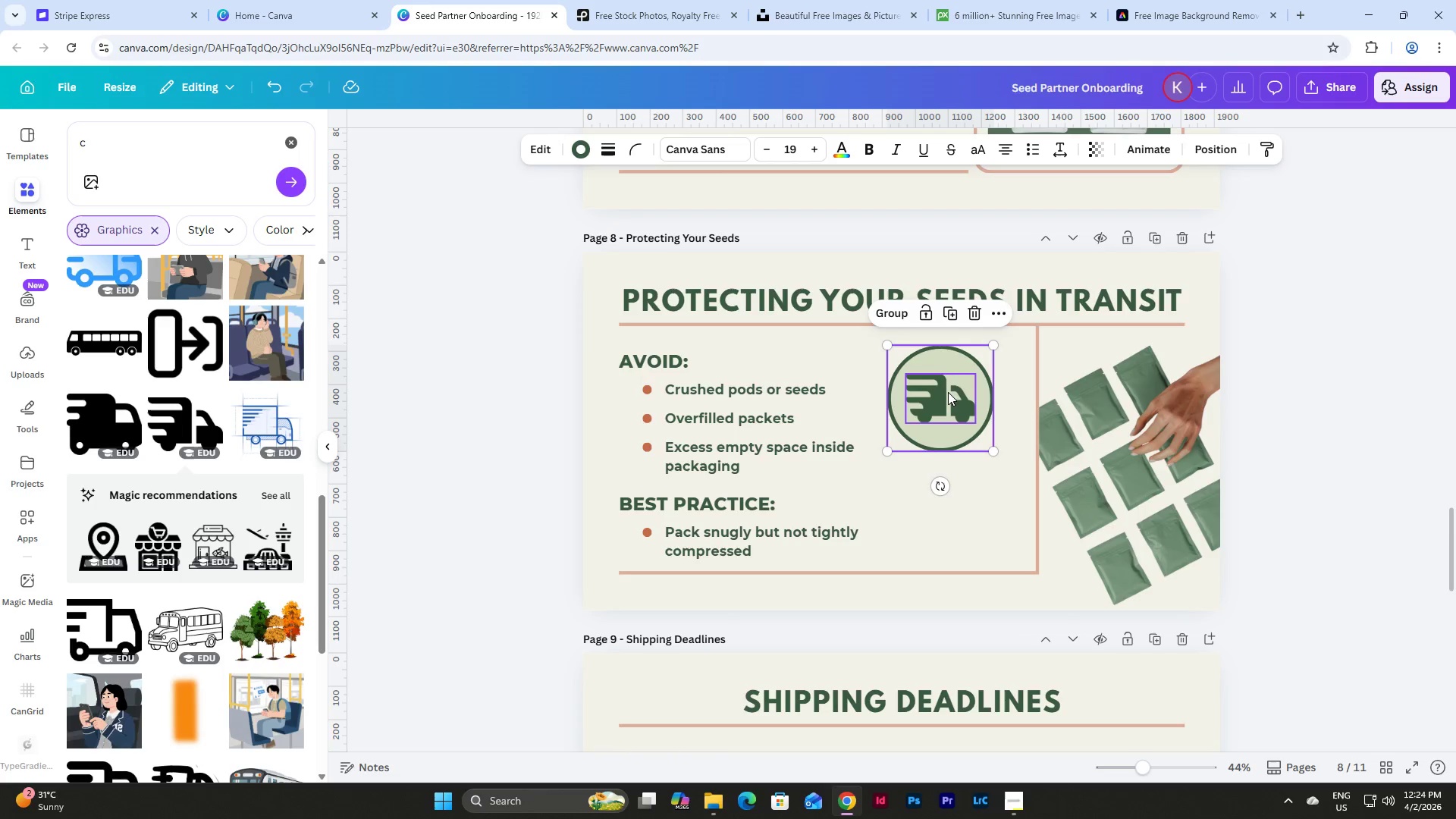 
left_click_drag(start_coordinate=[948, 393], to_coordinate=[952, 414])
 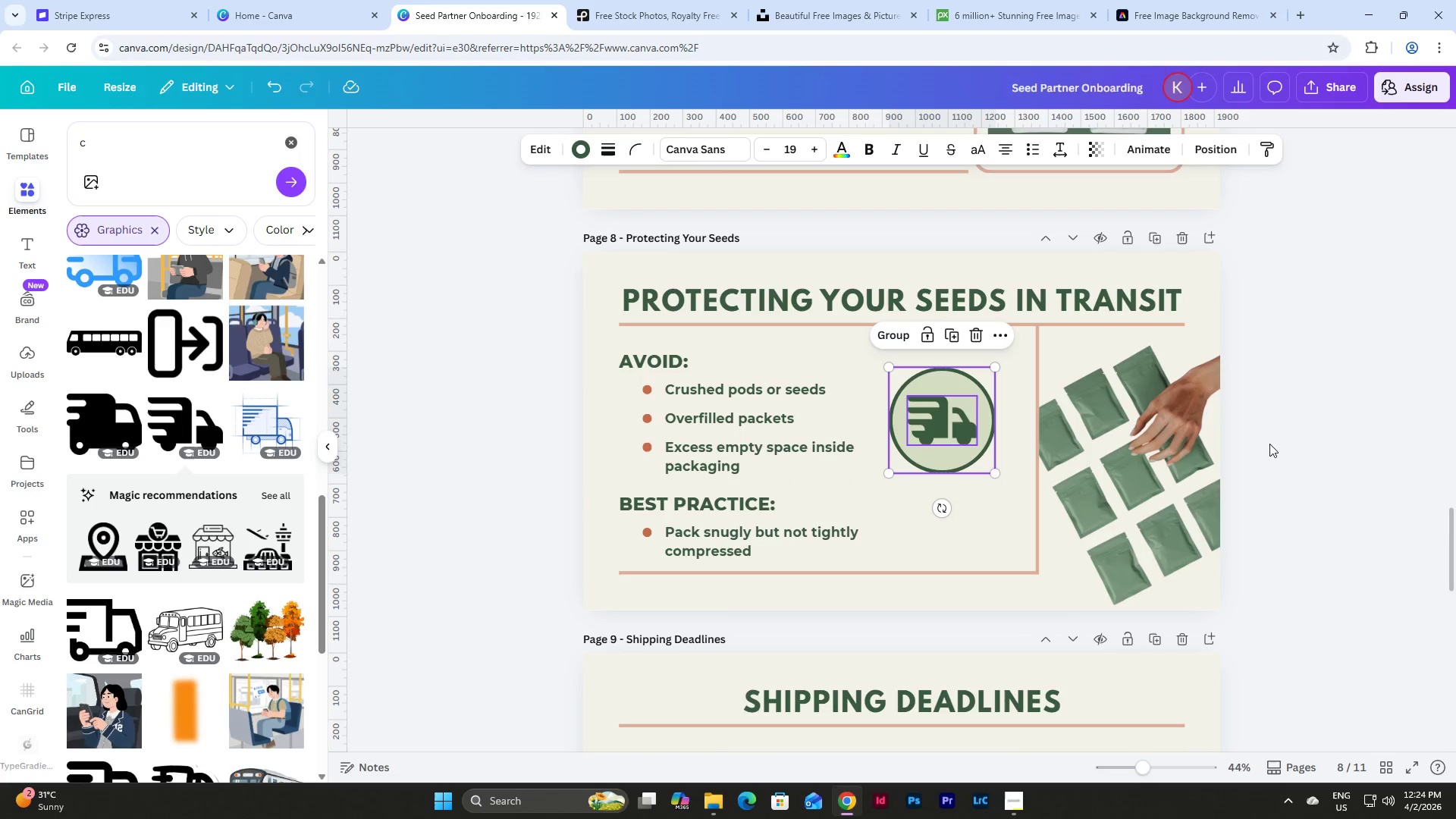 
left_click([1303, 436])
 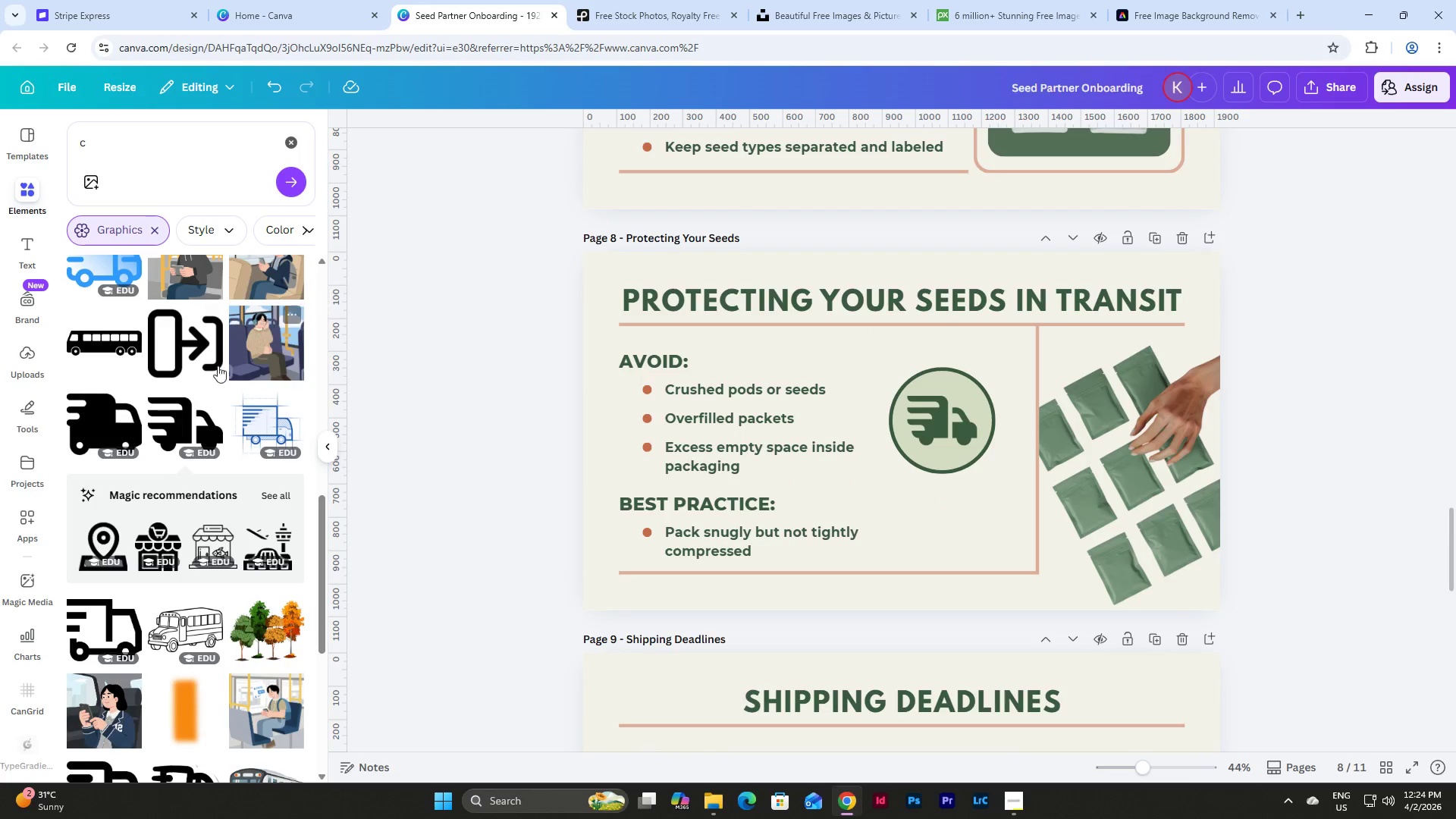 
scroll: coordinate [215, 400], scroll_direction: up, amount: 12.0
 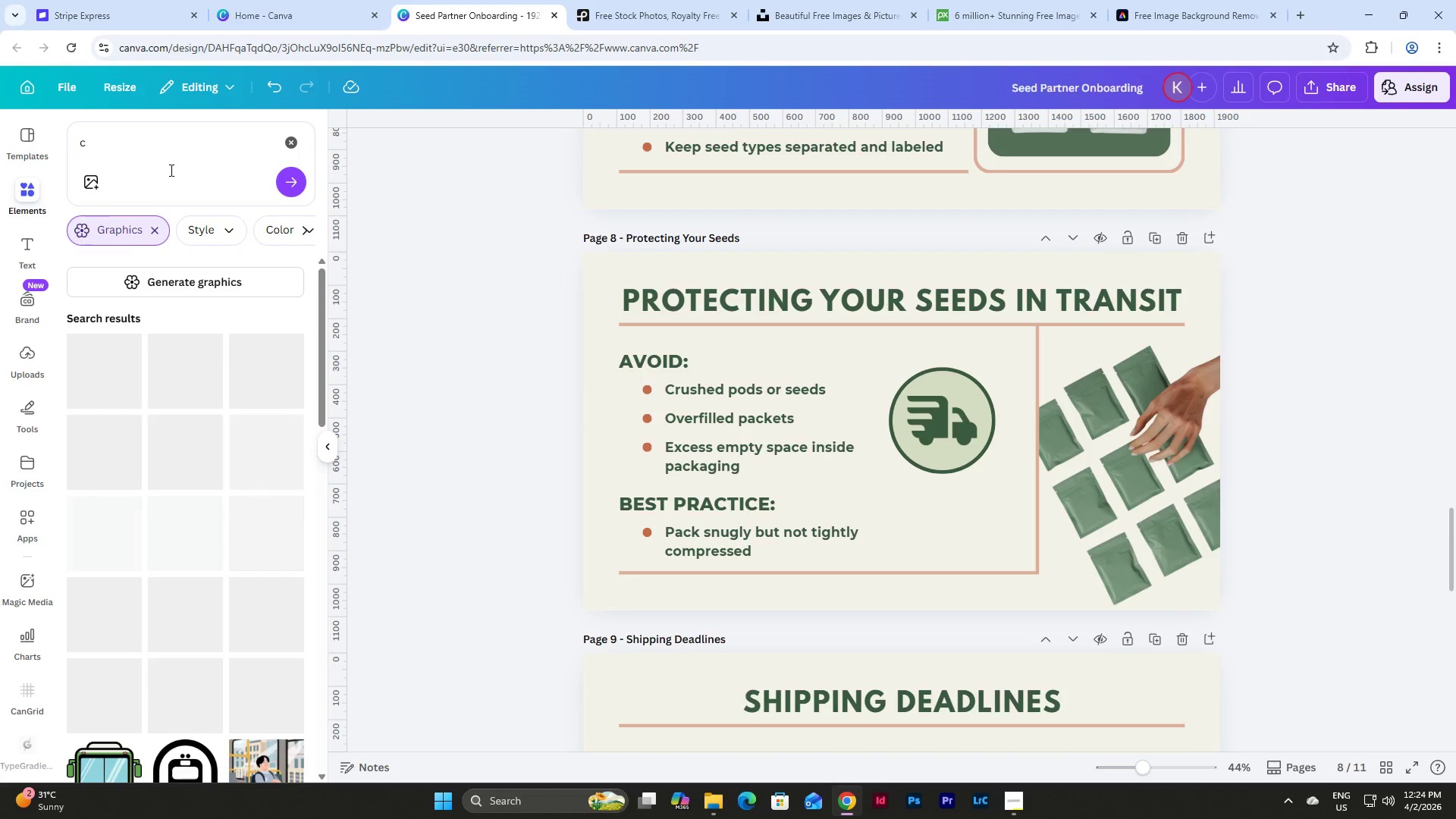 
left_click_drag(start_coordinate=[124, 146], to_coordinate=[70, 149])
 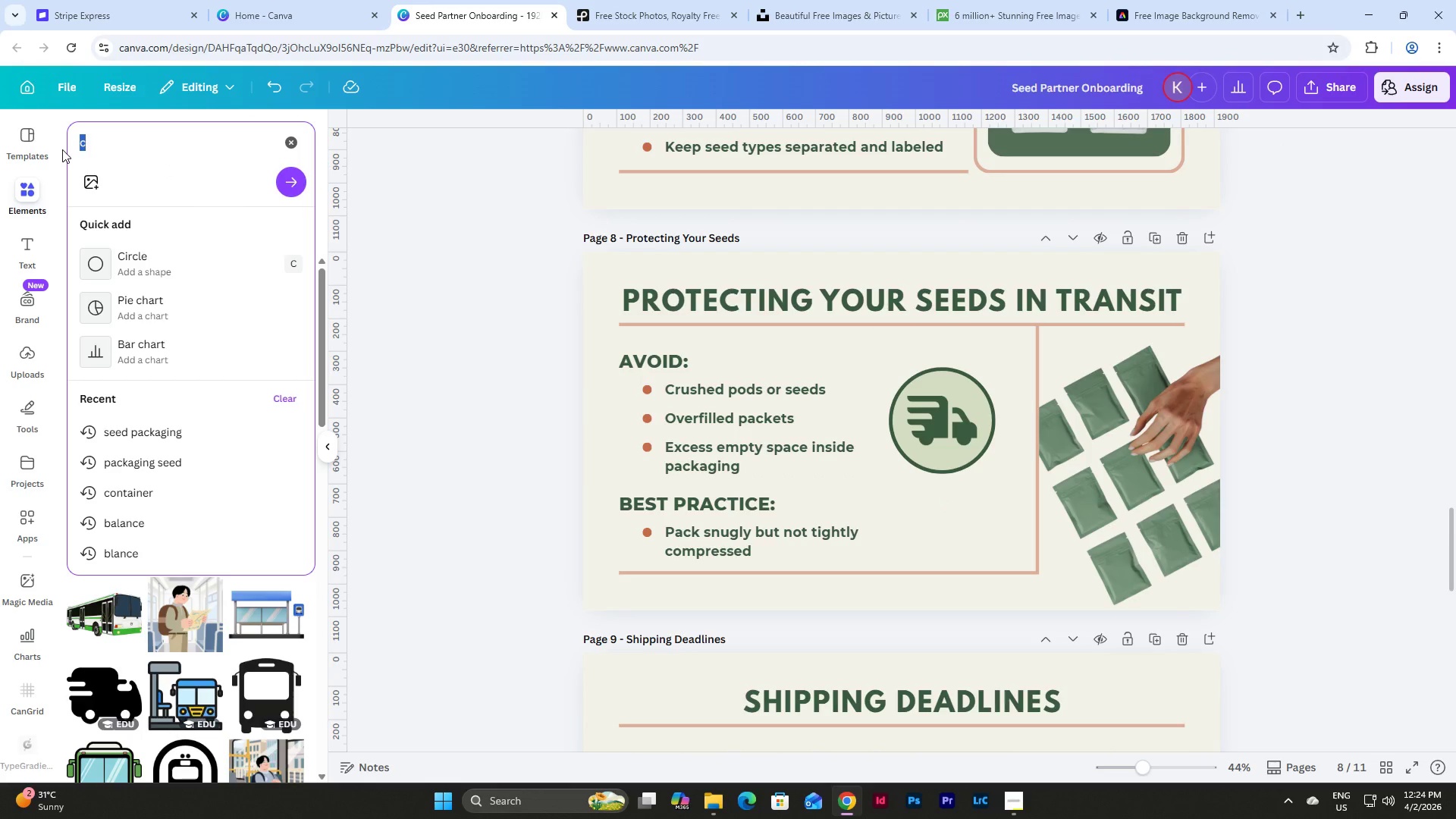 
type(safely)
 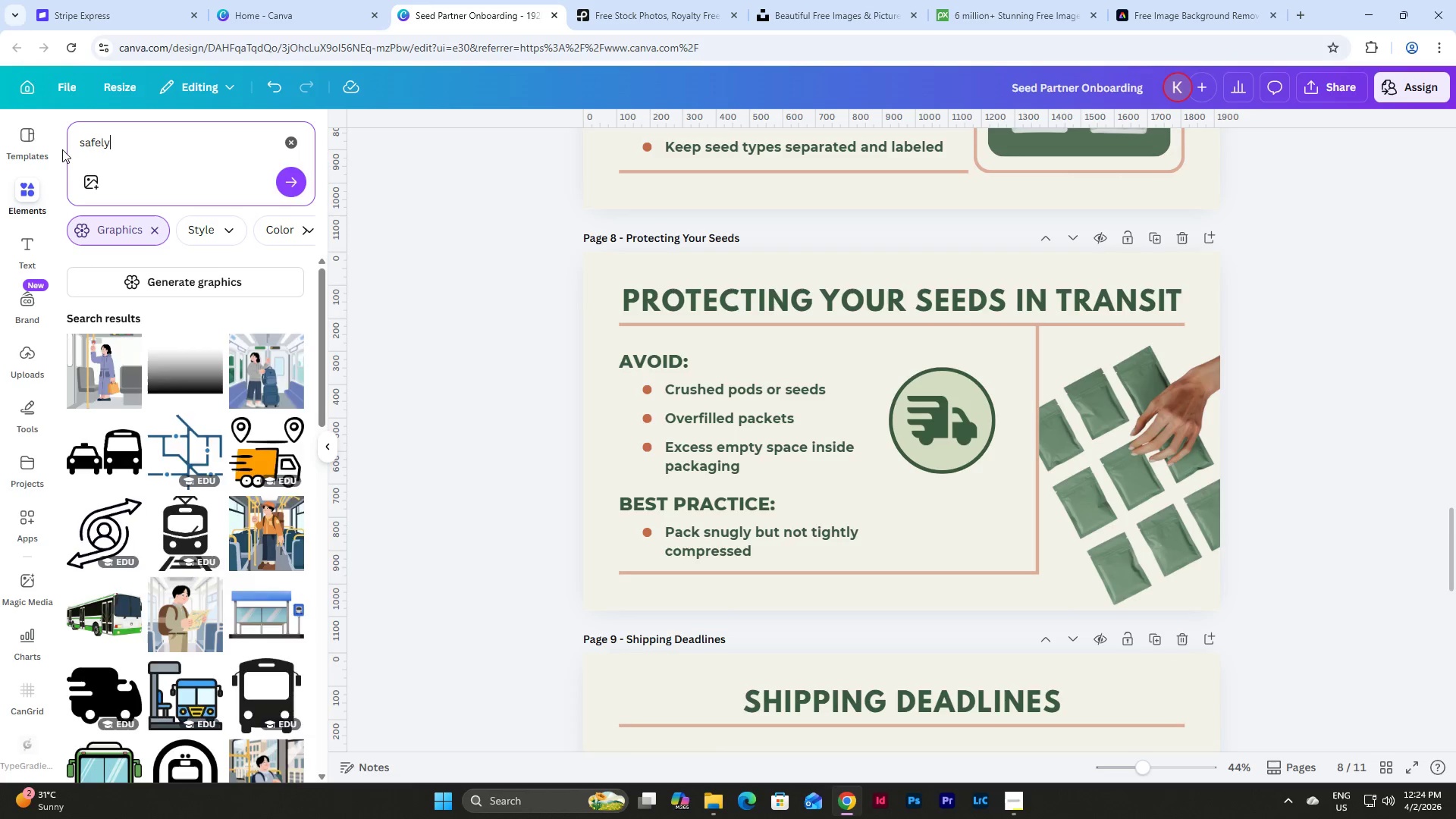 
key(Enter)
 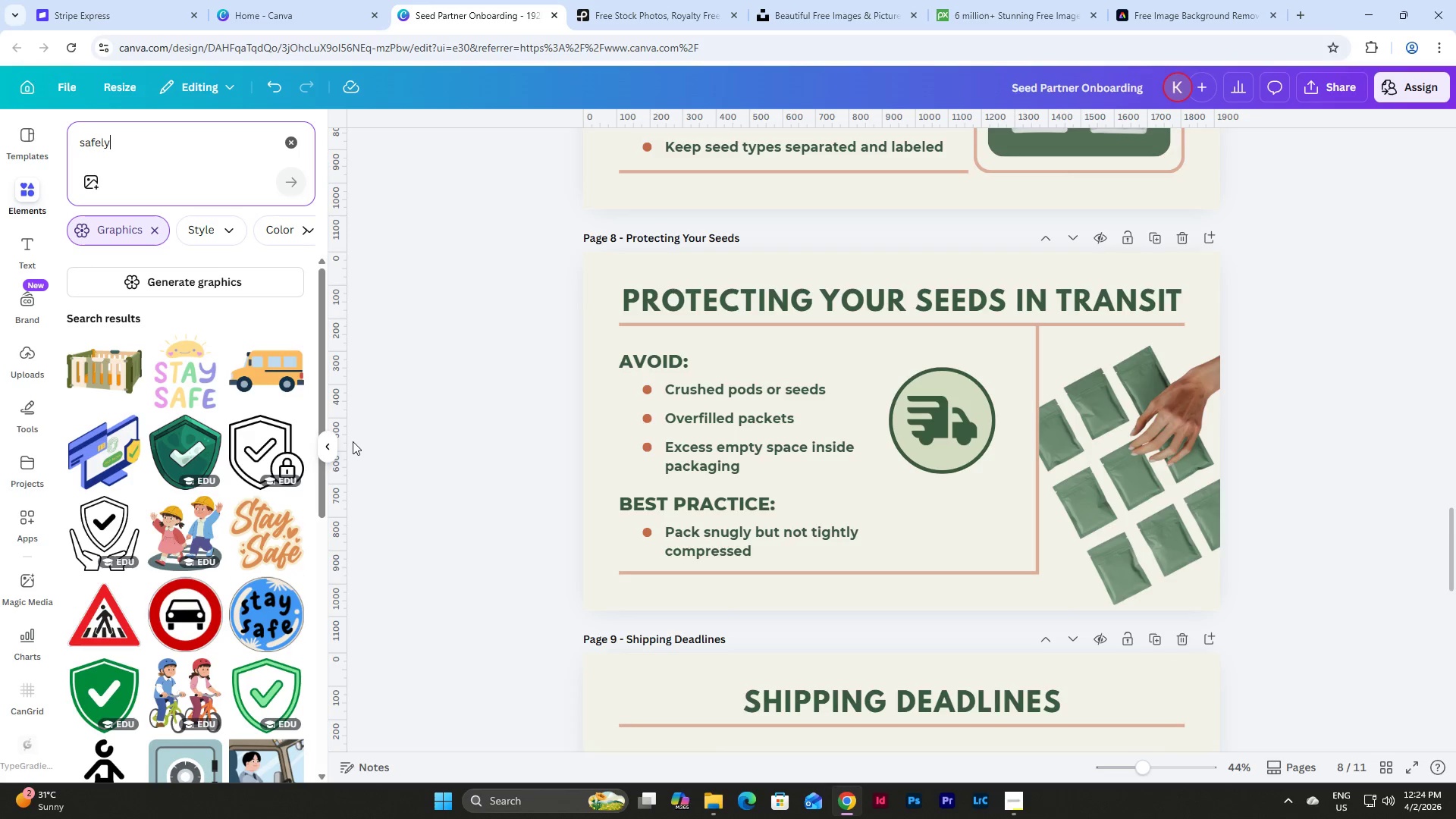 
scroll: coordinate [259, 378], scroll_direction: down, amount: 3.0
 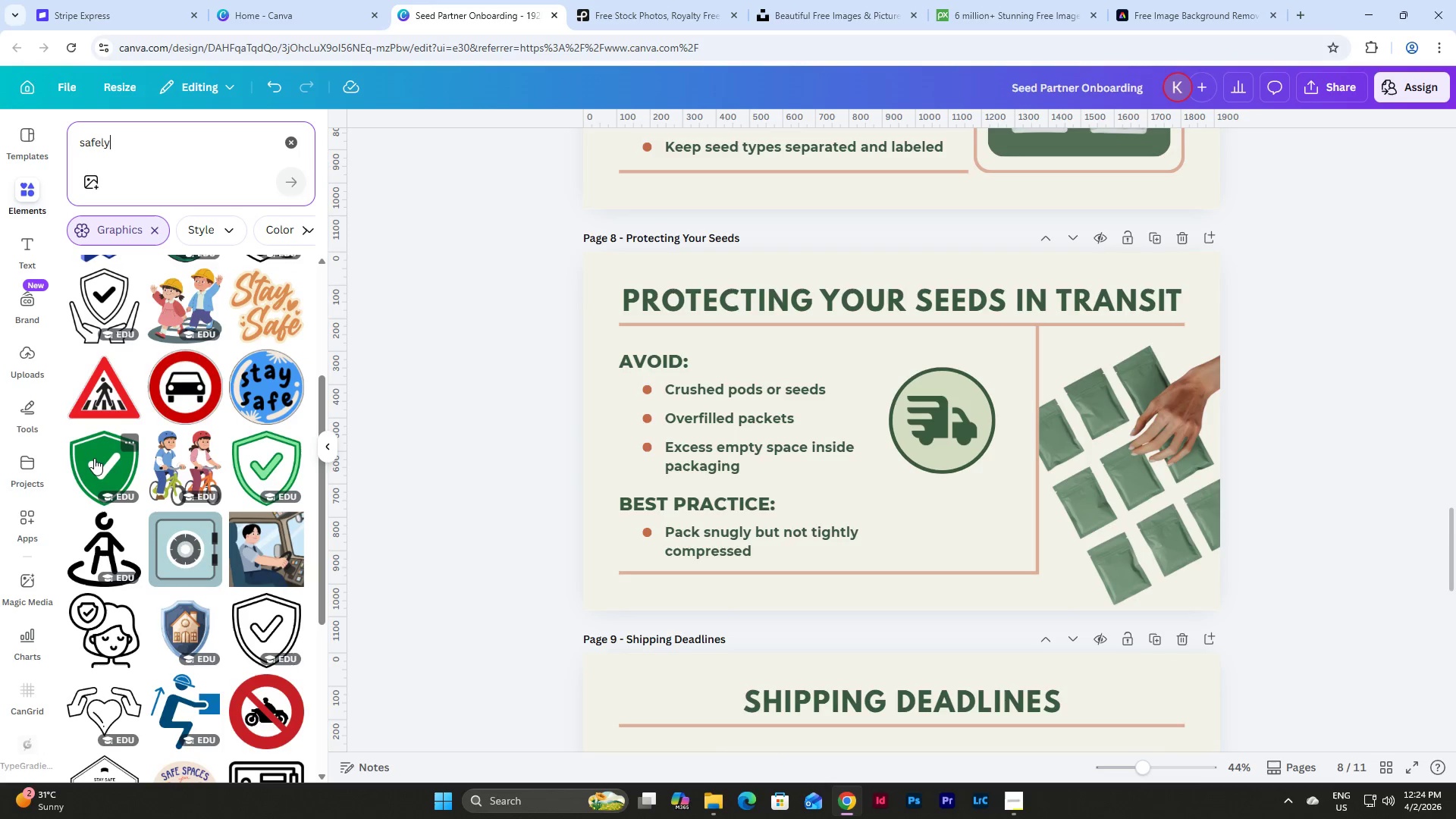 
left_click([94, 458])
 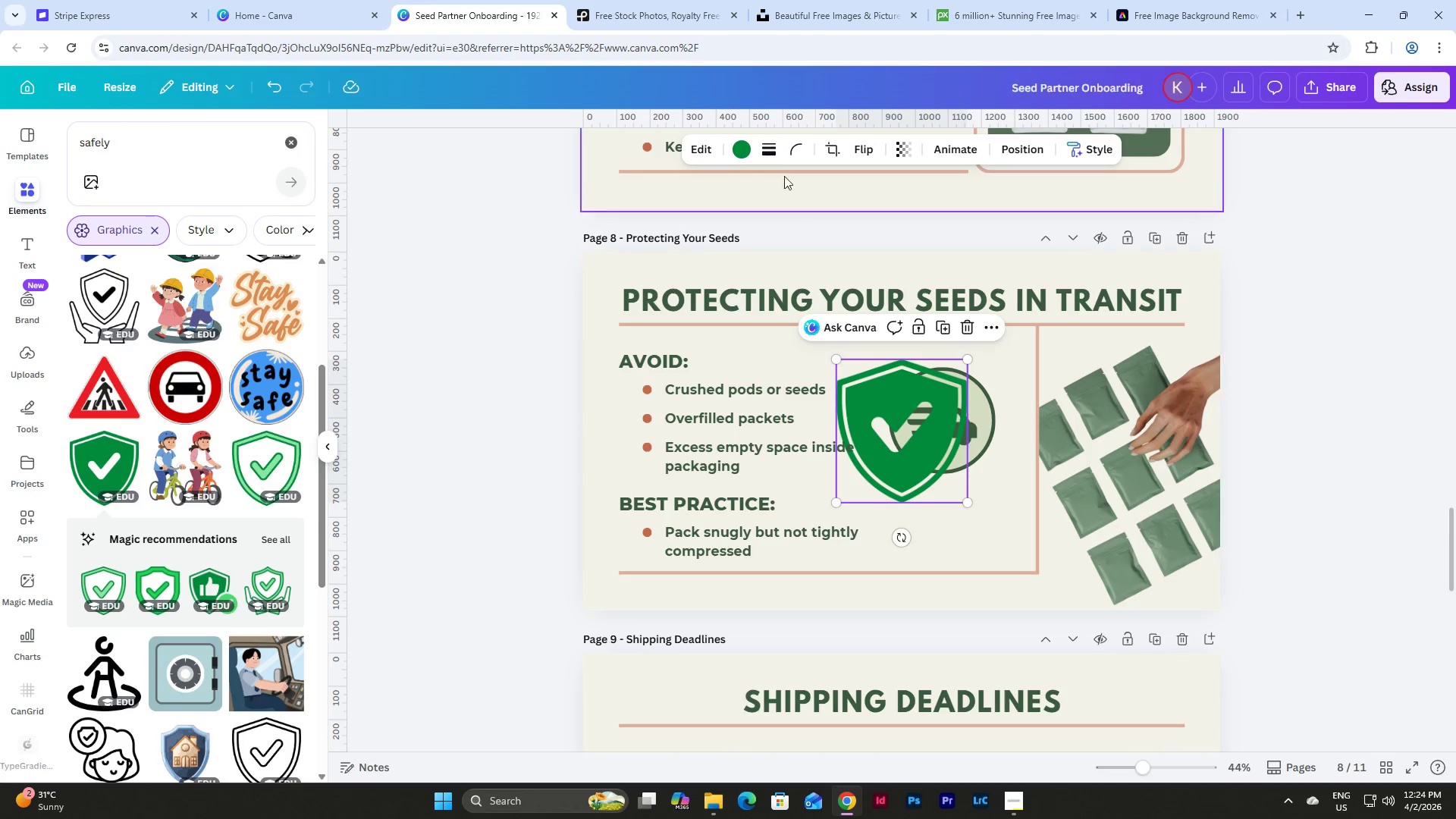 
left_click([743, 149])
 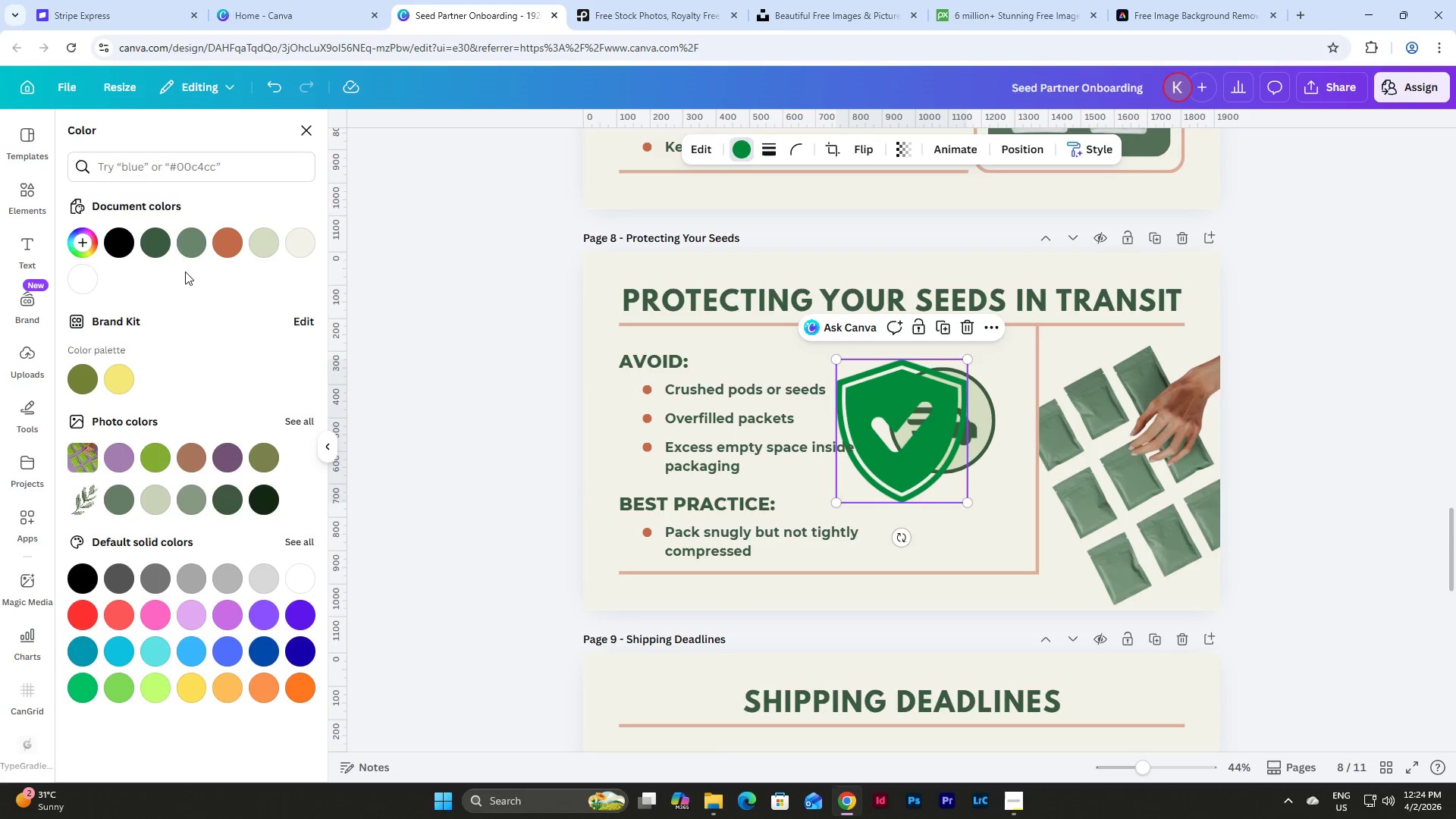 
left_click([165, 243])
 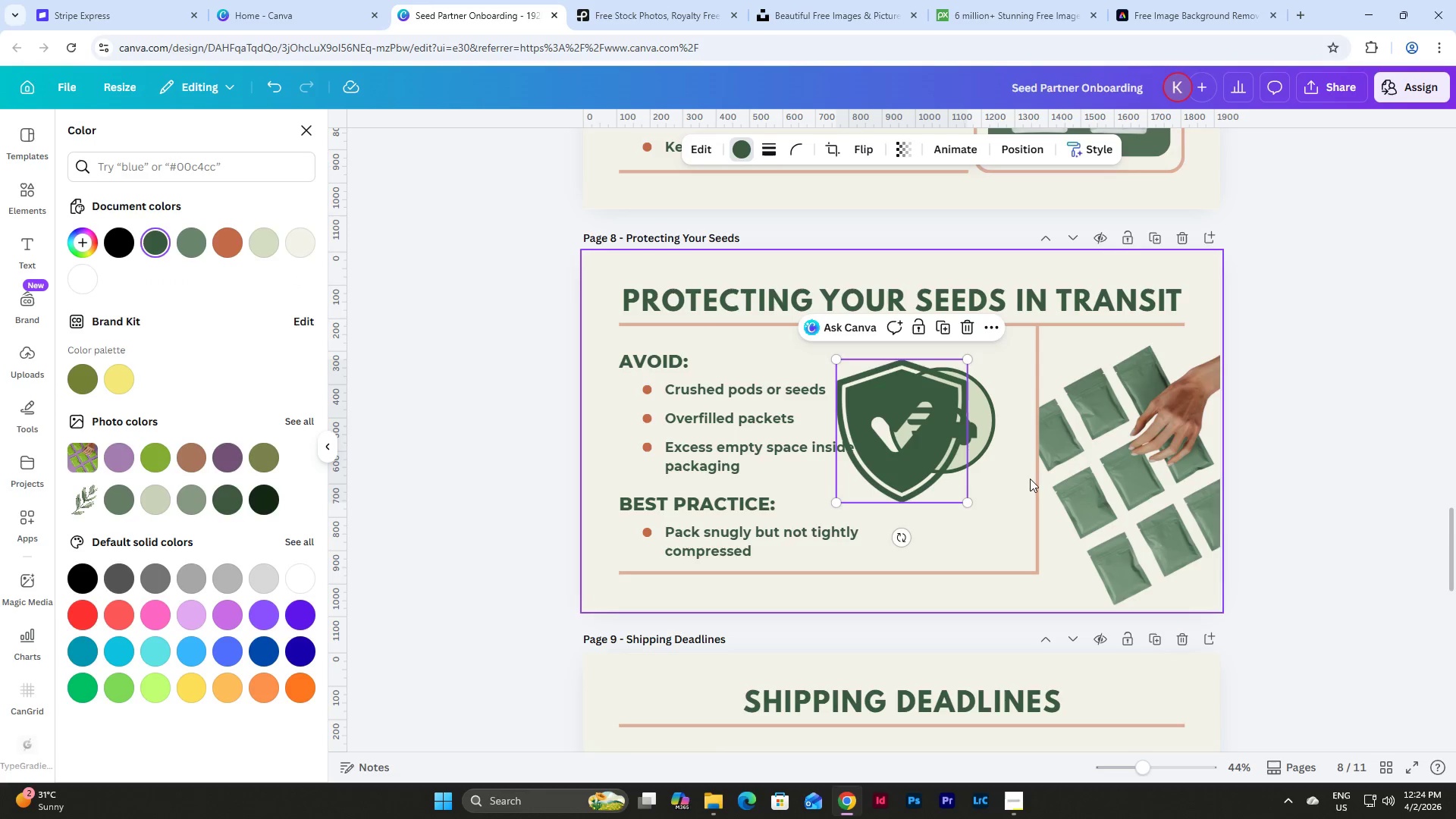 
left_click_drag(start_coordinate=[912, 457], to_coordinate=[1150, 510])
 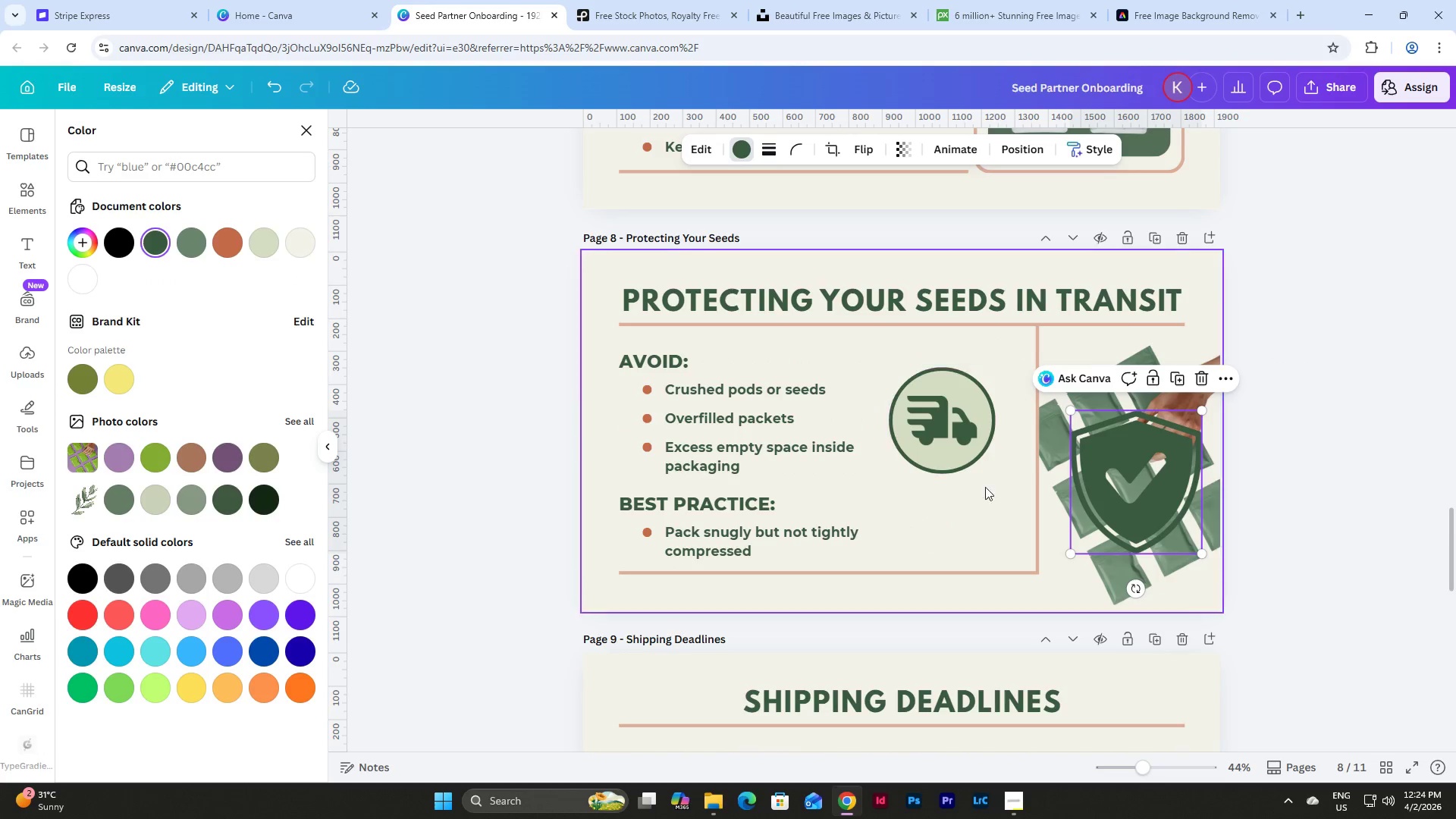 
left_click_drag(start_coordinate=[985, 492], to_coordinate=[880, 381])
 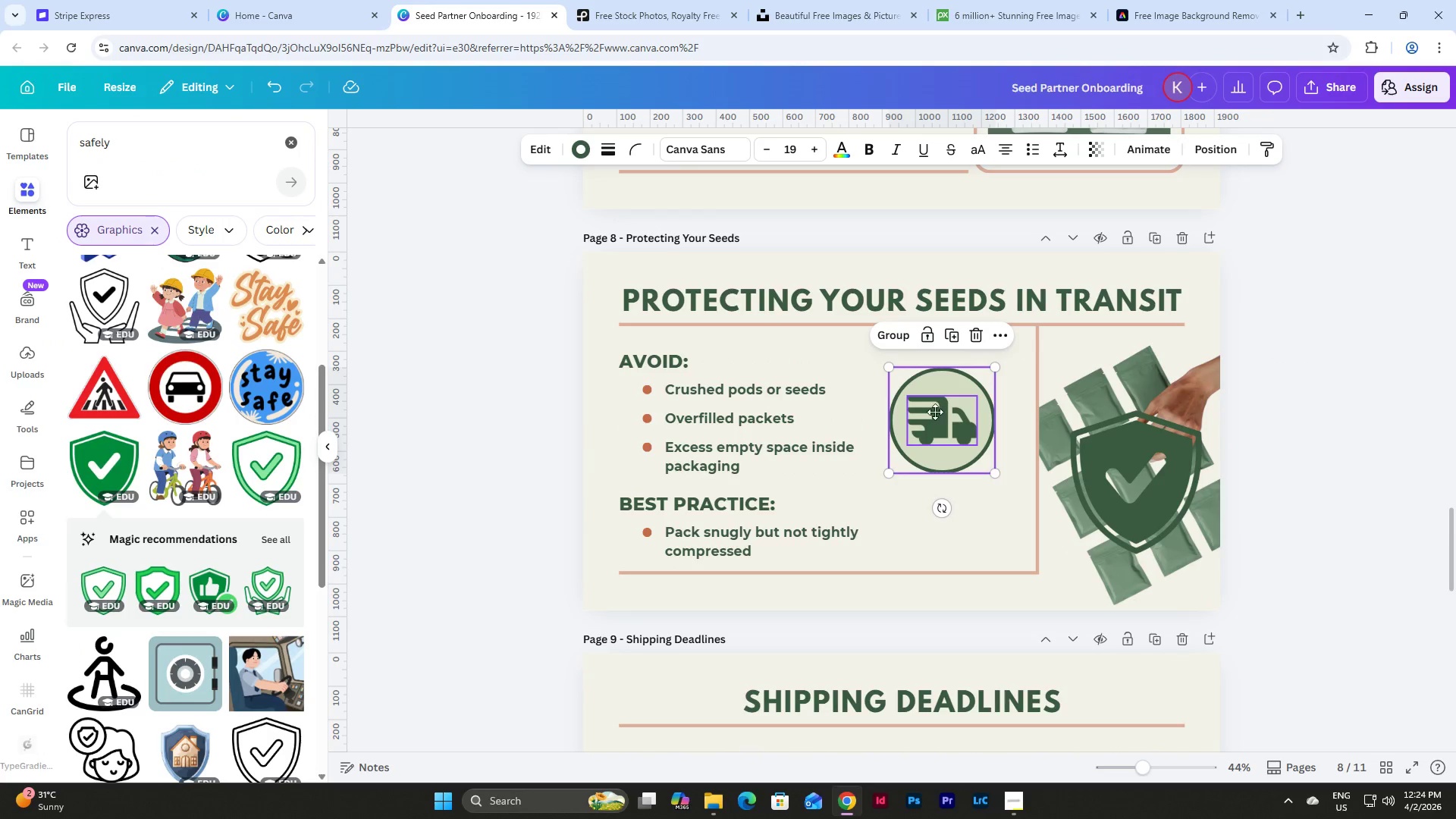 
left_click_drag(start_coordinate=[936, 420], to_coordinate=[934, 402])
 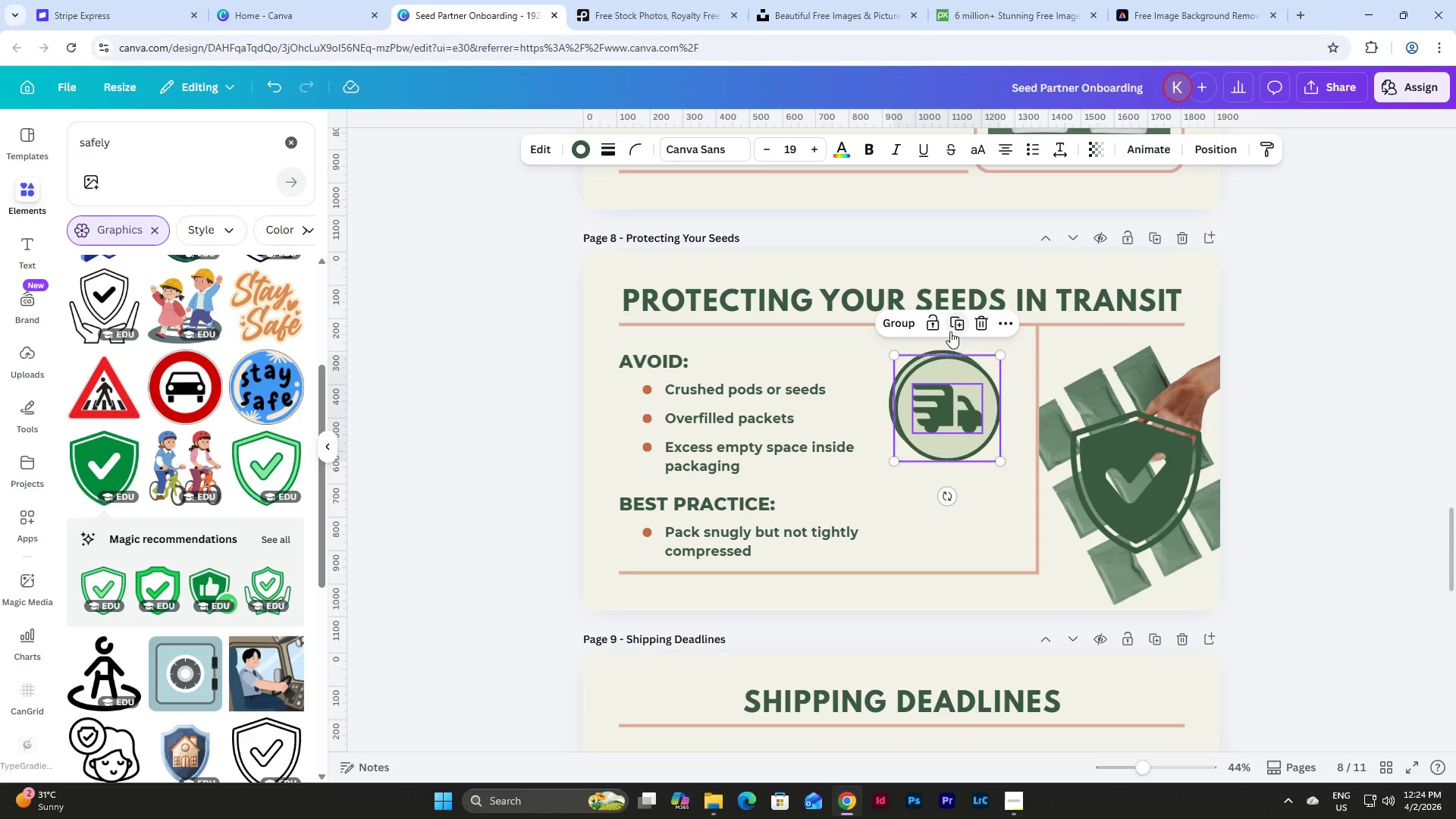 
left_click_drag(start_coordinate=[952, 384], to_coordinate=[946, 482])
 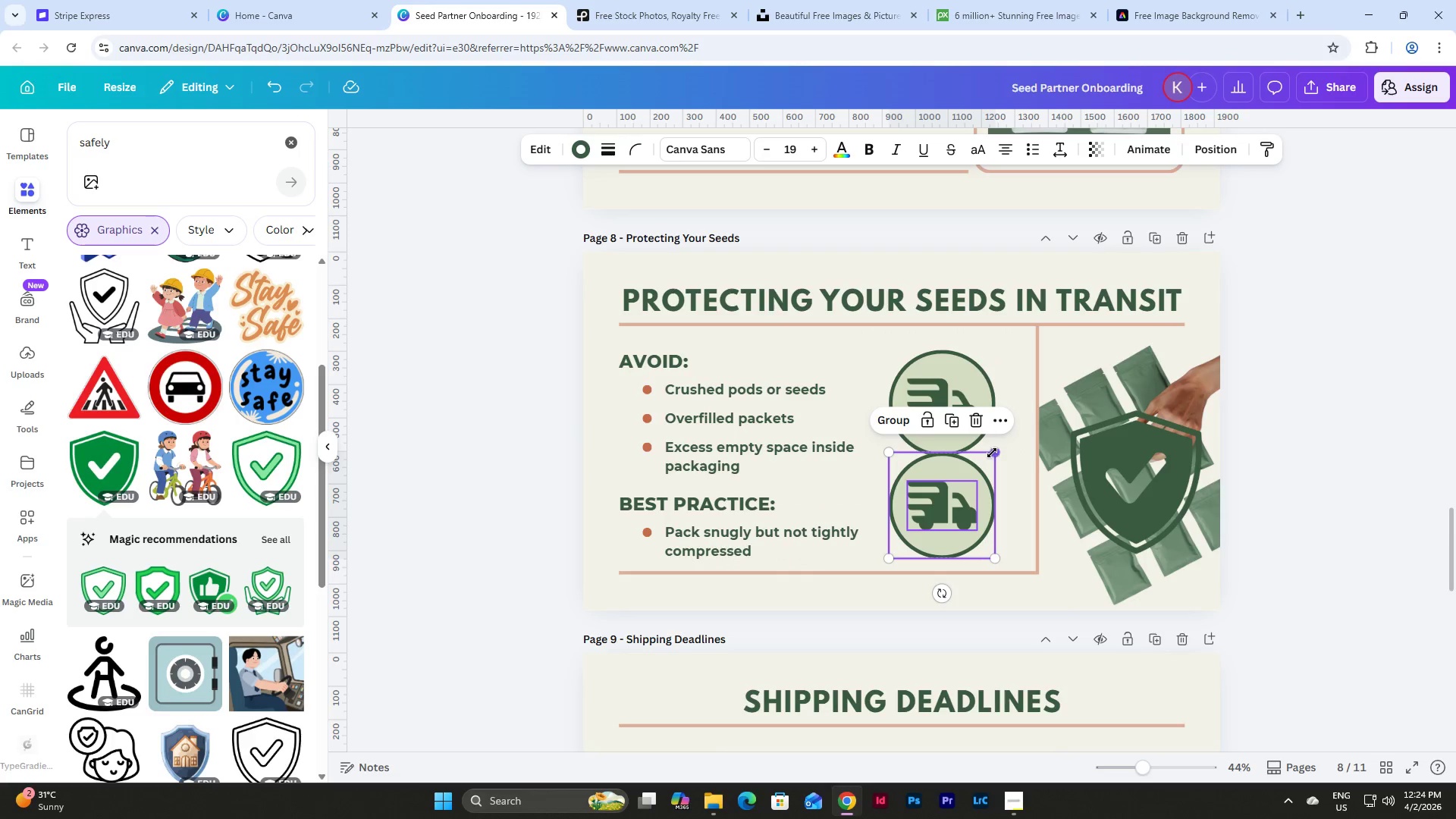 
left_click_drag(start_coordinate=[992, 453], to_coordinate=[974, 463])
 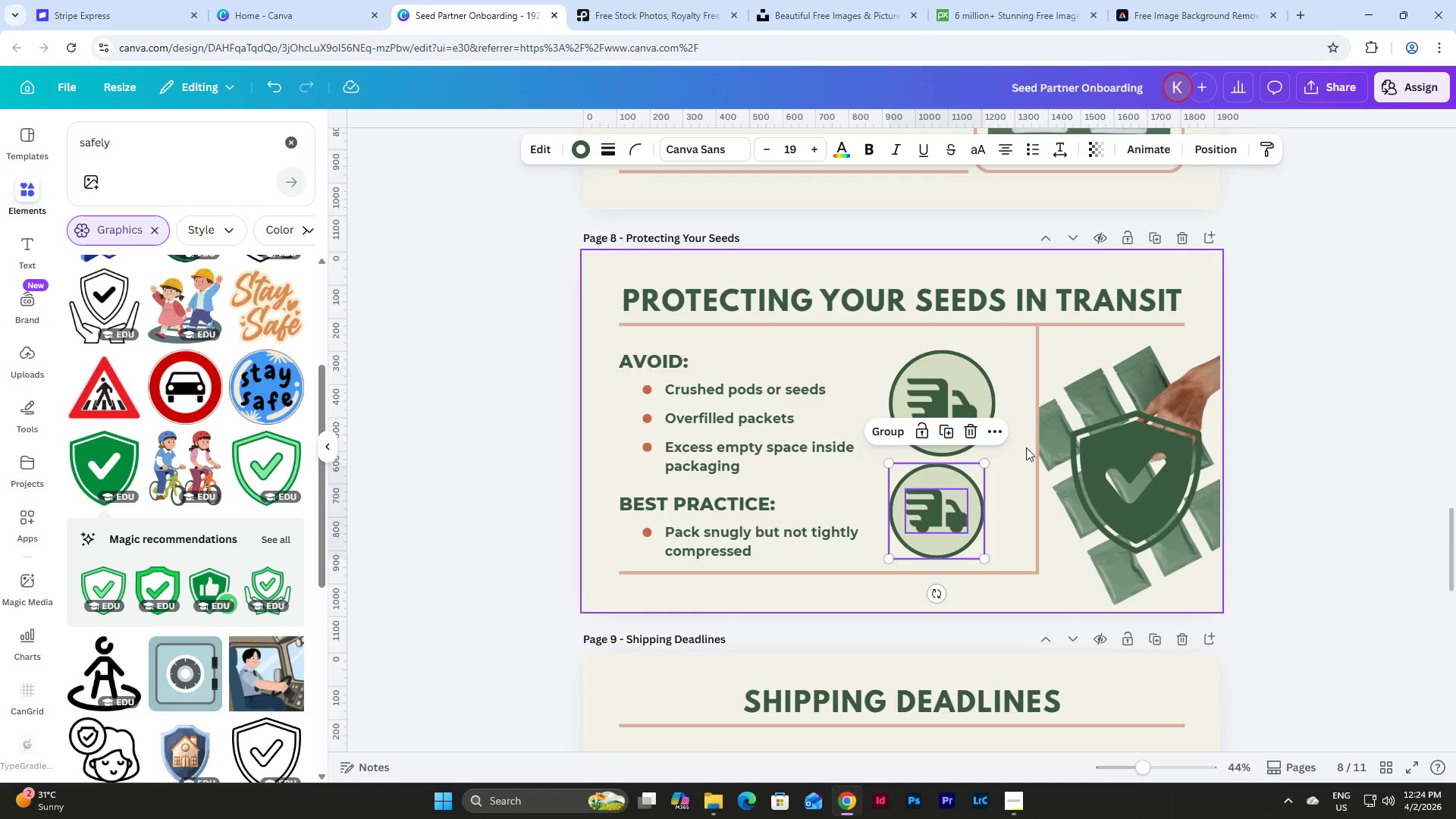 
left_click([1030, 435])
 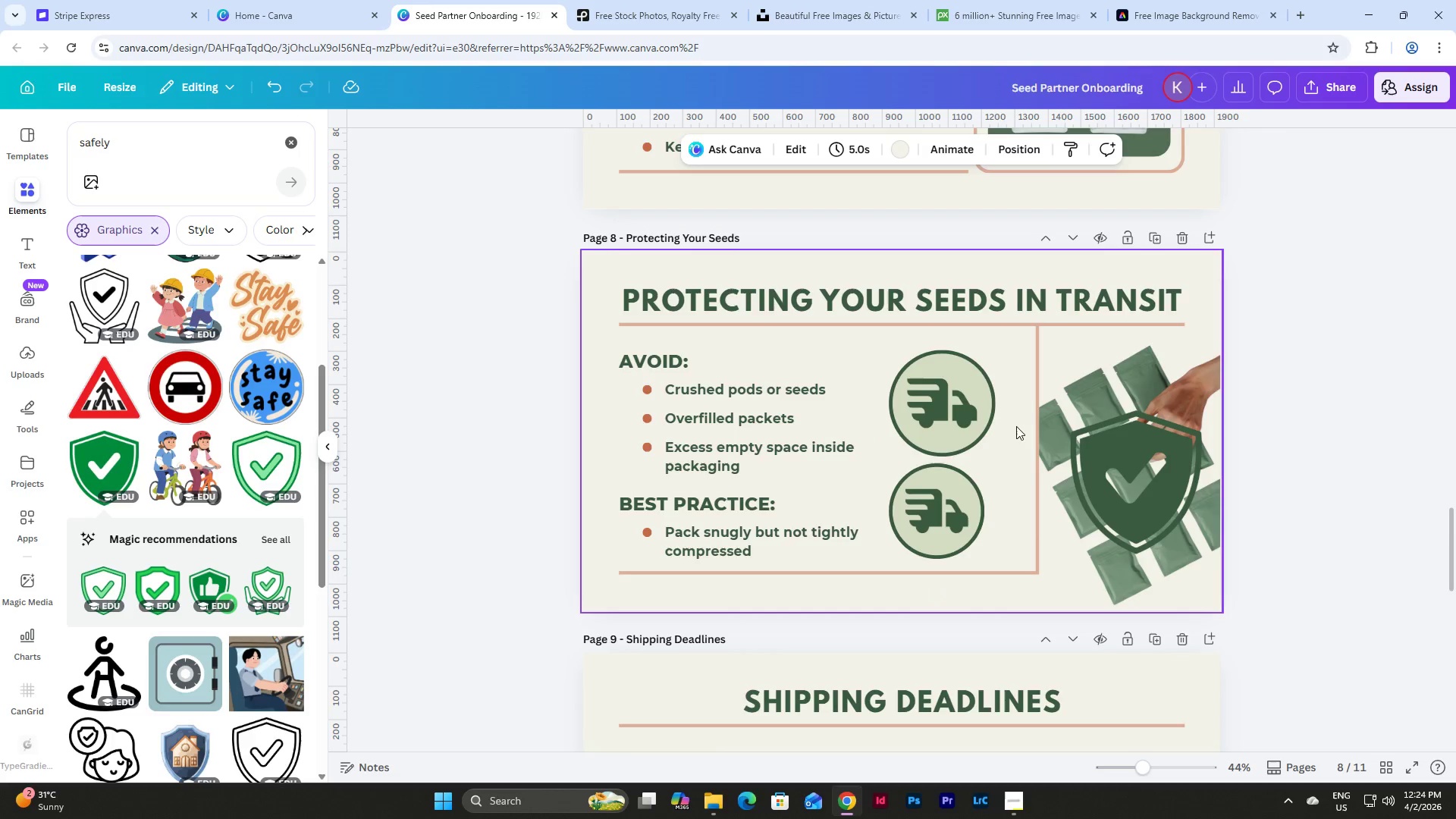 
left_click_drag(start_coordinate=[1025, 434], to_coordinate=[916, 358])
 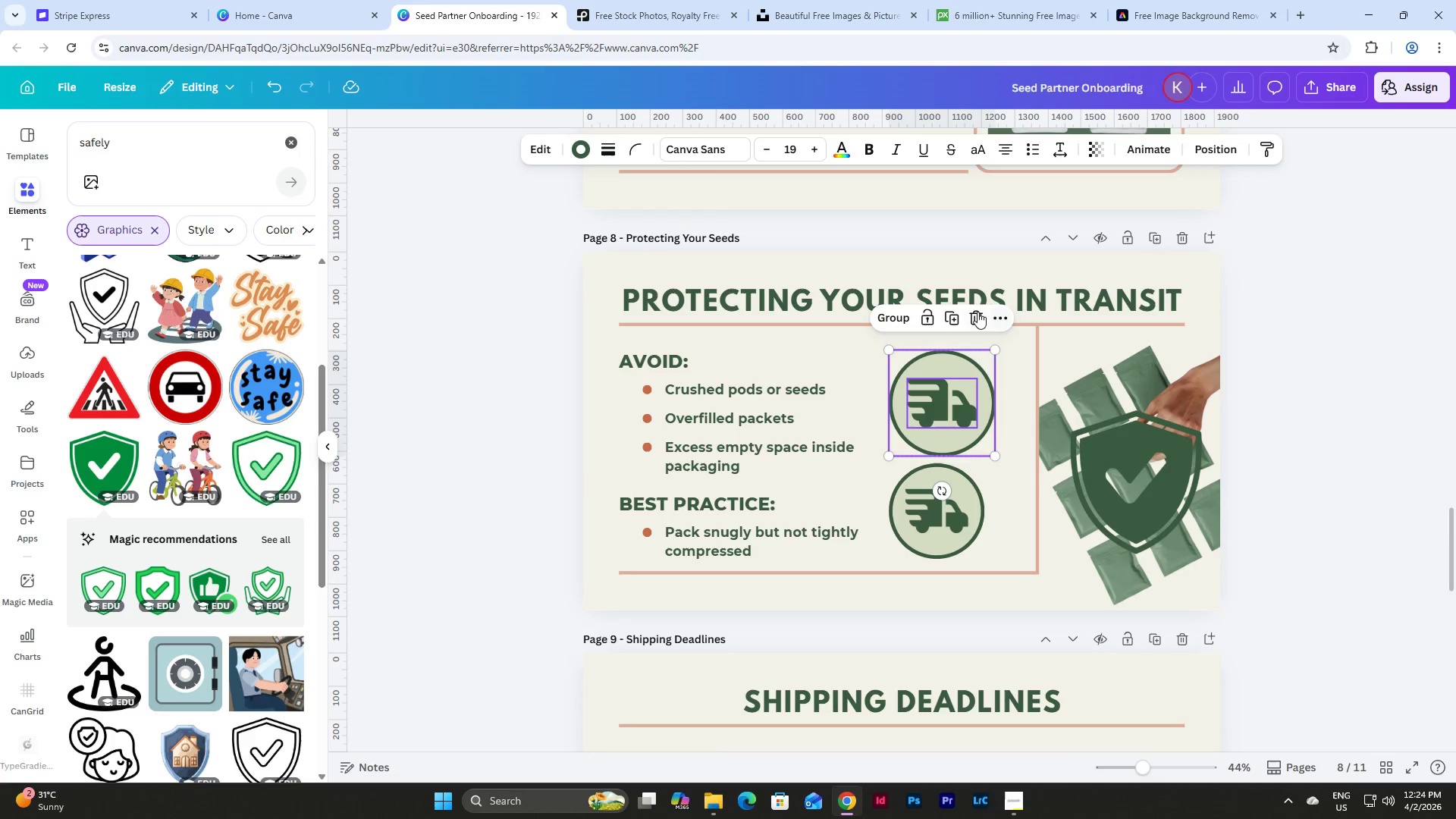 
left_click([973, 310])
 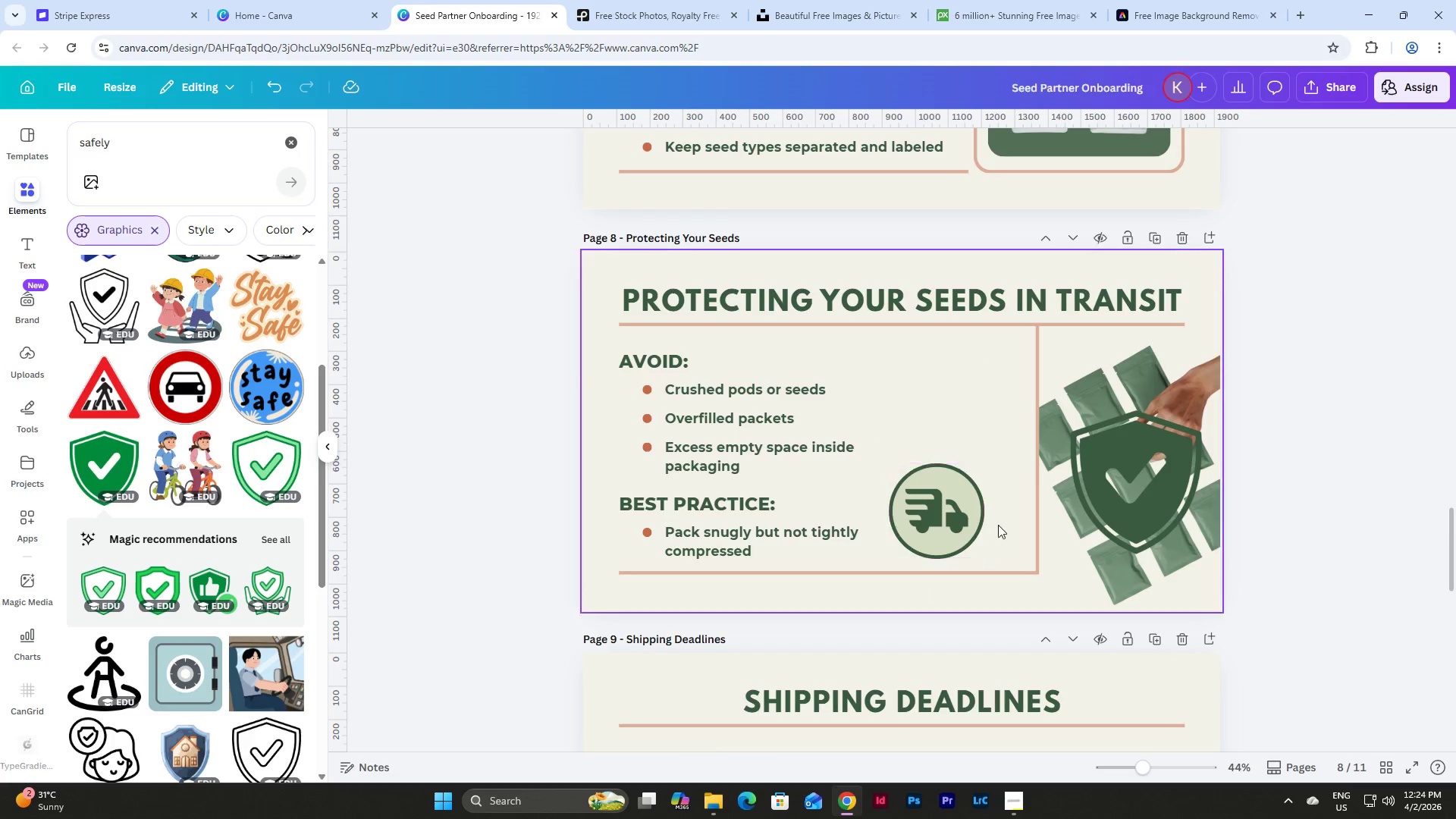 
left_click_drag(start_coordinate=[1003, 529], to_coordinate=[881, 463])
 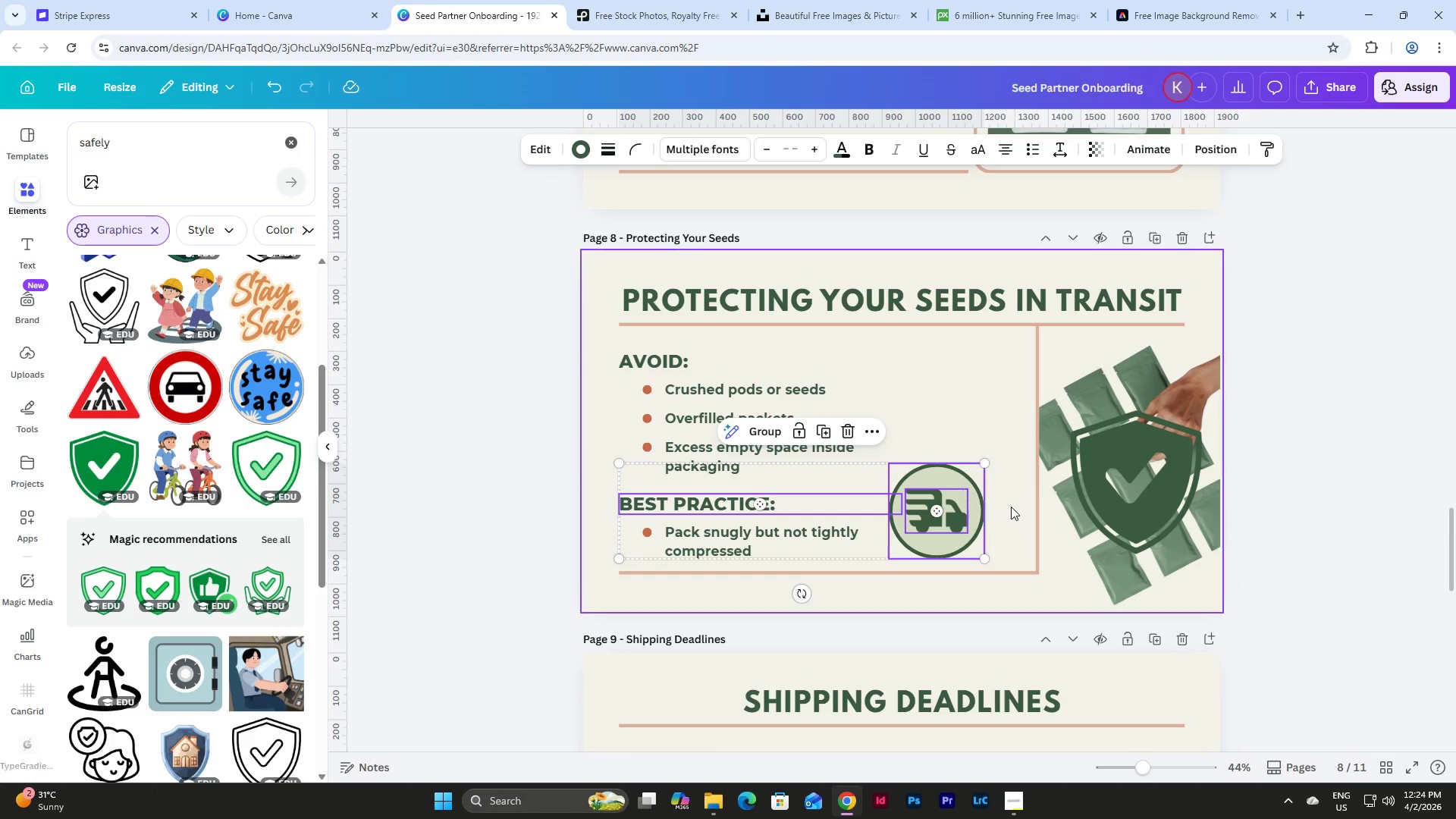 
left_click([1011, 507])
 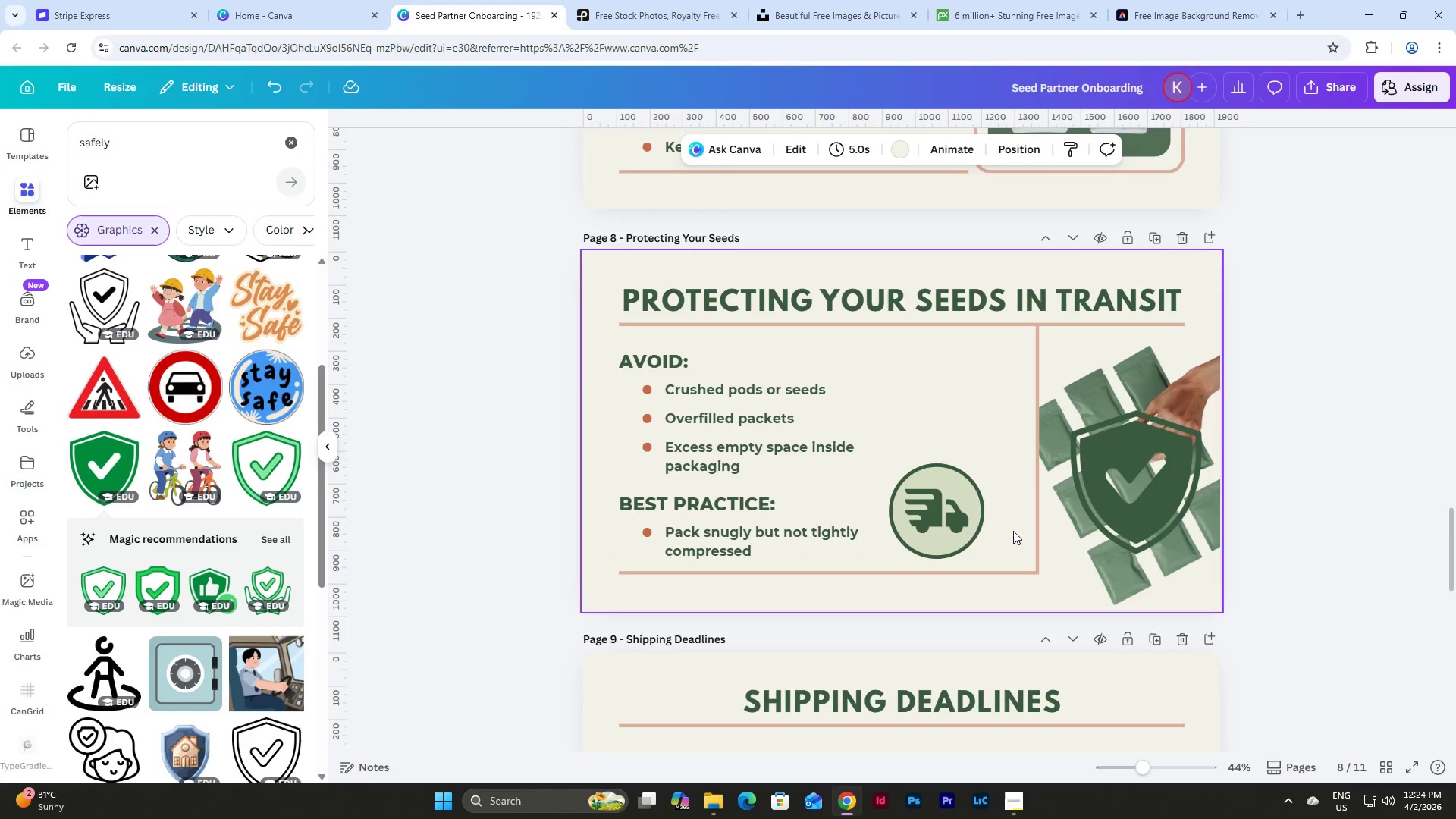 
left_click_drag(start_coordinate=[1013, 531], to_coordinate=[938, 485])
 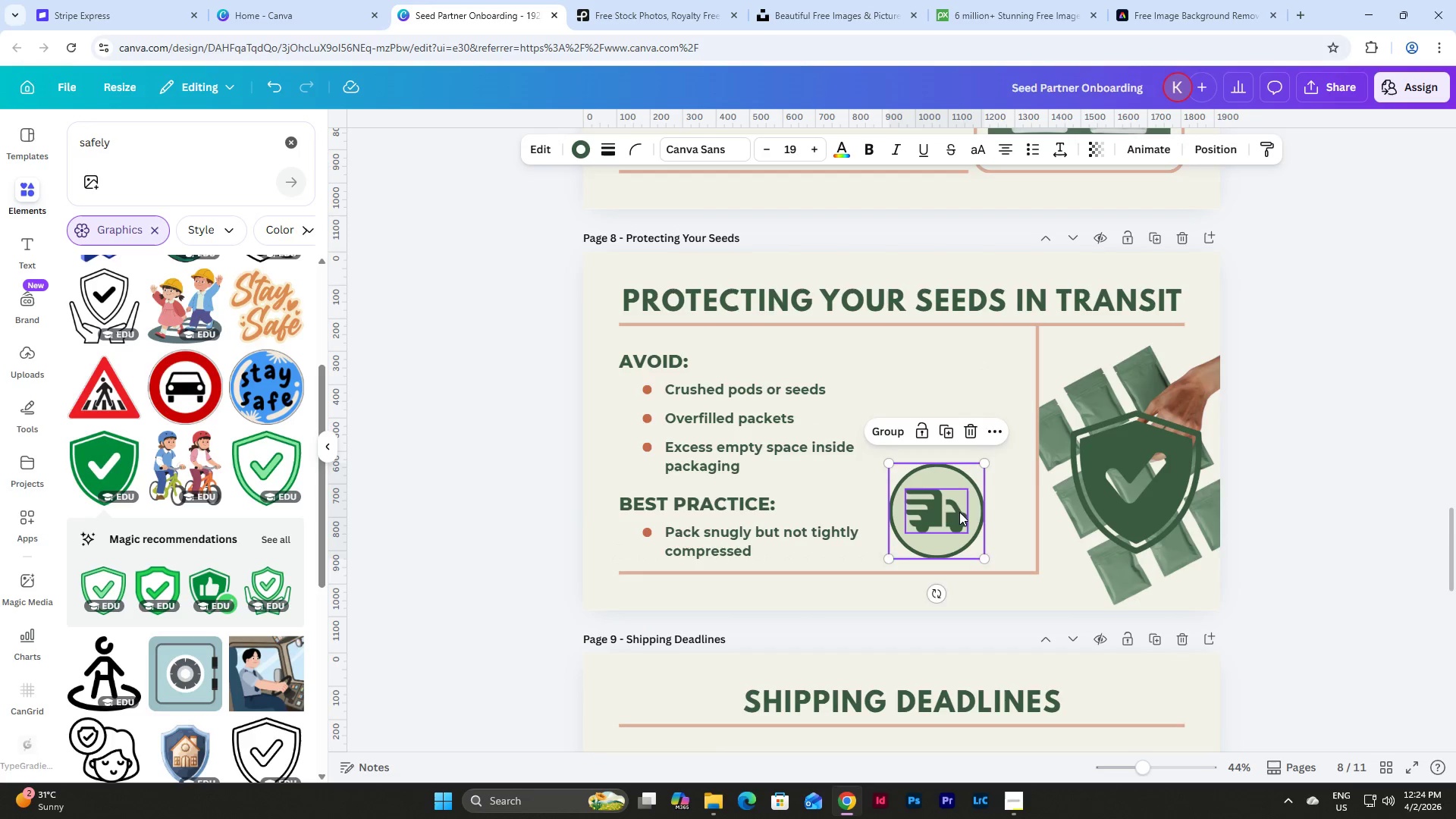 
left_click_drag(start_coordinate=[959, 512], to_coordinate=[976, 510])
 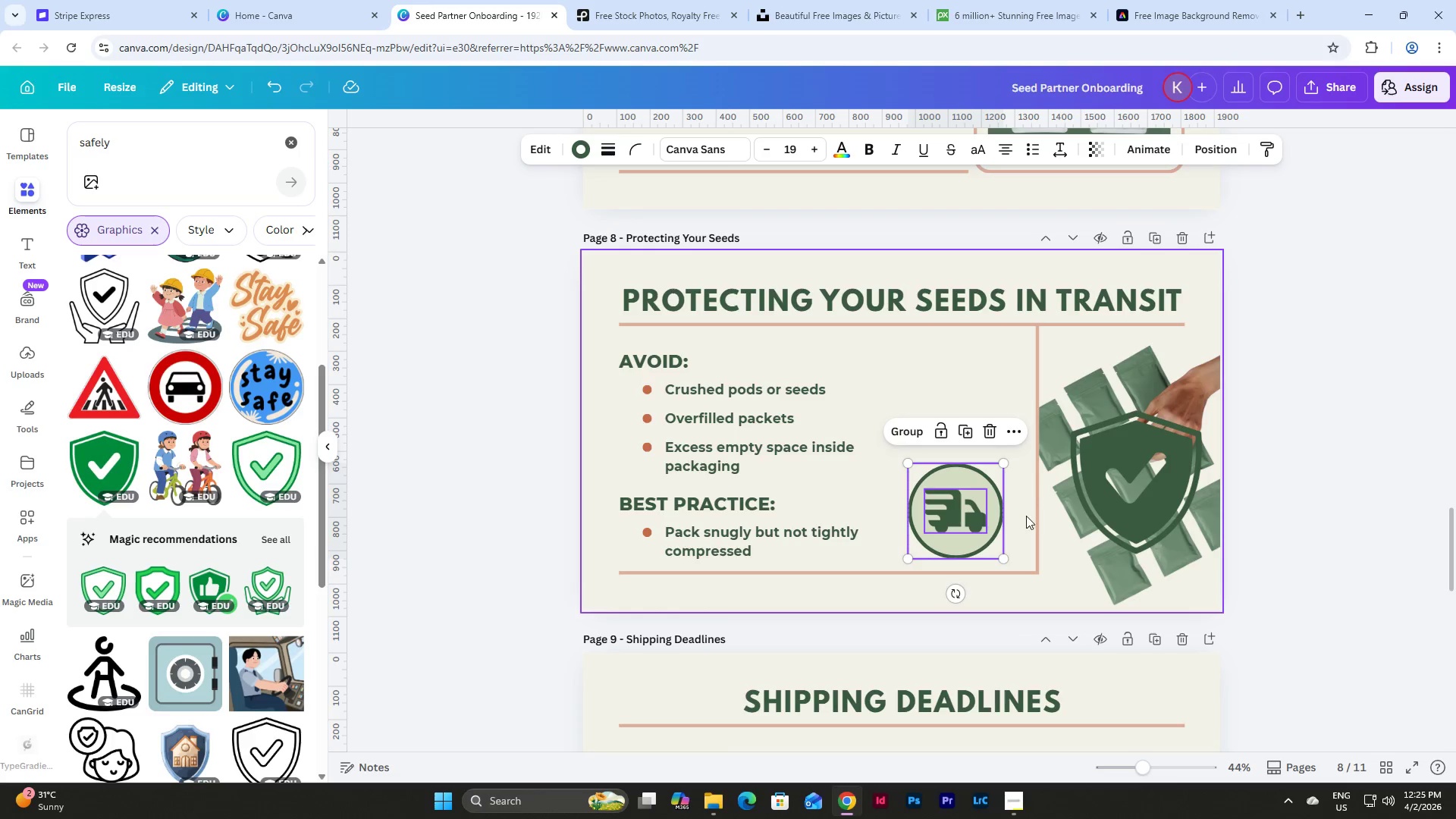 
left_click([1025, 516])
 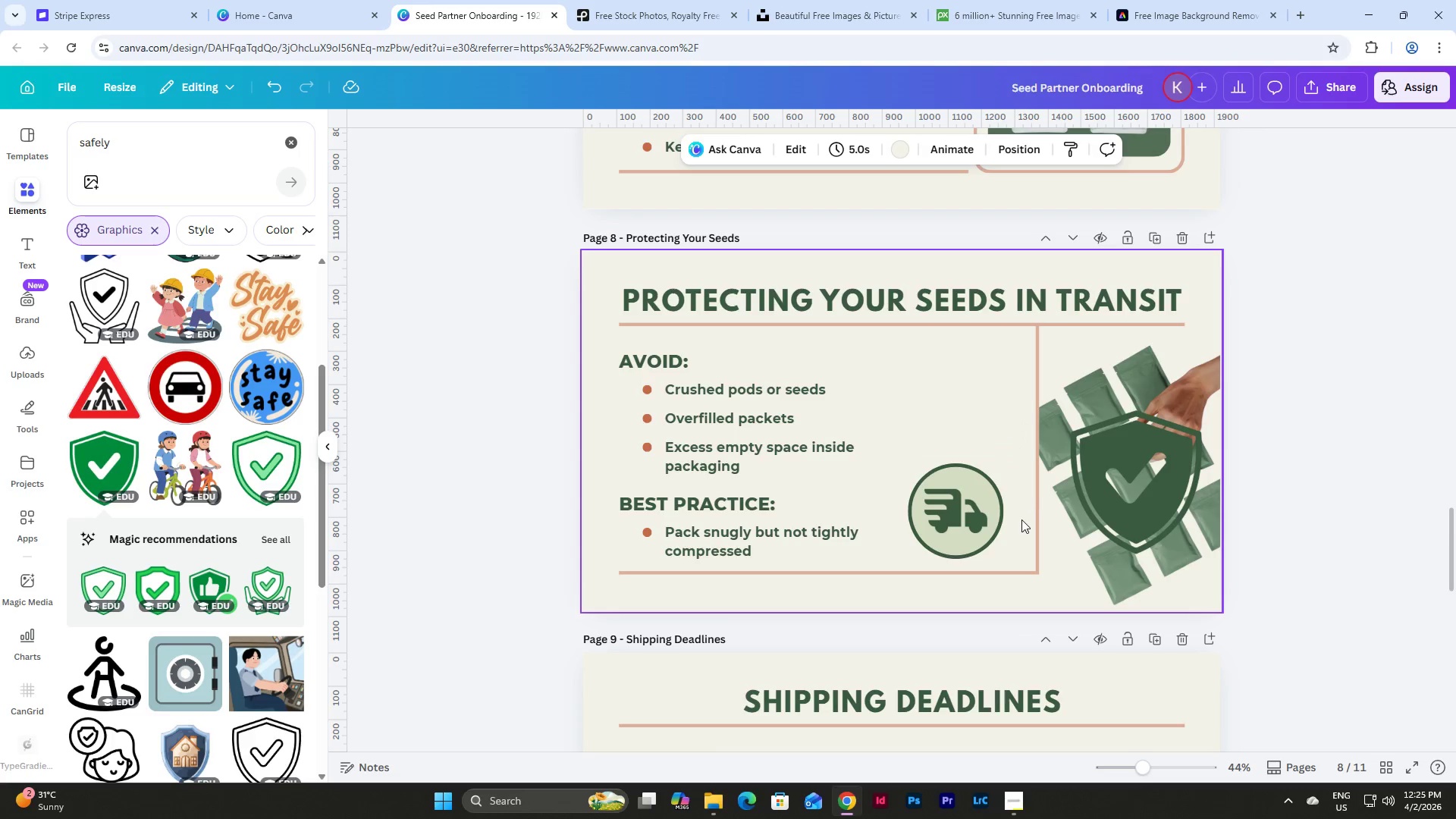 
left_click_drag(start_coordinate=[1021, 519], to_coordinate=[909, 473])
 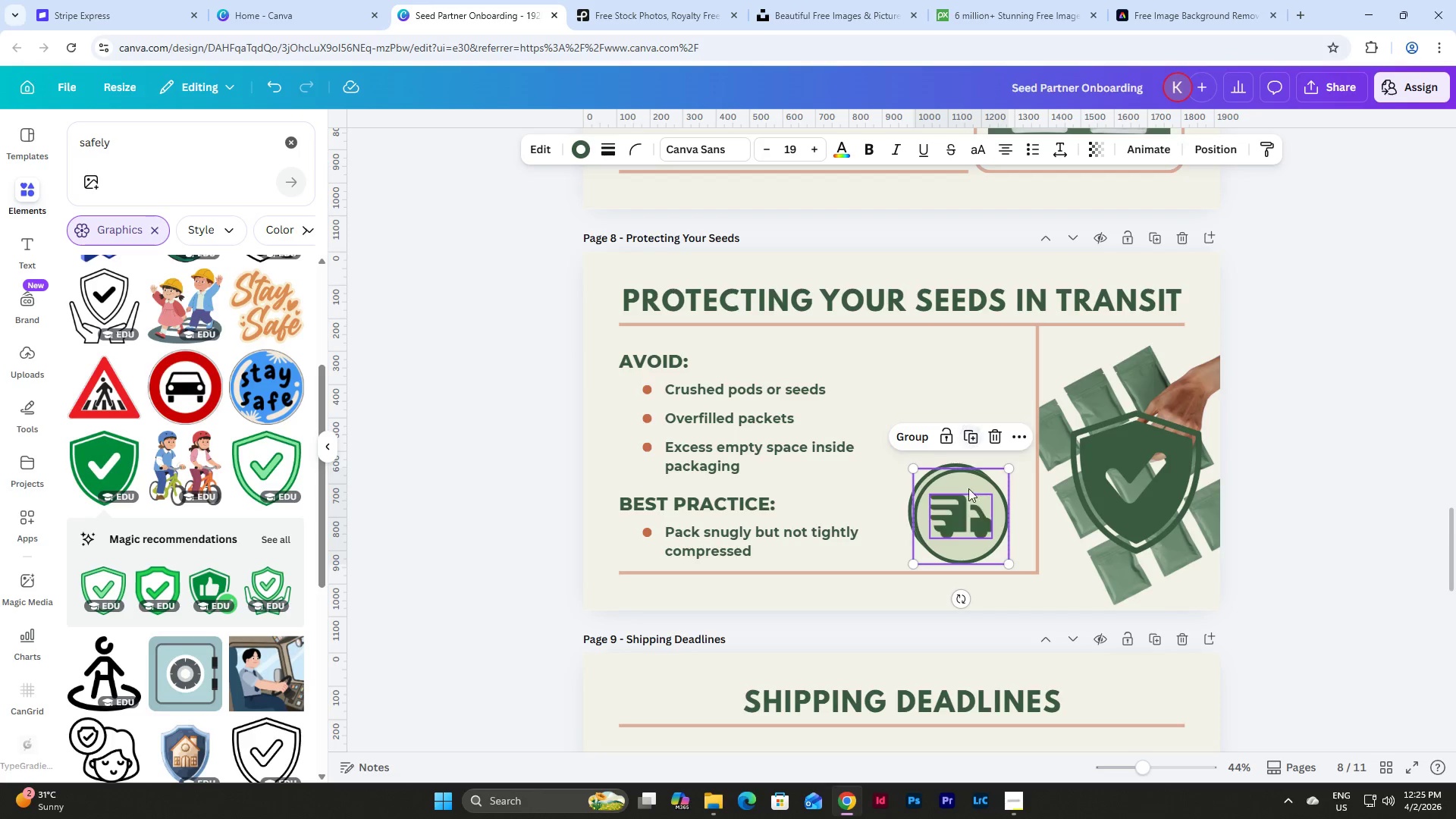 
left_click_drag(start_coordinate=[962, 513], to_coordinate=[952, 398])
 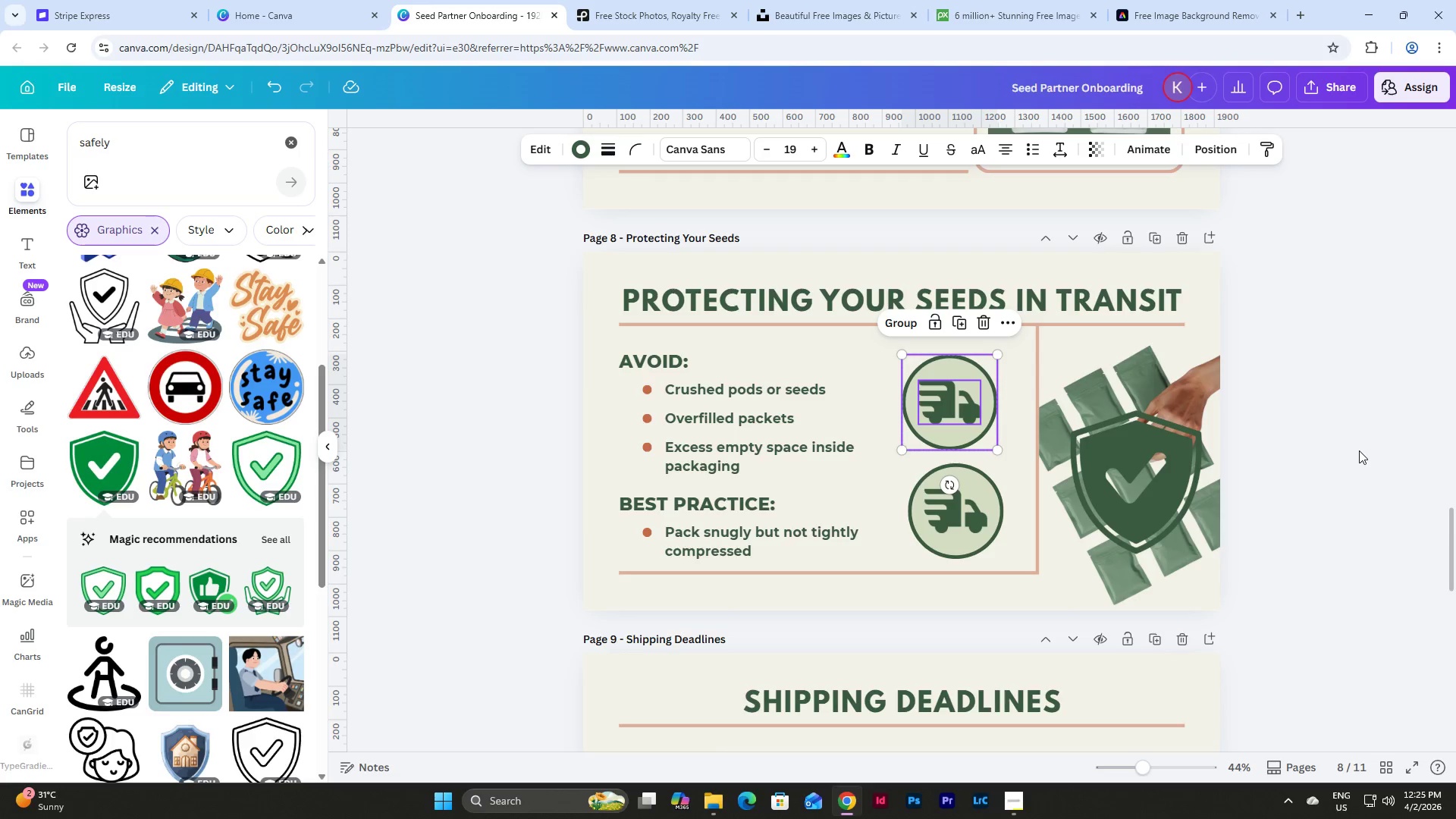 
left_click([1354, 450])
 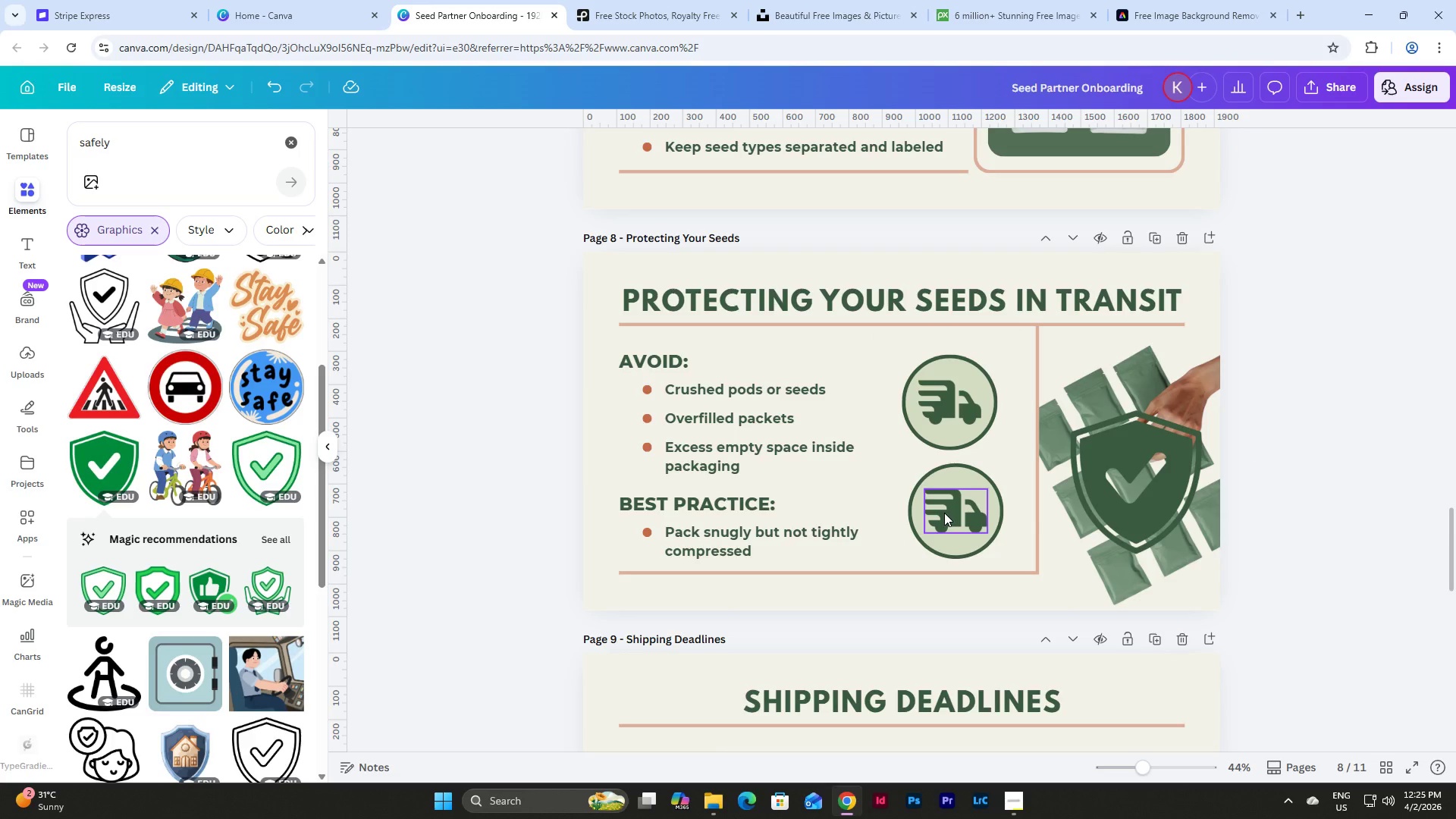 
left_click([944, 513])
 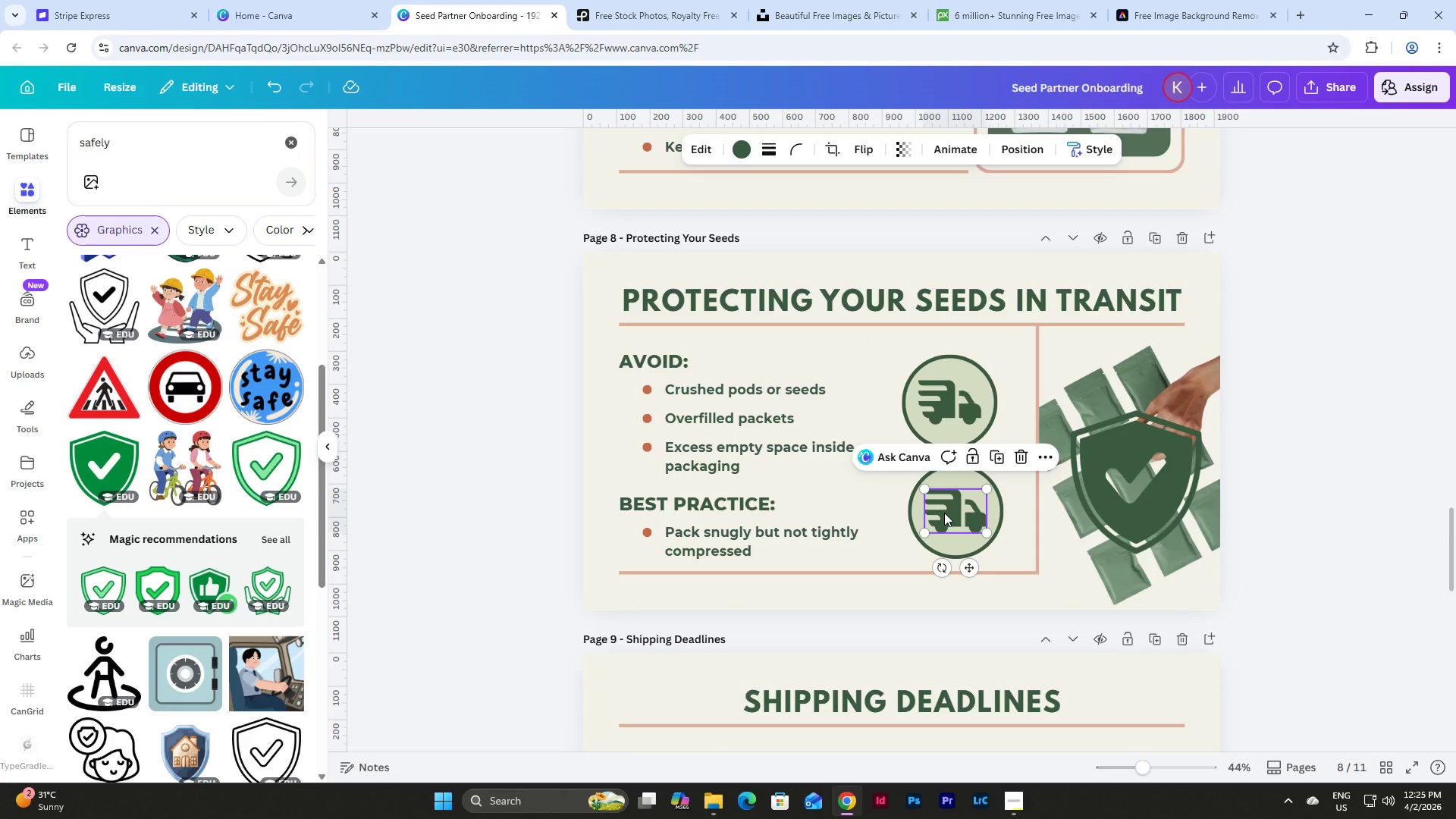 
key(Backspace)
 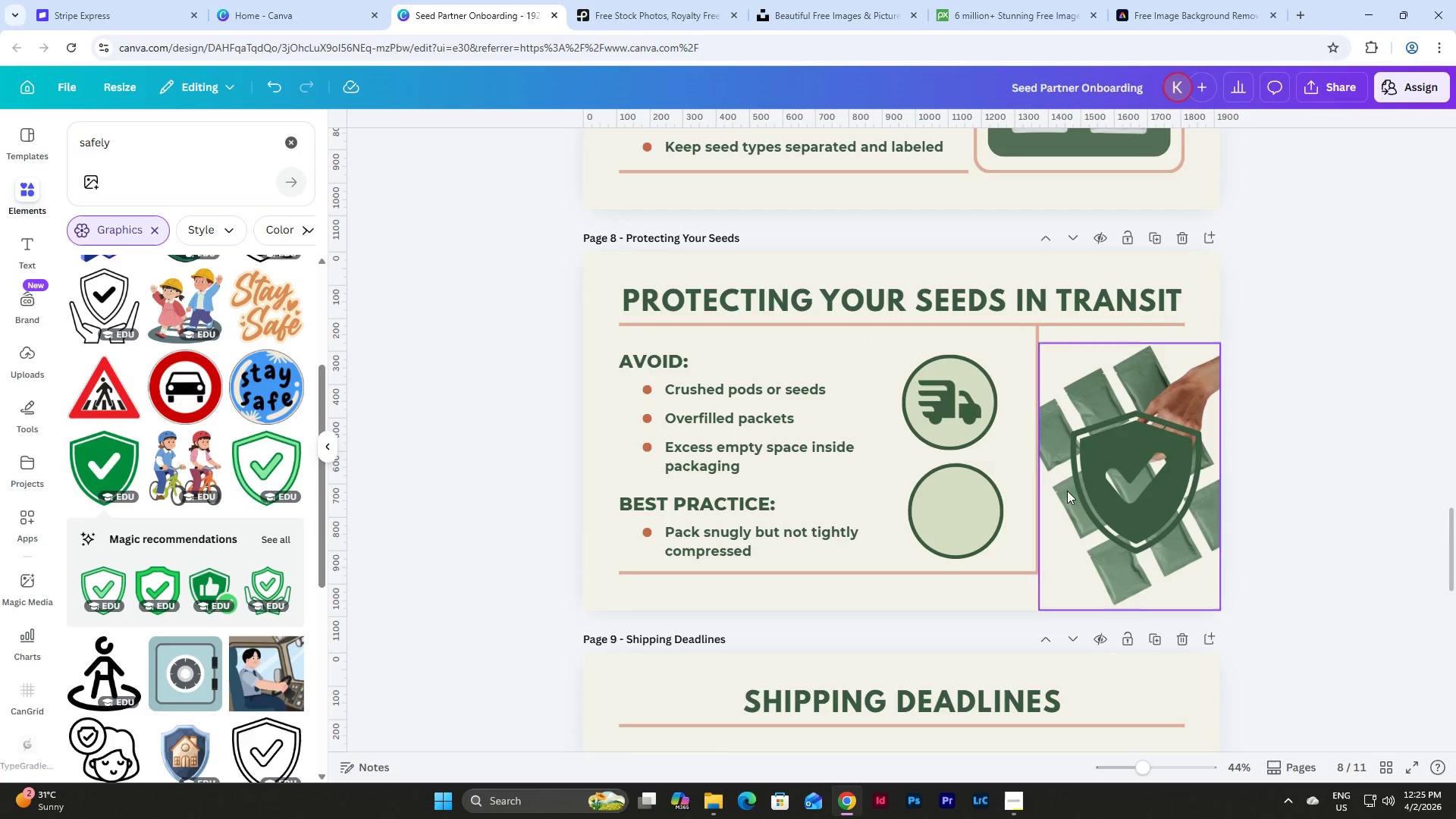 
left_click_drag(start_coordinate=[1134, 468], to_coordinate=[934, 470])
 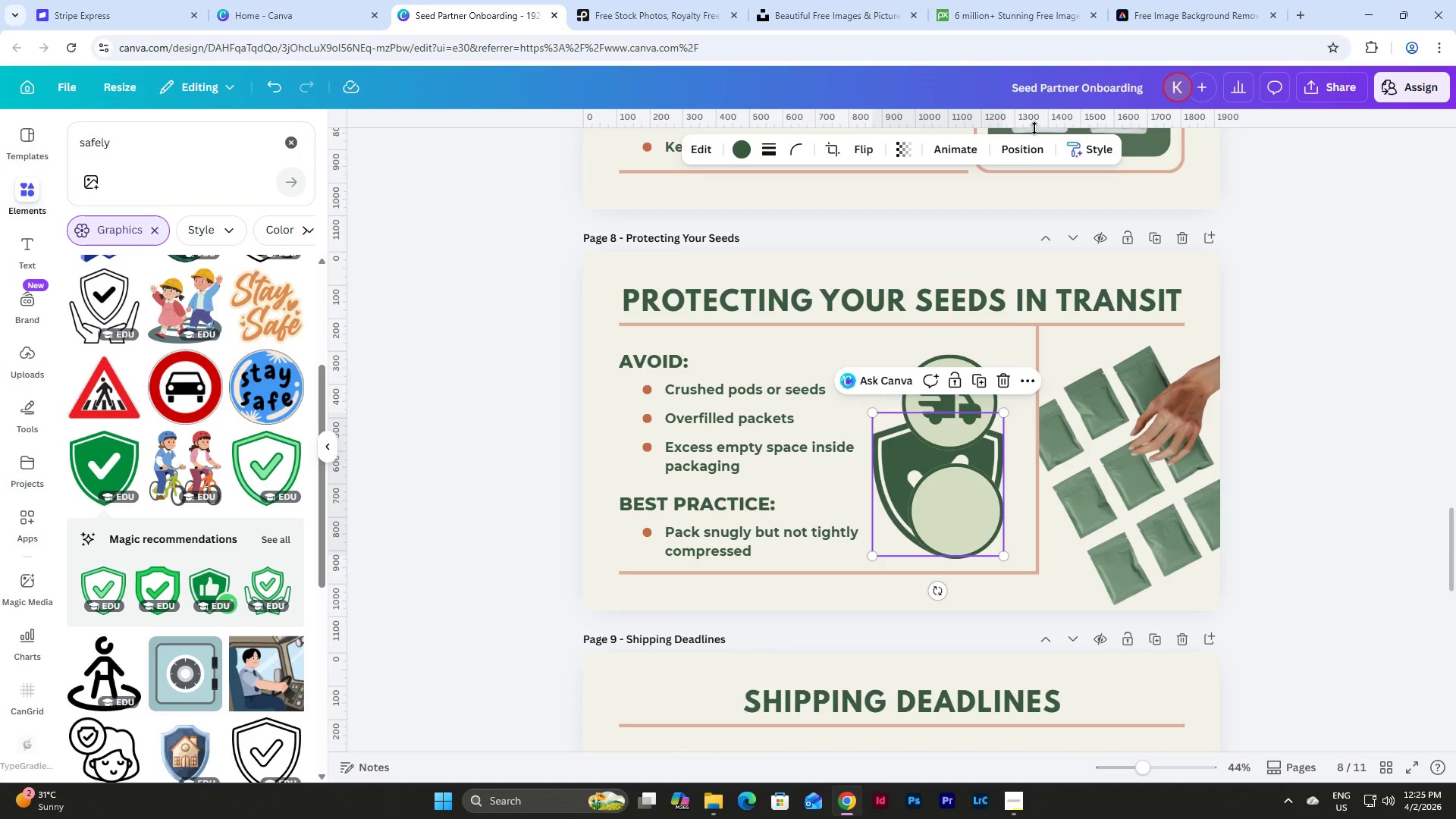 
left_click([1027, 143])
 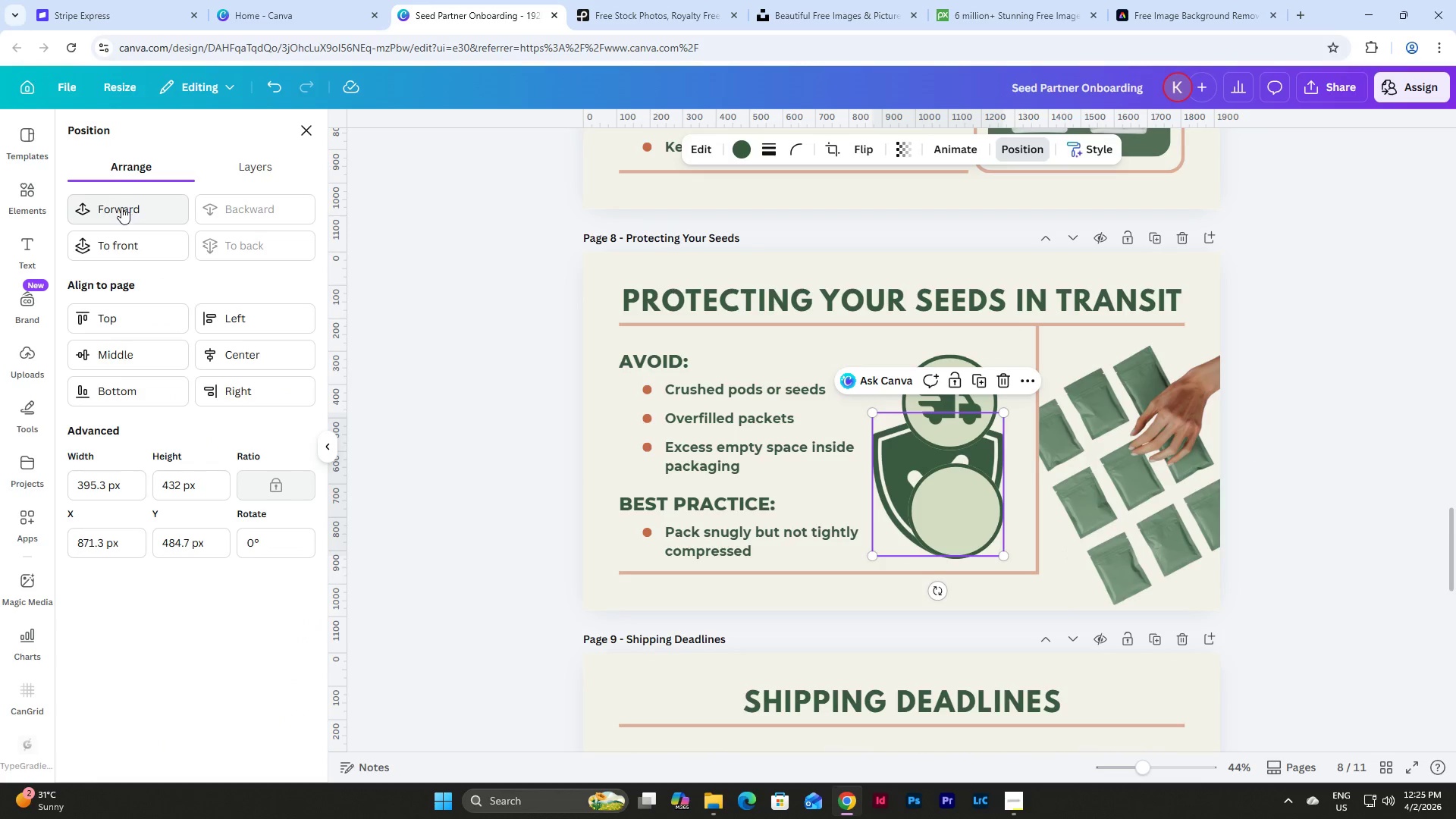 
left_click([121, 207])
 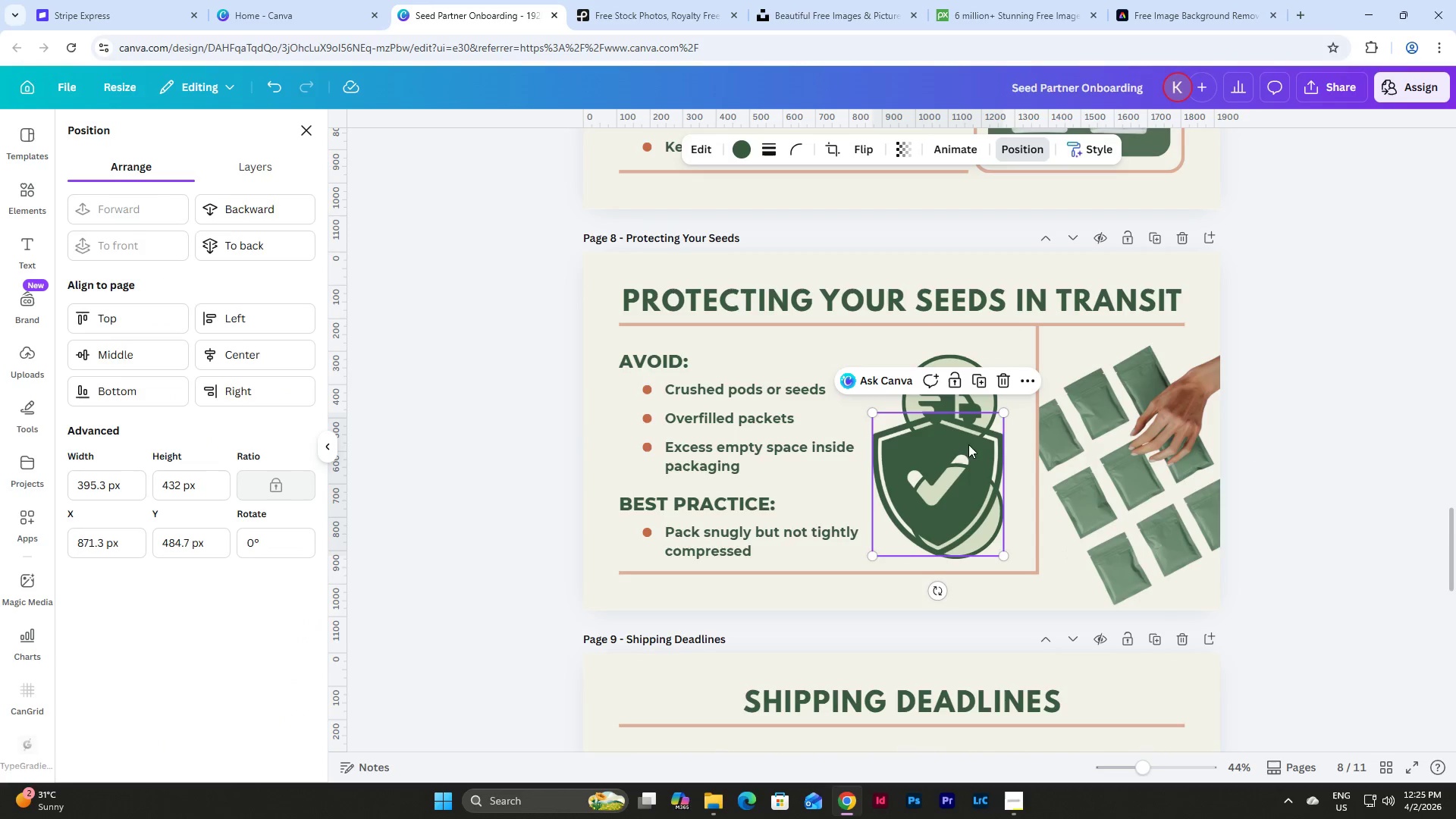 
left_click_drag(start_coordinate=[877, 413], to_coordinate=[950, 490])
 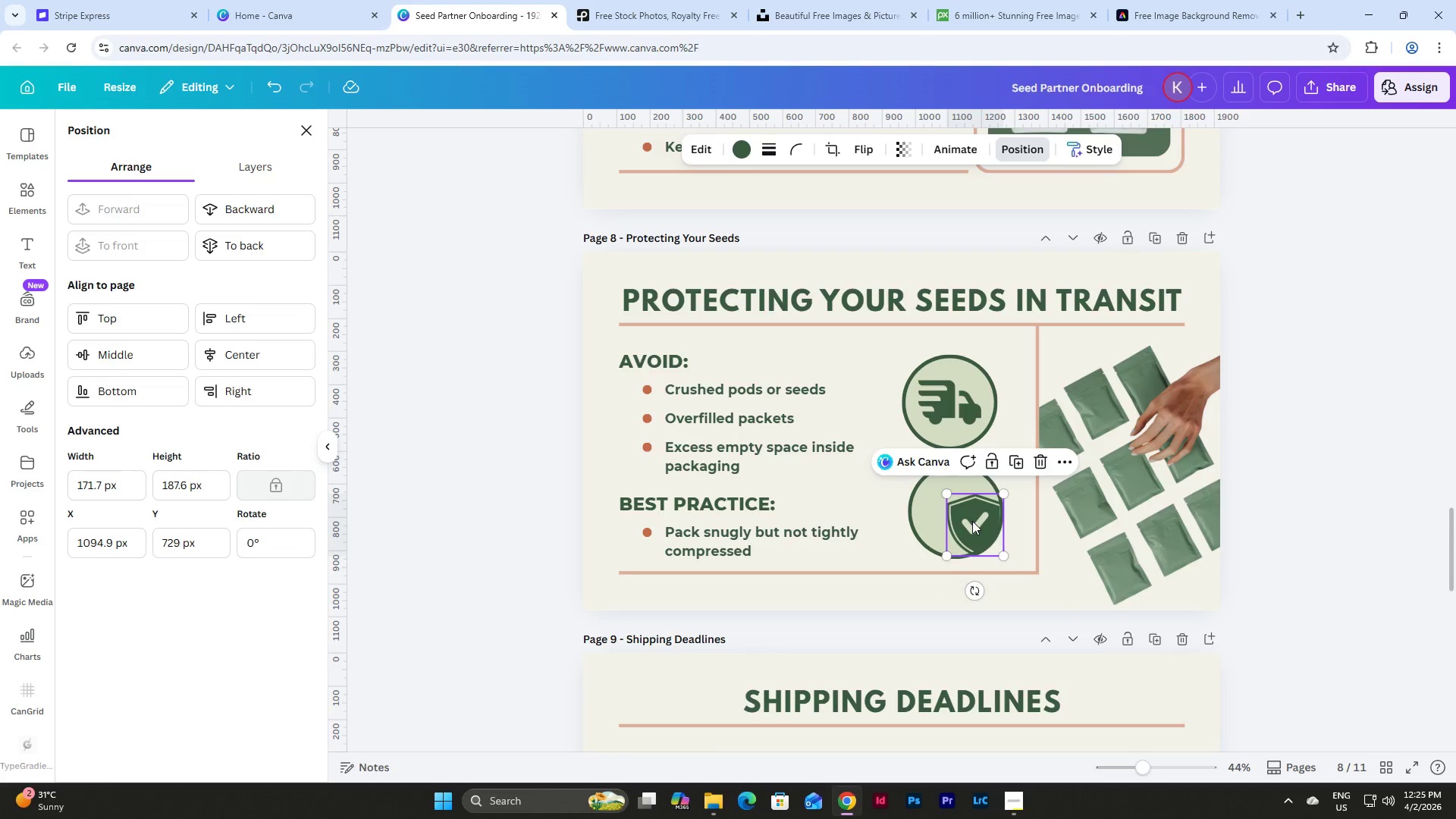 
left_click_drag(start_coordinate=[972, 521], to_coordinate=[955, 508])
 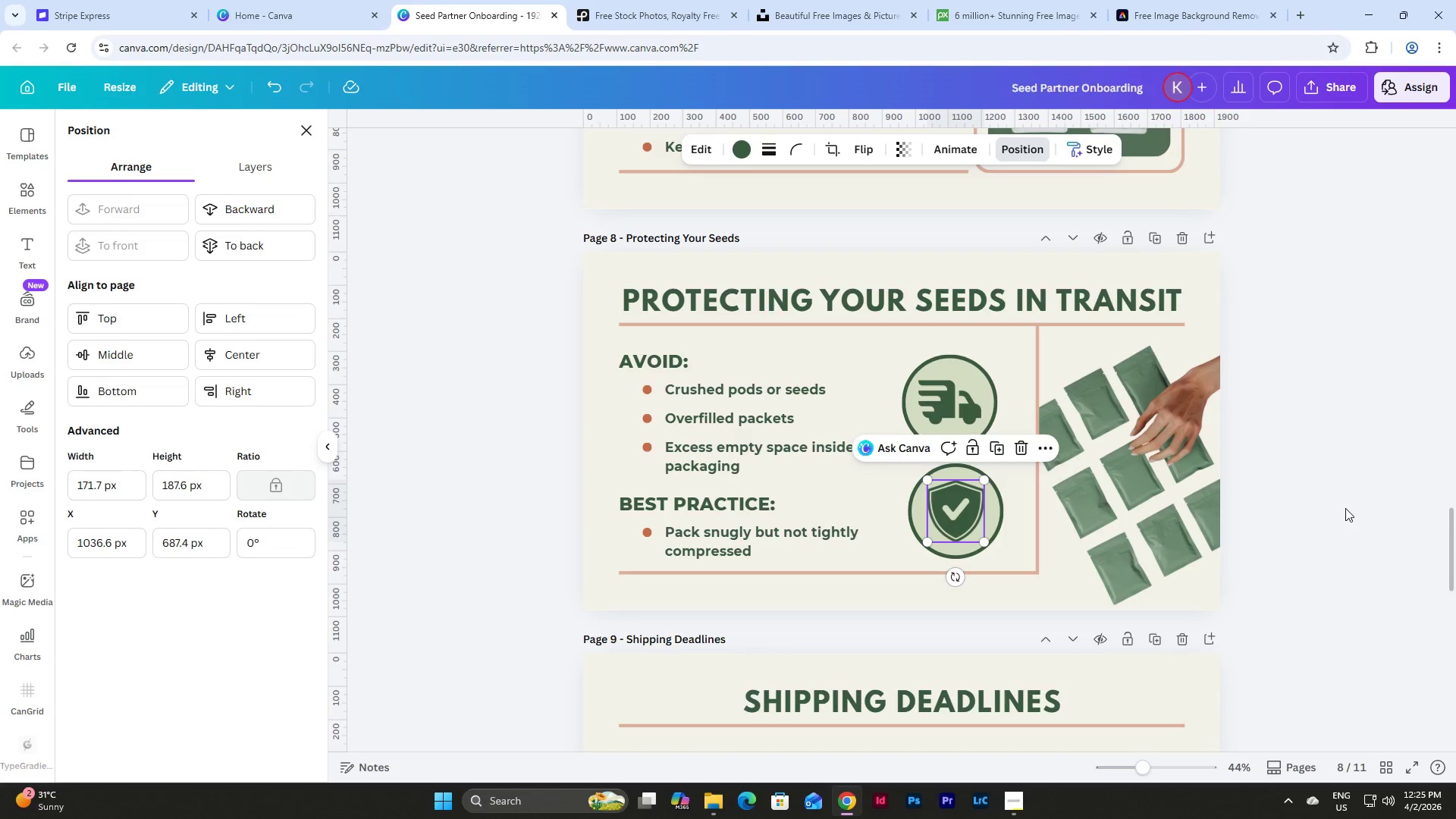 
left_click([1345, 508])
 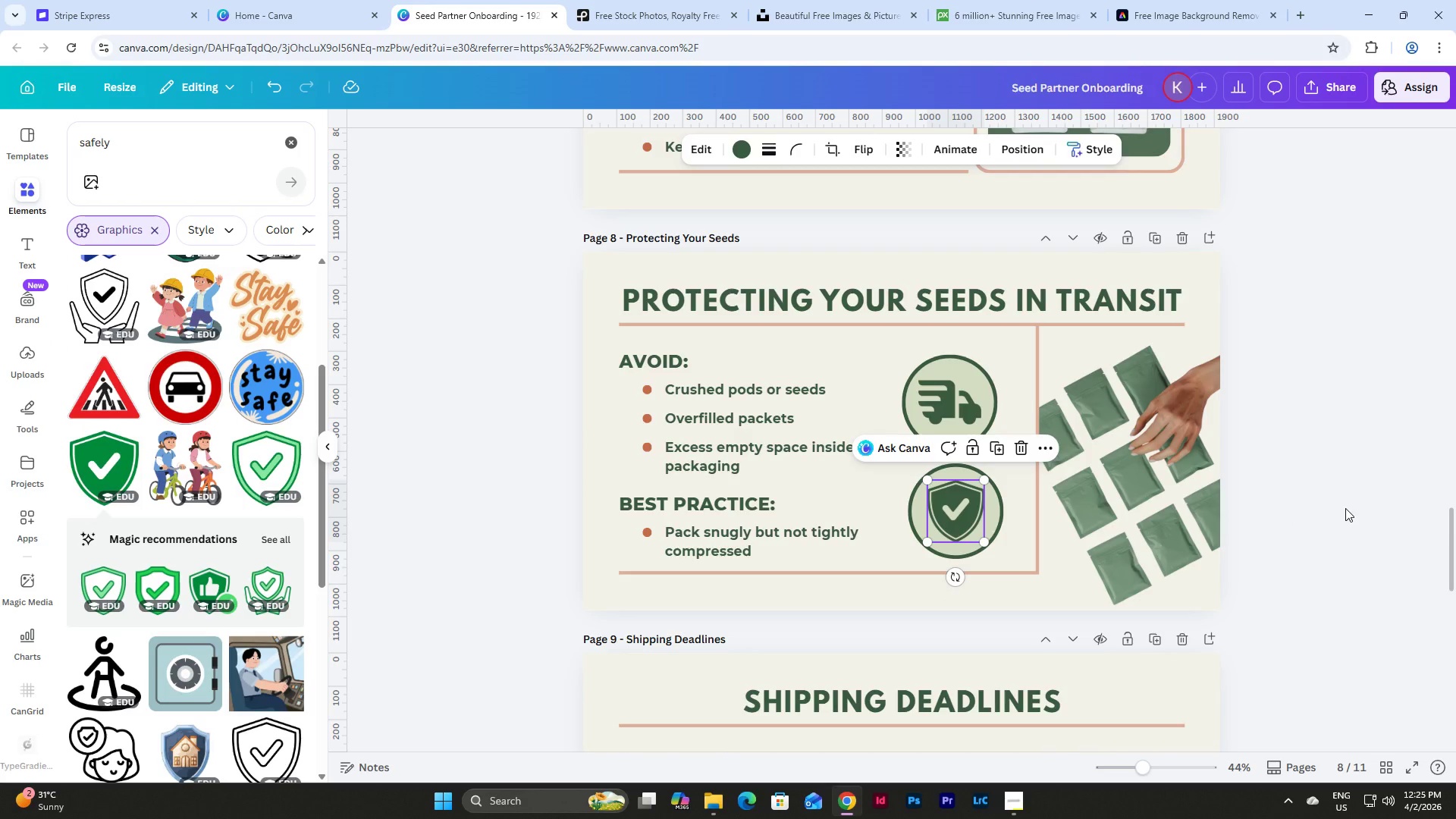 
left_click([1345, 508])
 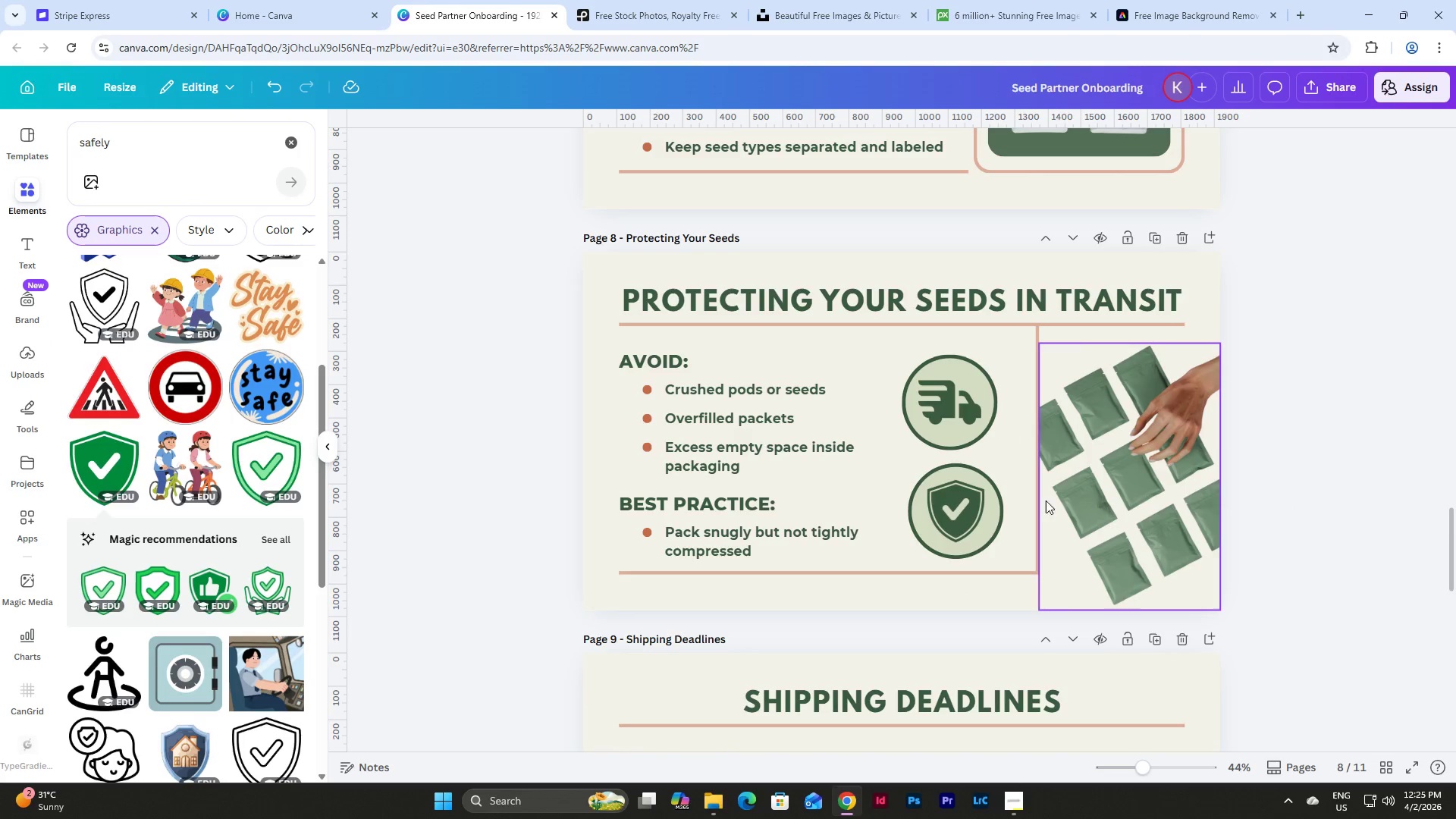 
left_click([963, 509])
 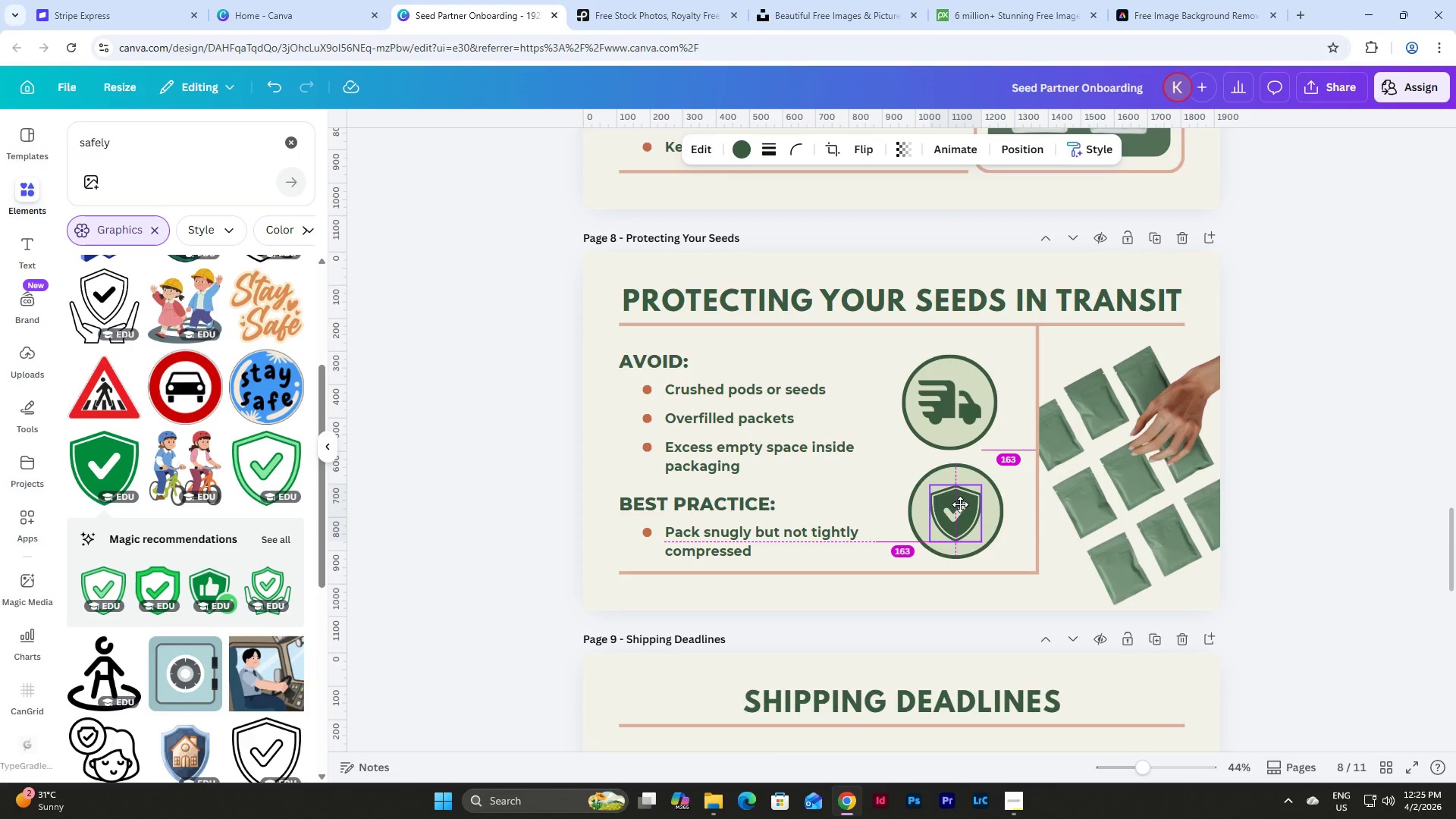 
wait(12.44)
 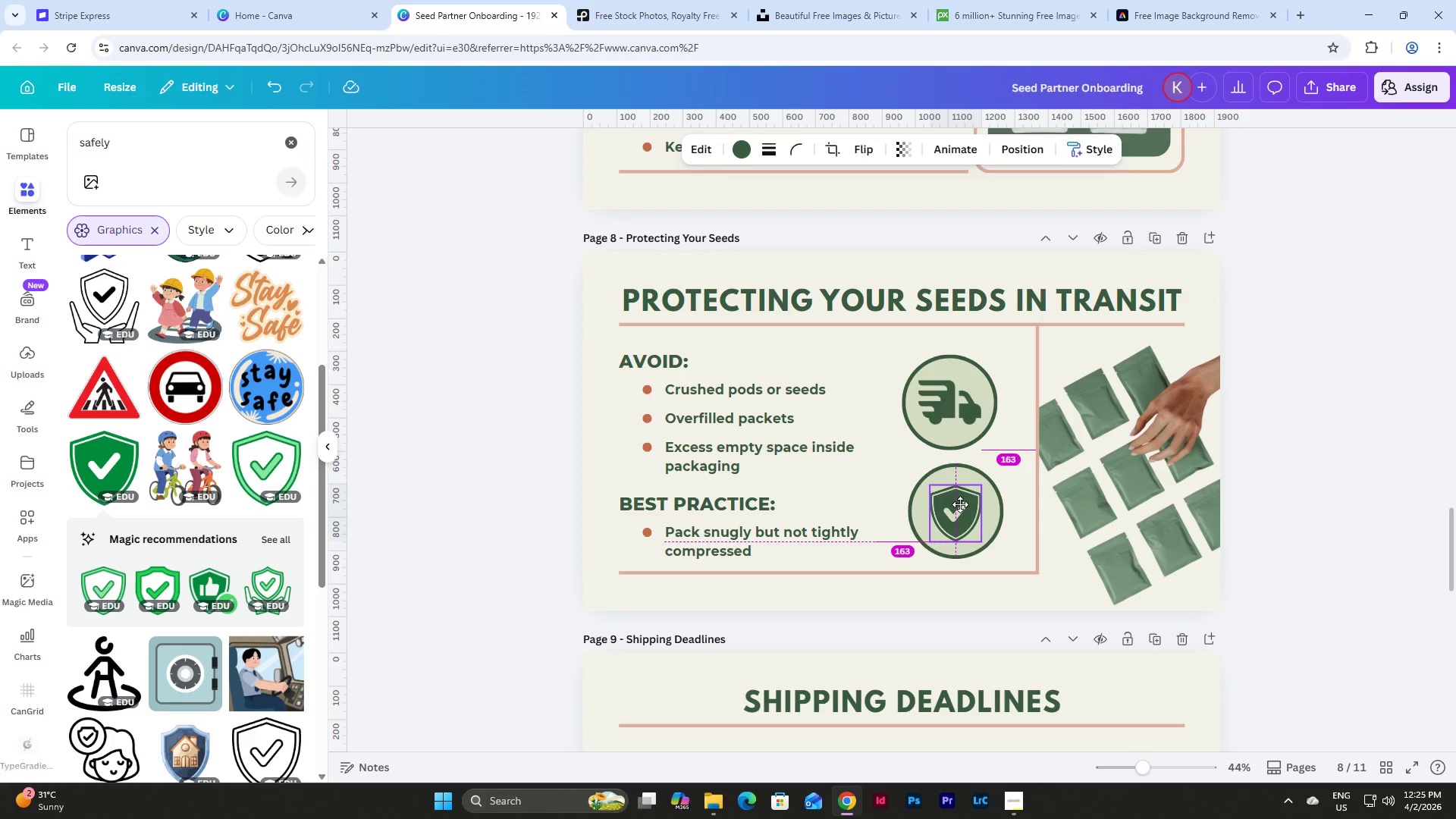 
left_click([1315, 519])
 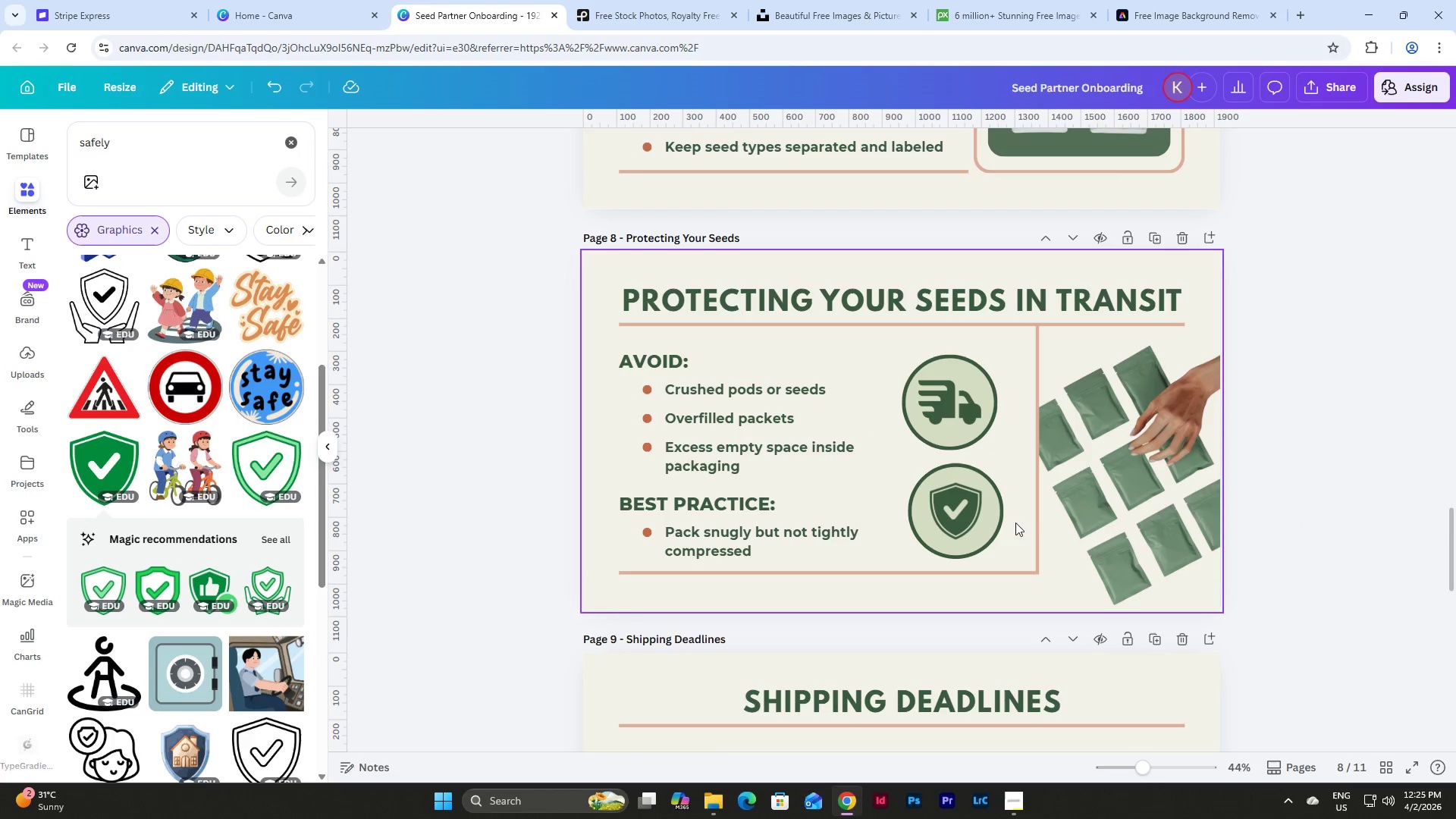 
left_click([993, 539])
 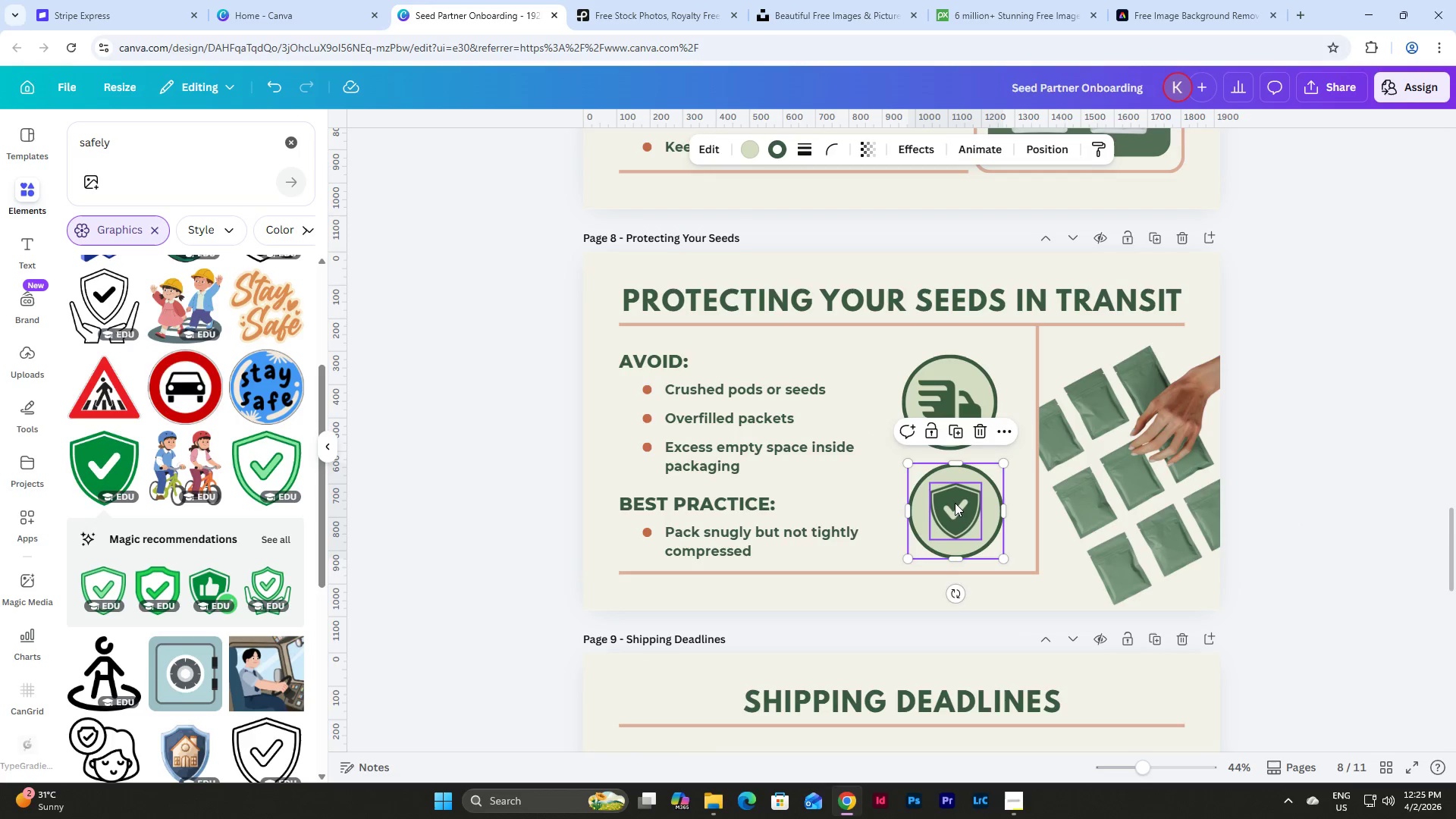 
left_click_drag(start_coordinate=[955, 503], to_coordinate=[956, 508])
 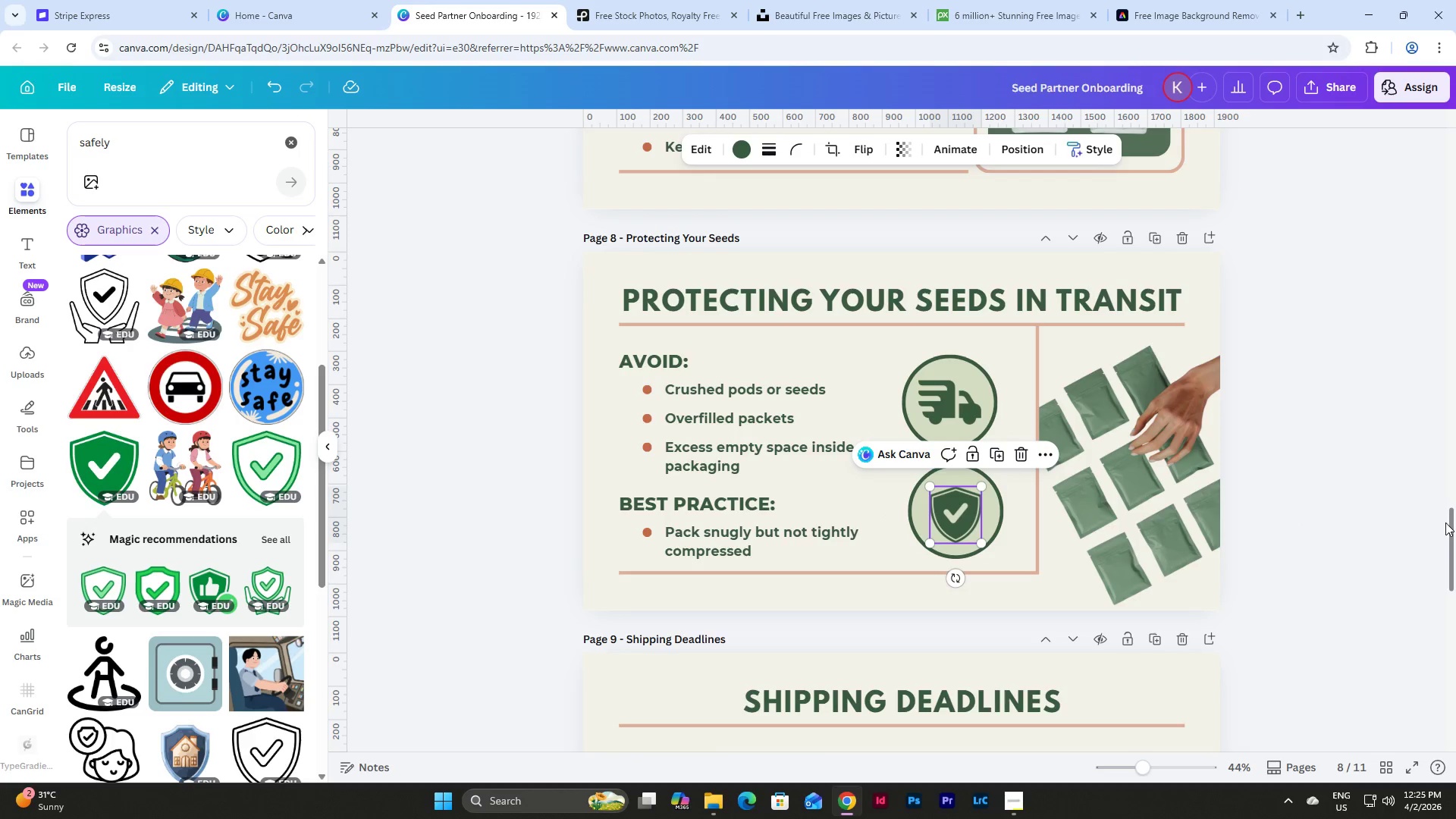 
double_click([1362, 533])
 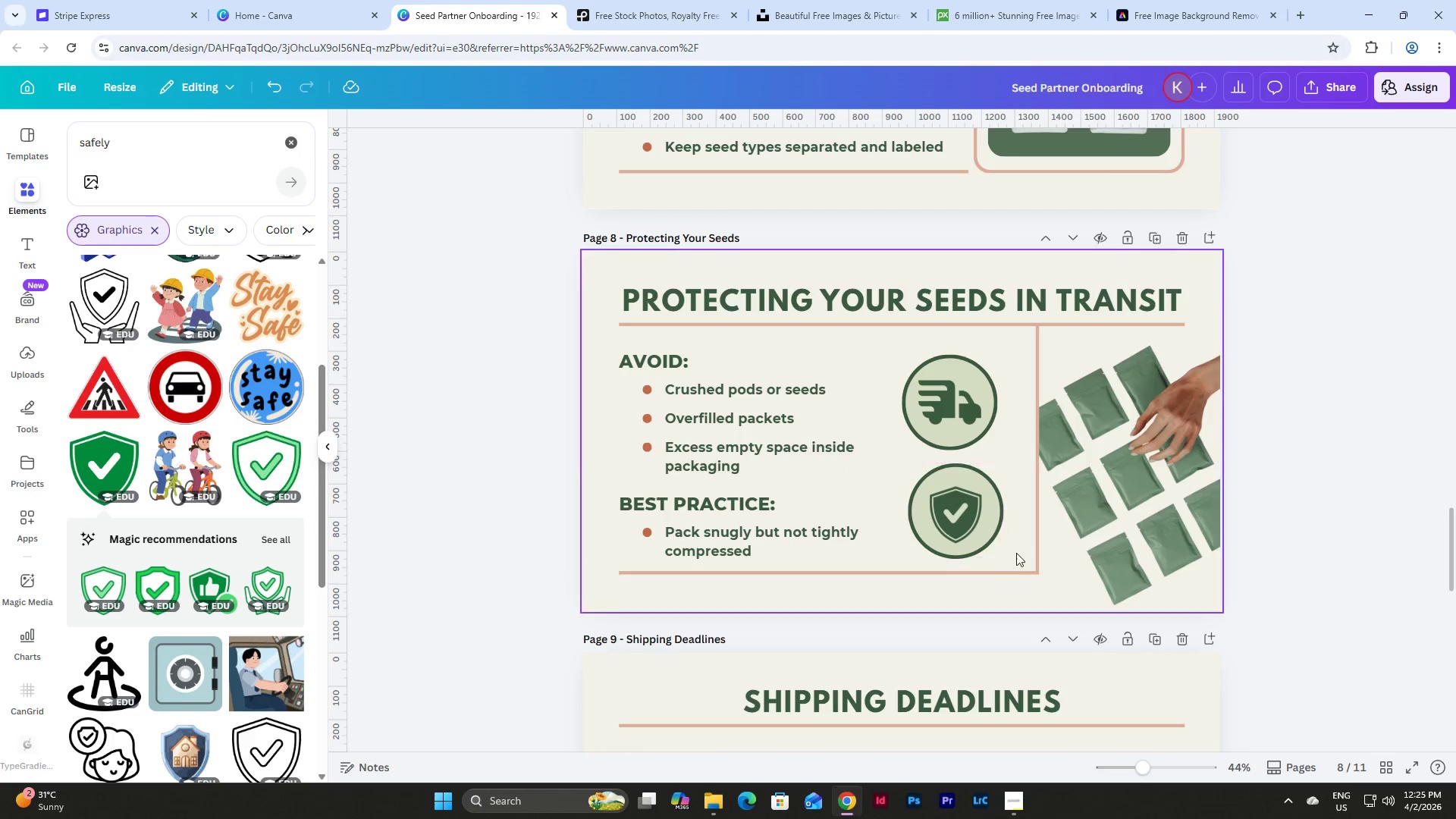 
left_click_drag(start_coordinate=[1021, 552], to_coordinate=[904, 401])
 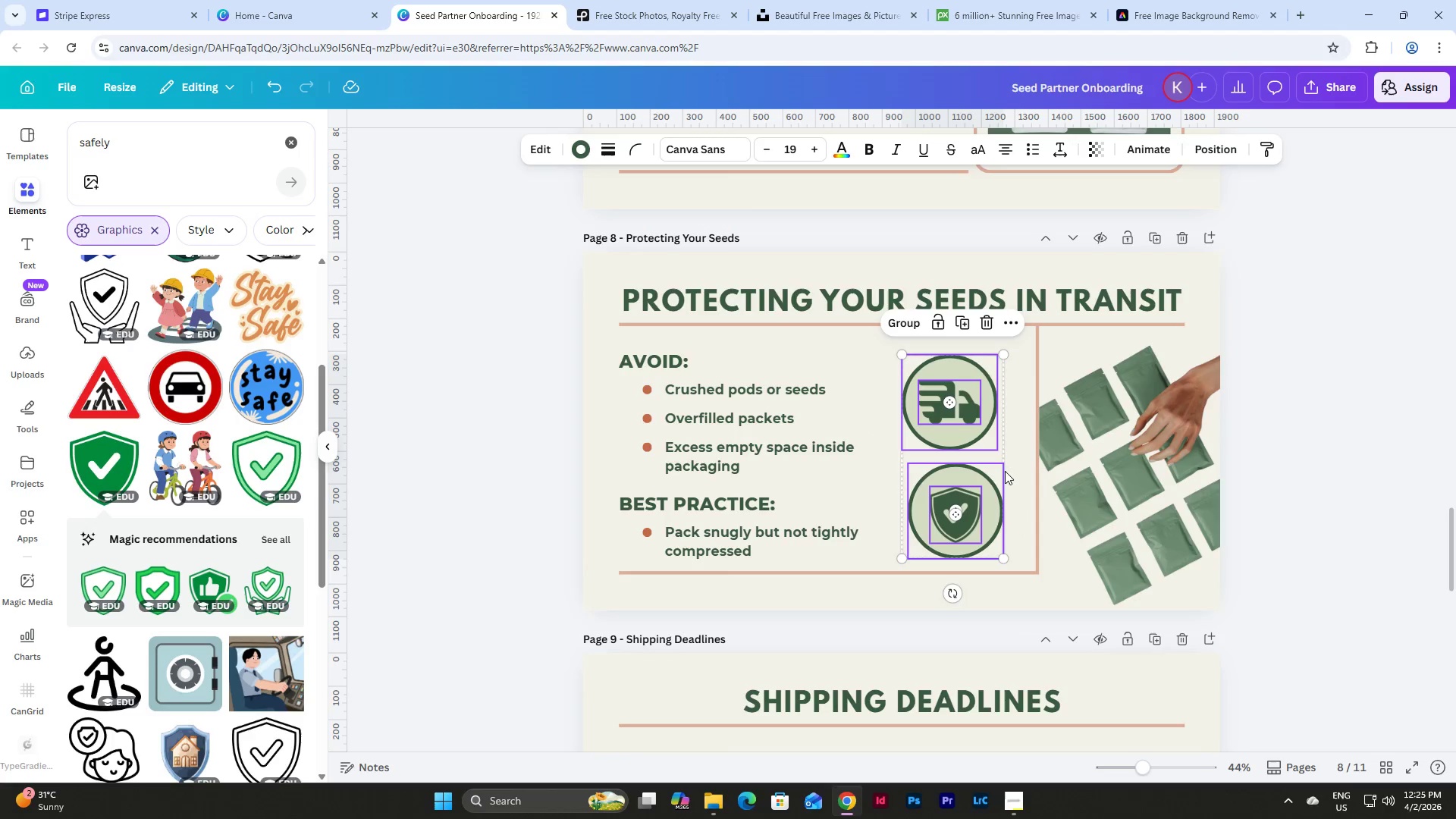 
left_click([1010, 474])
 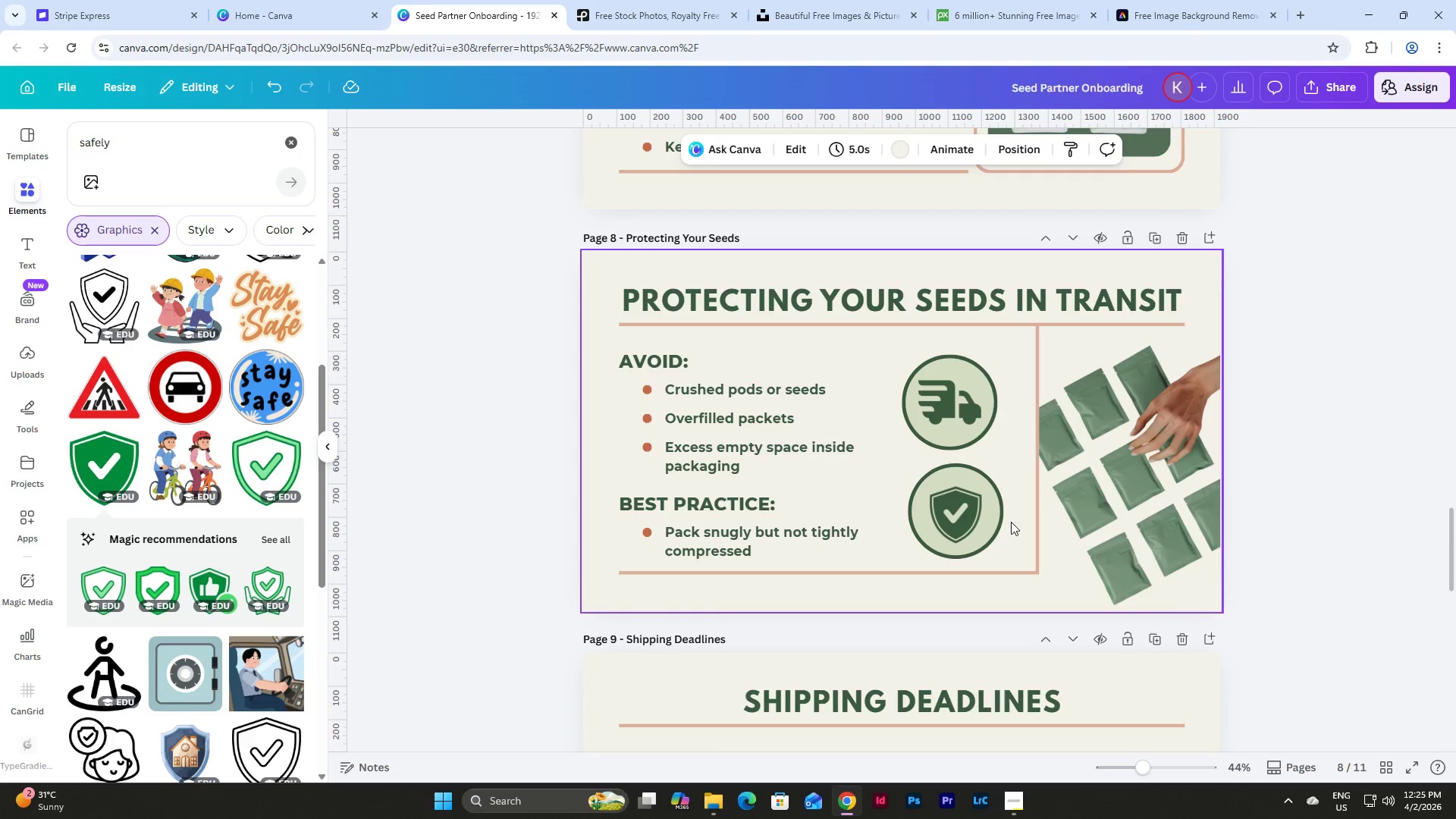 
left_click_drag(start_coordinate=[1011, 523], to_coordinate=[951, 502])
 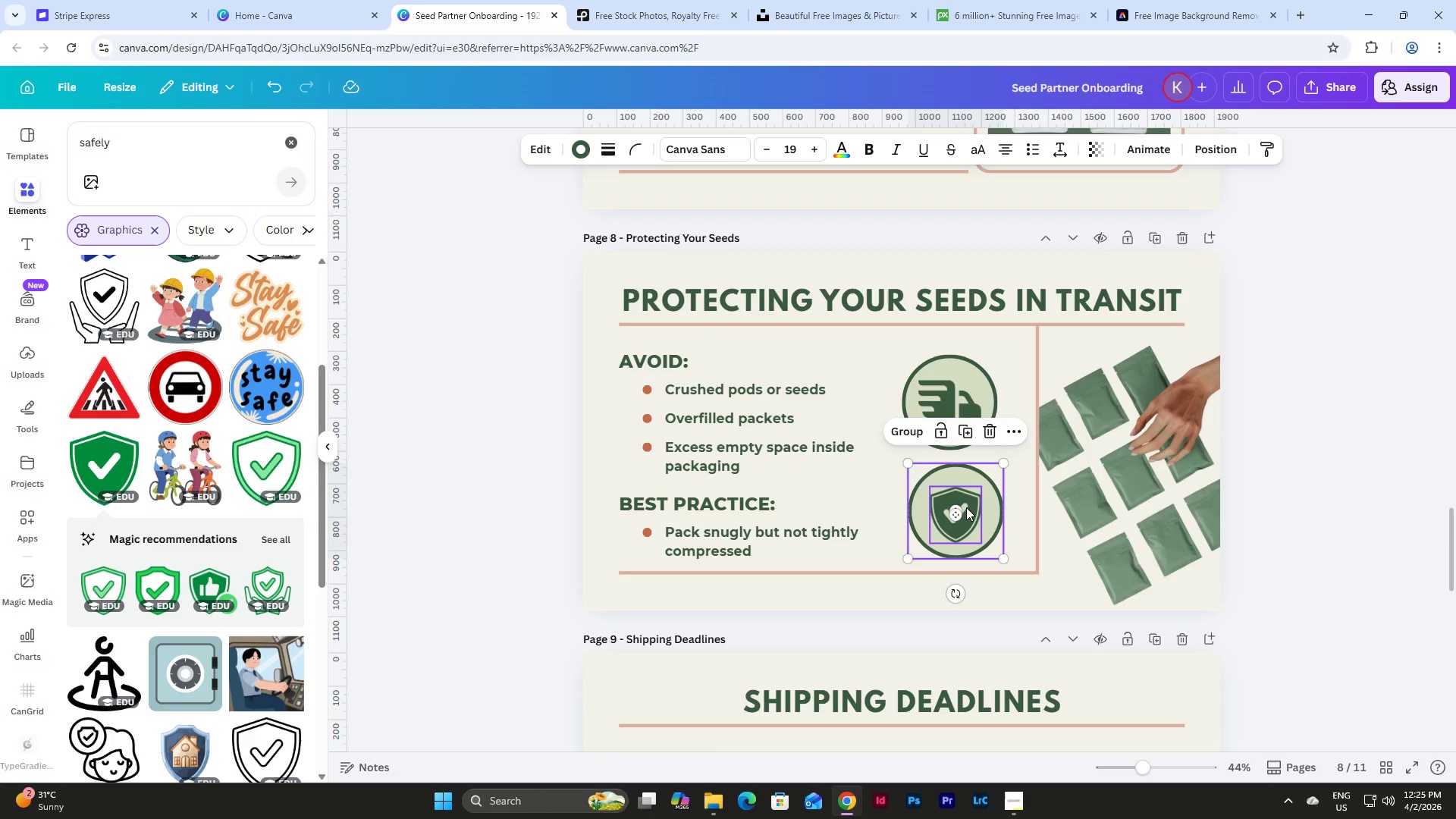 
left_click_drag(start_coordinate=[965, 507], to_coordinate=[959, 507])
 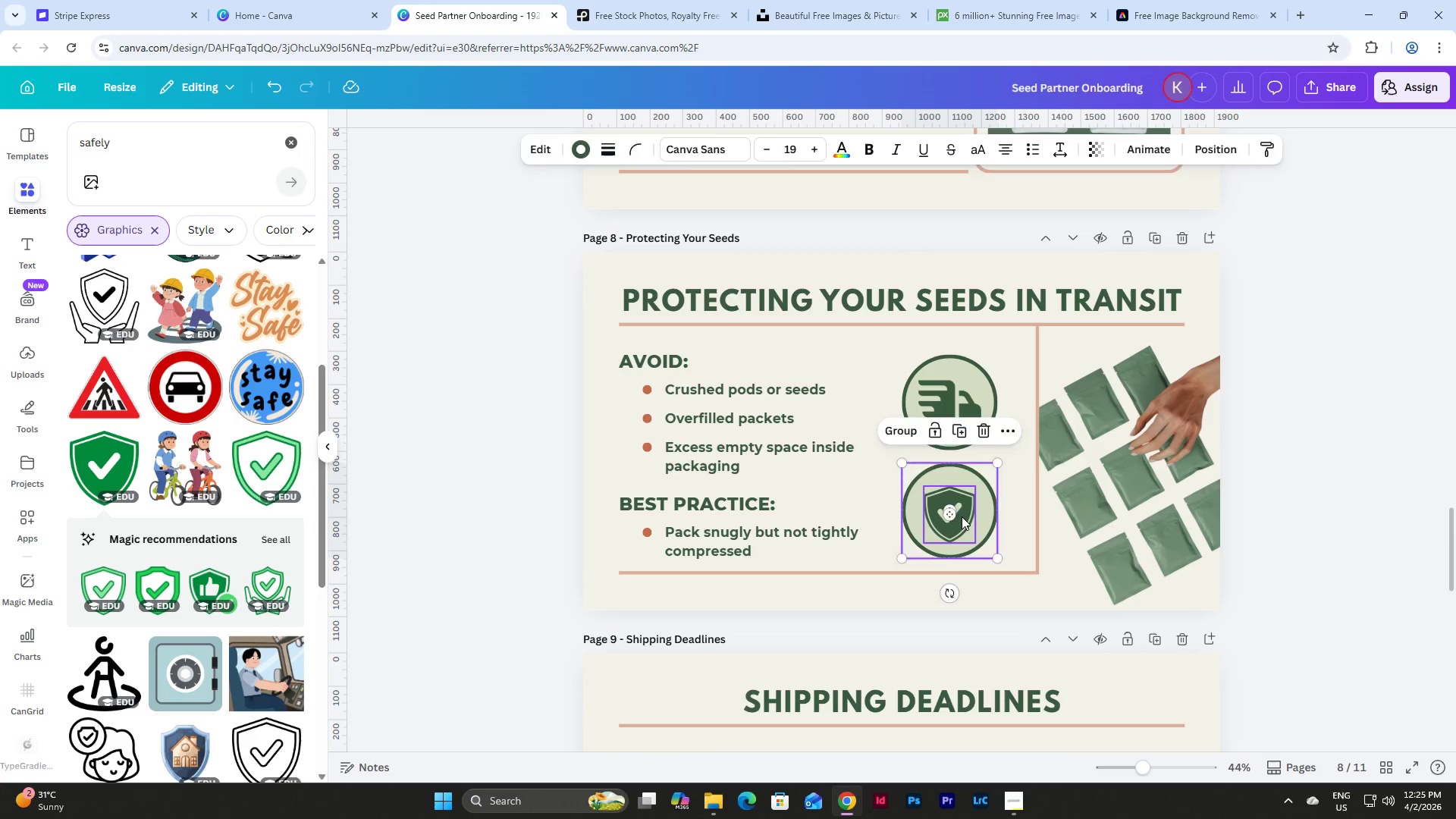 
left_click([962, 516])
 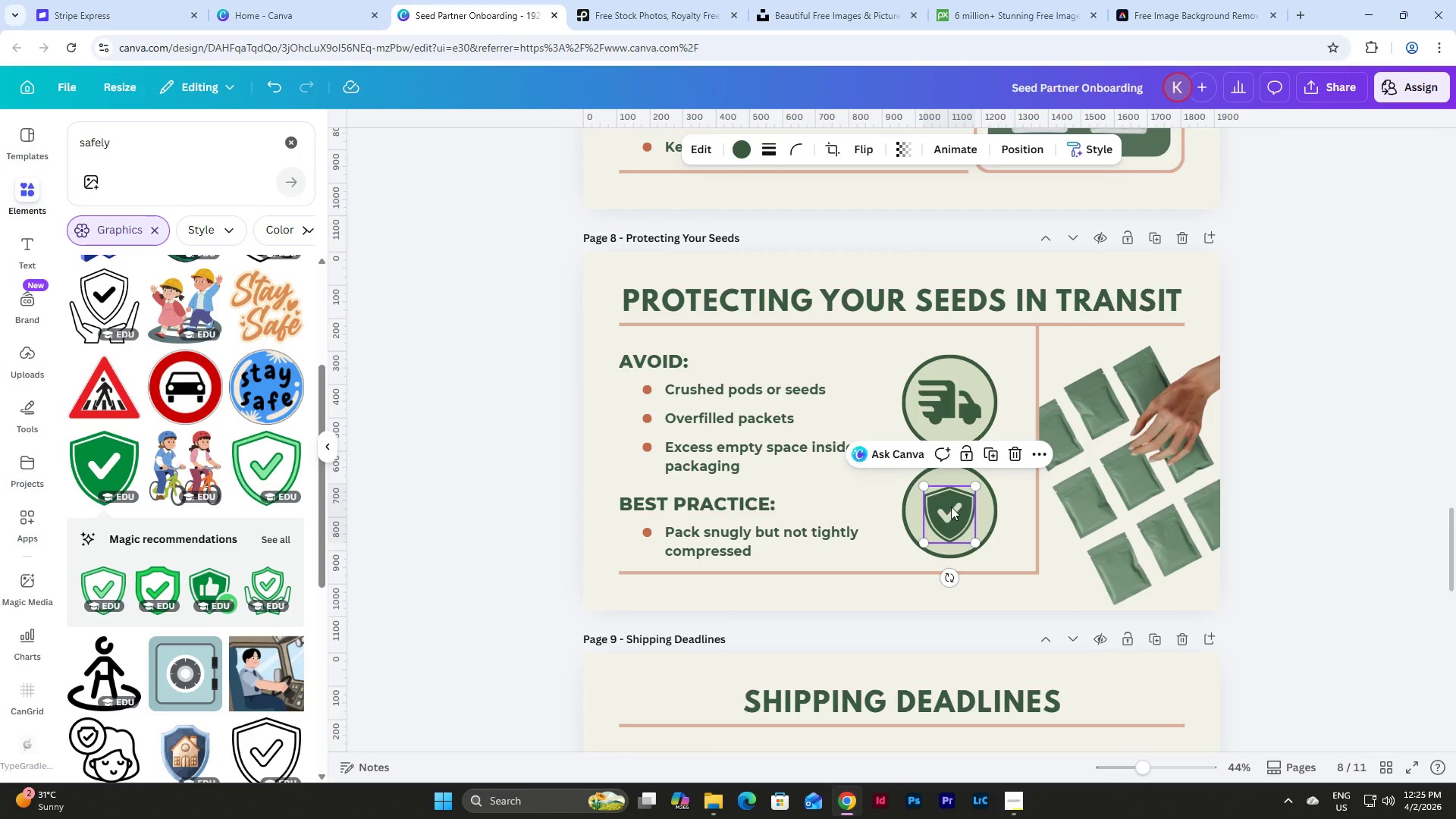 
left_click_drag(start_coordinate=[951, 507], to_coordinate=[952, 503])
 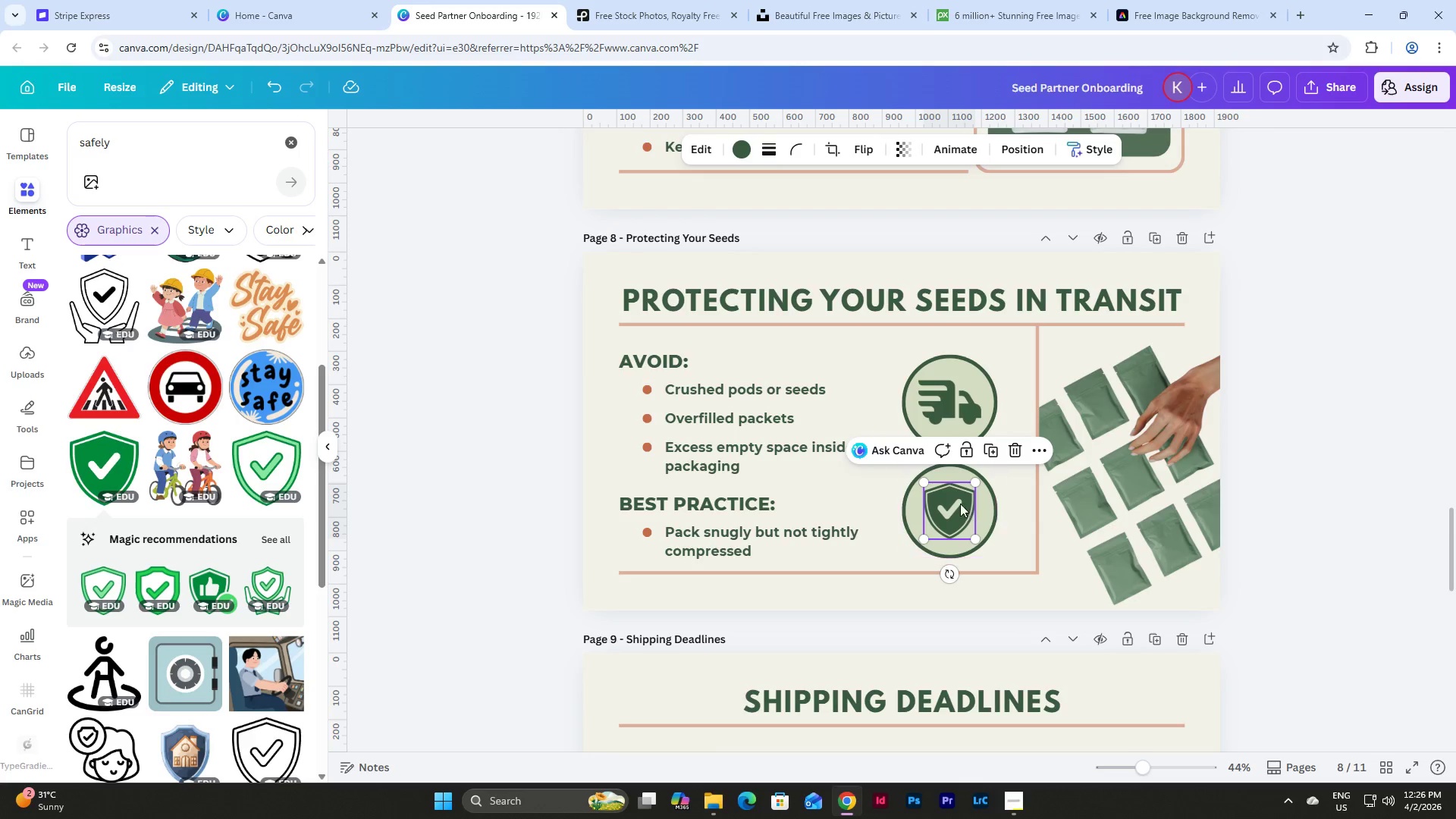 
left_click_drag(start_coordinate=[951, 500], to_coordinate=[952, 504])
 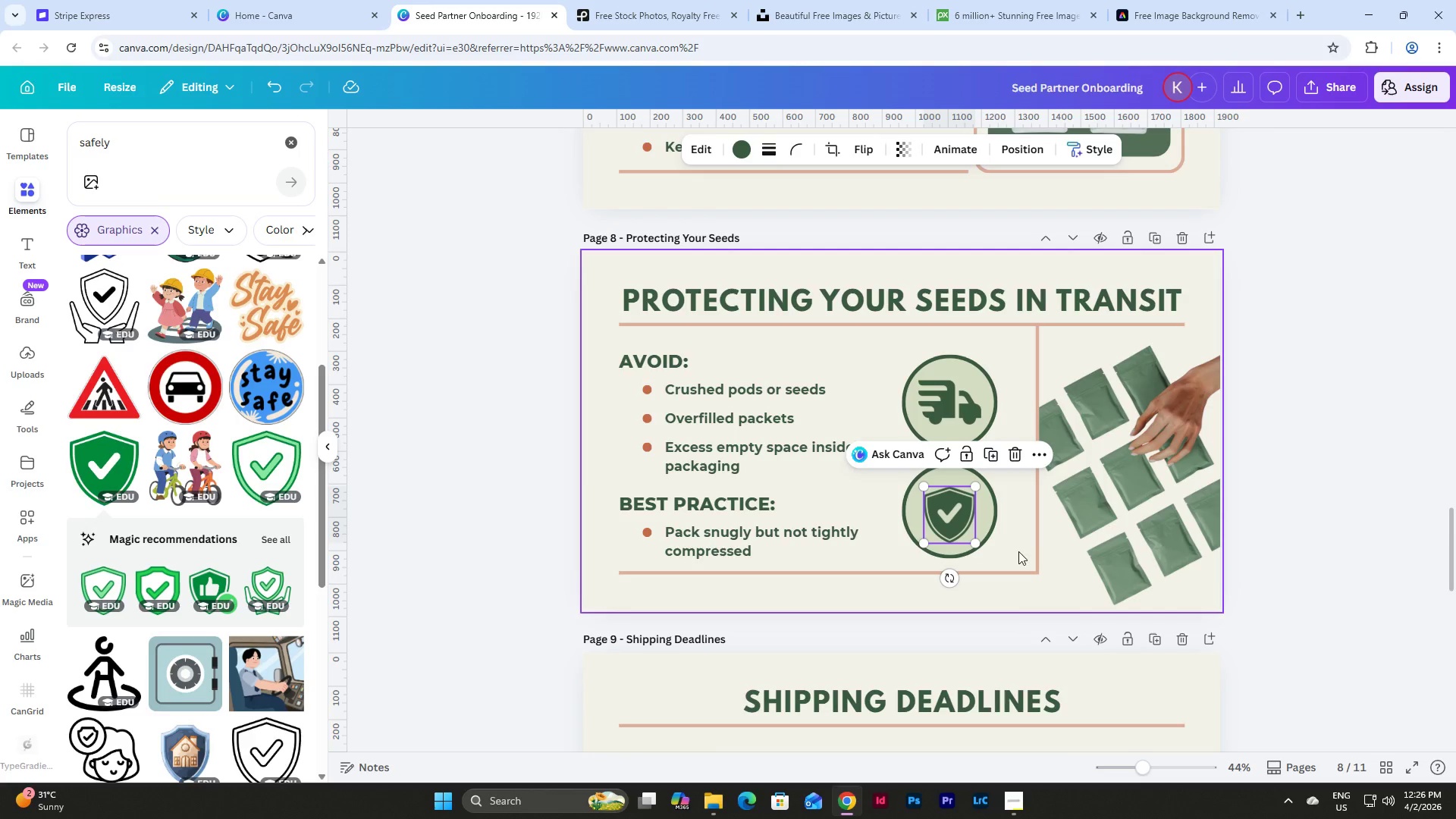 
left_click([1018, 551])
 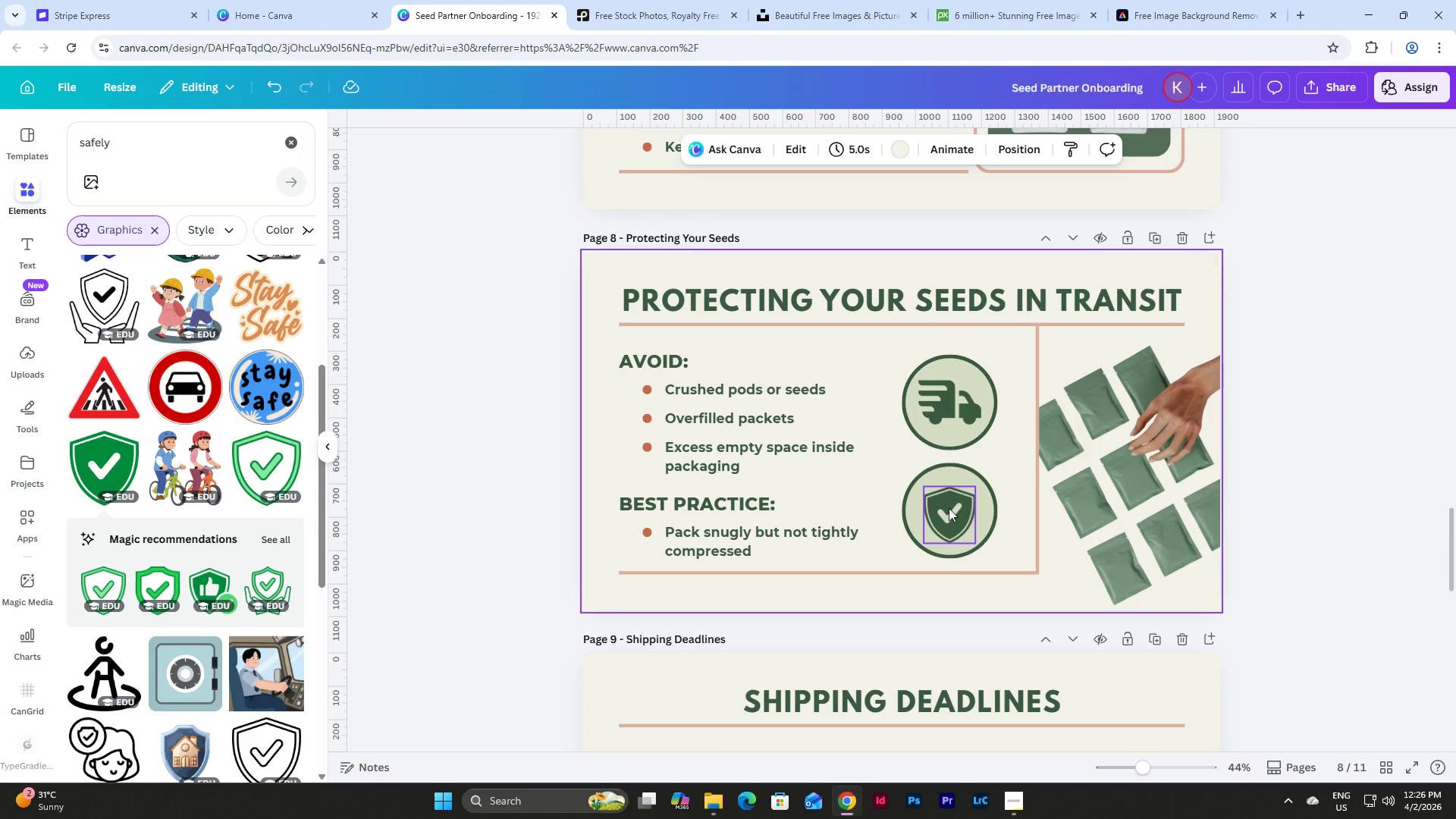 
left_click_drag(start_coordinate=[949, 508], to_coordinate=[949, 504])
 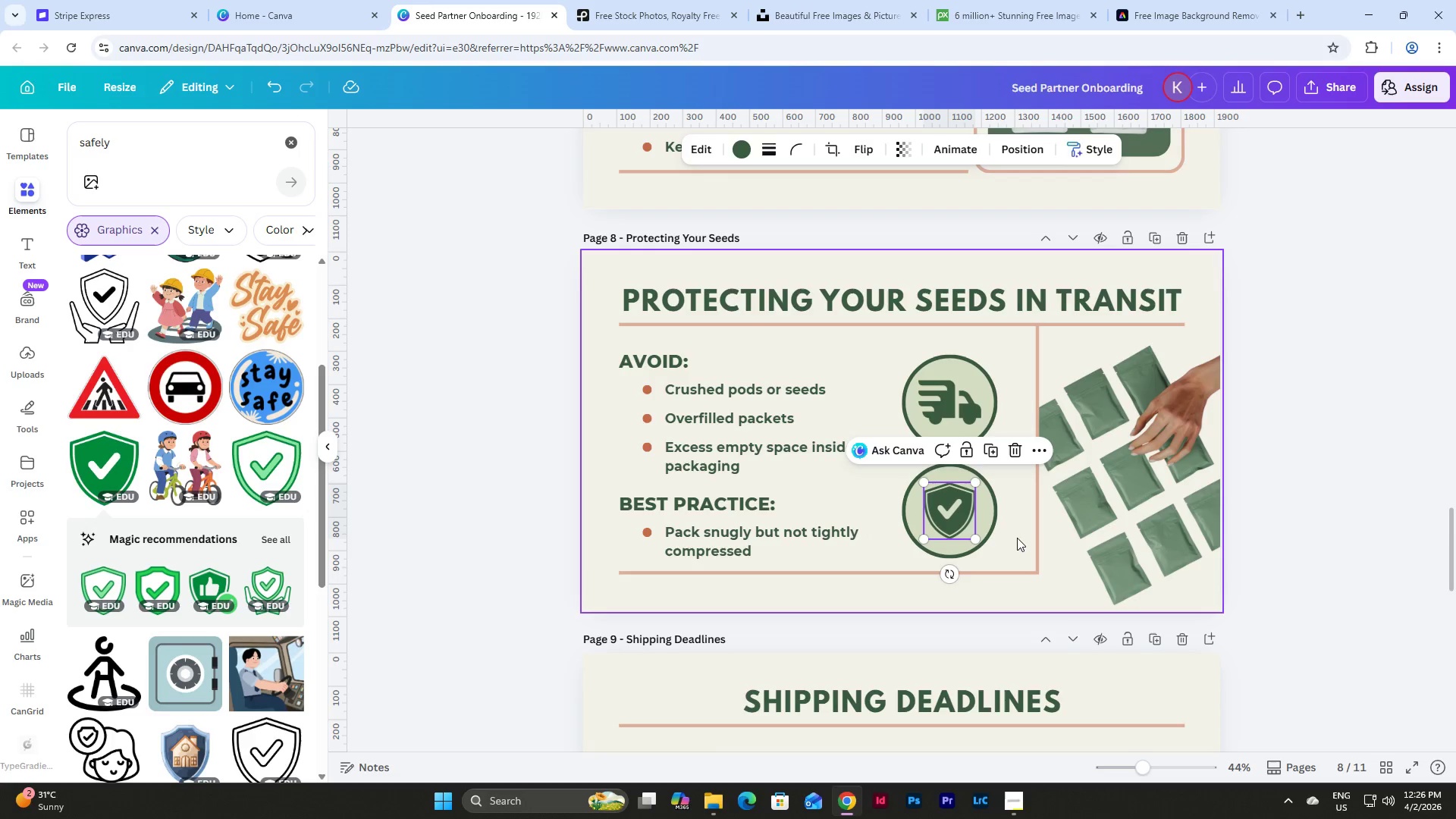 
left_click([1017, 538])
 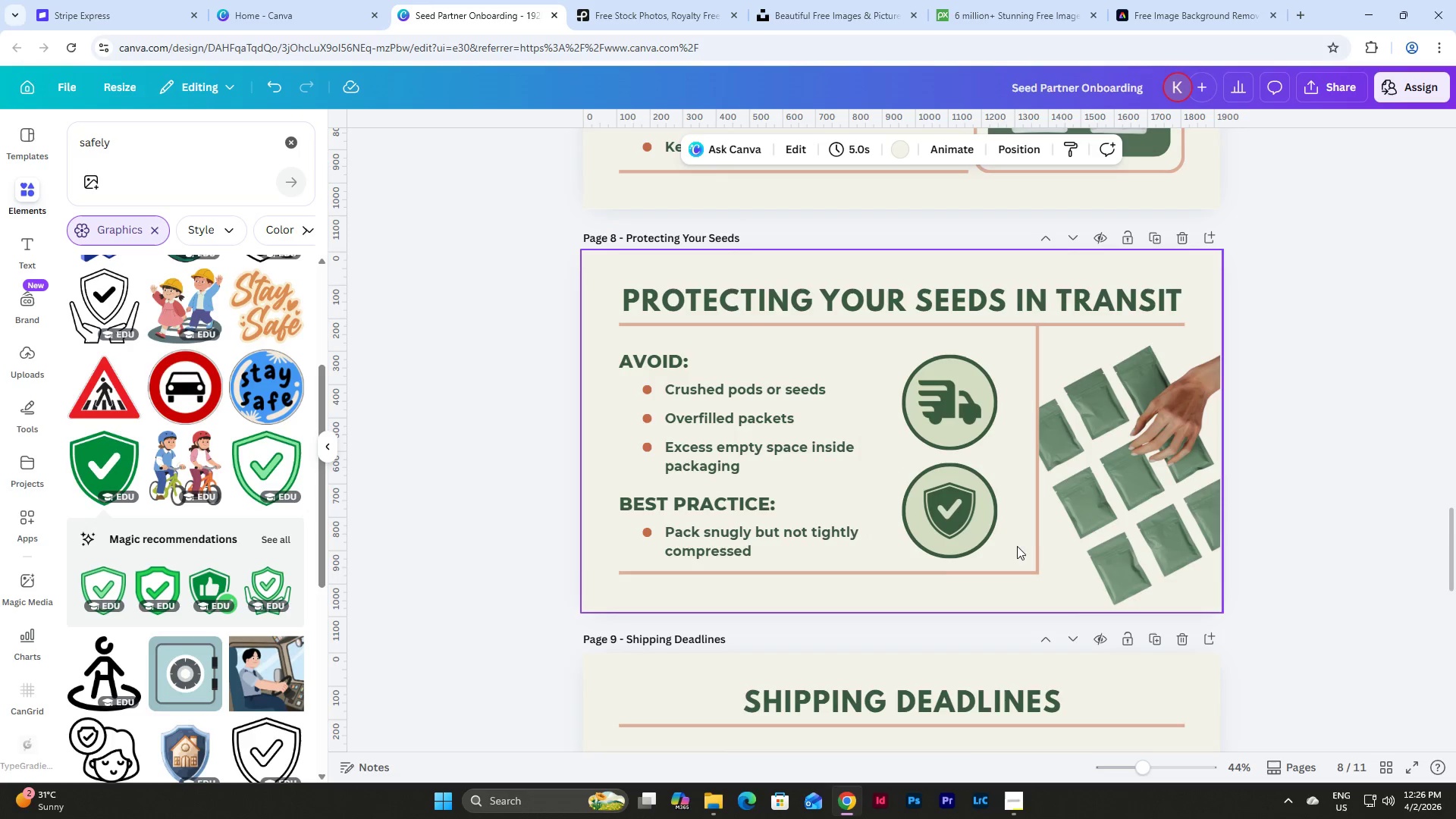 
left_click_drag(start_coordinate=[1017, 546], to_coordinate=[905, 408])
 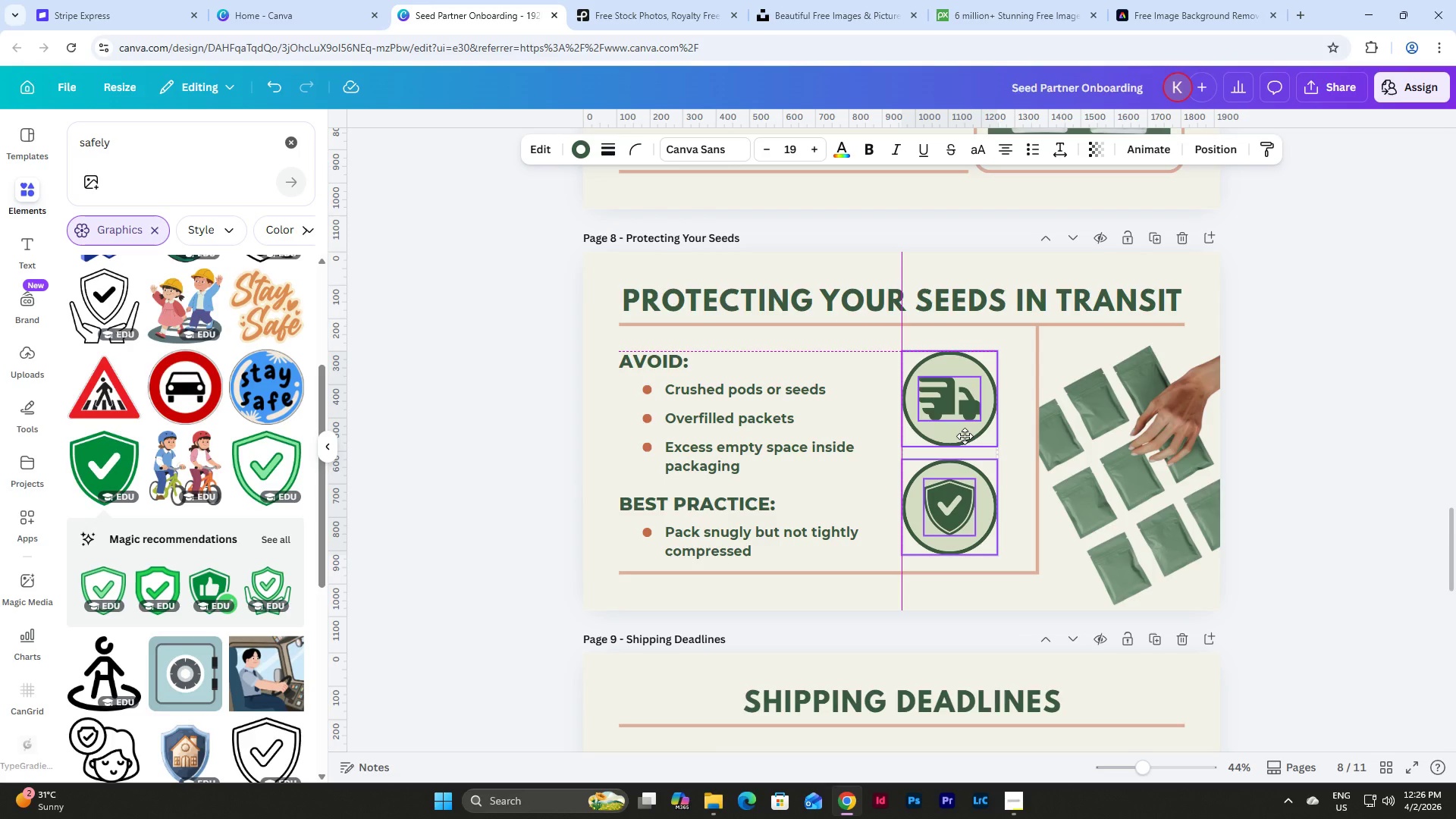 
wait(6.95)
 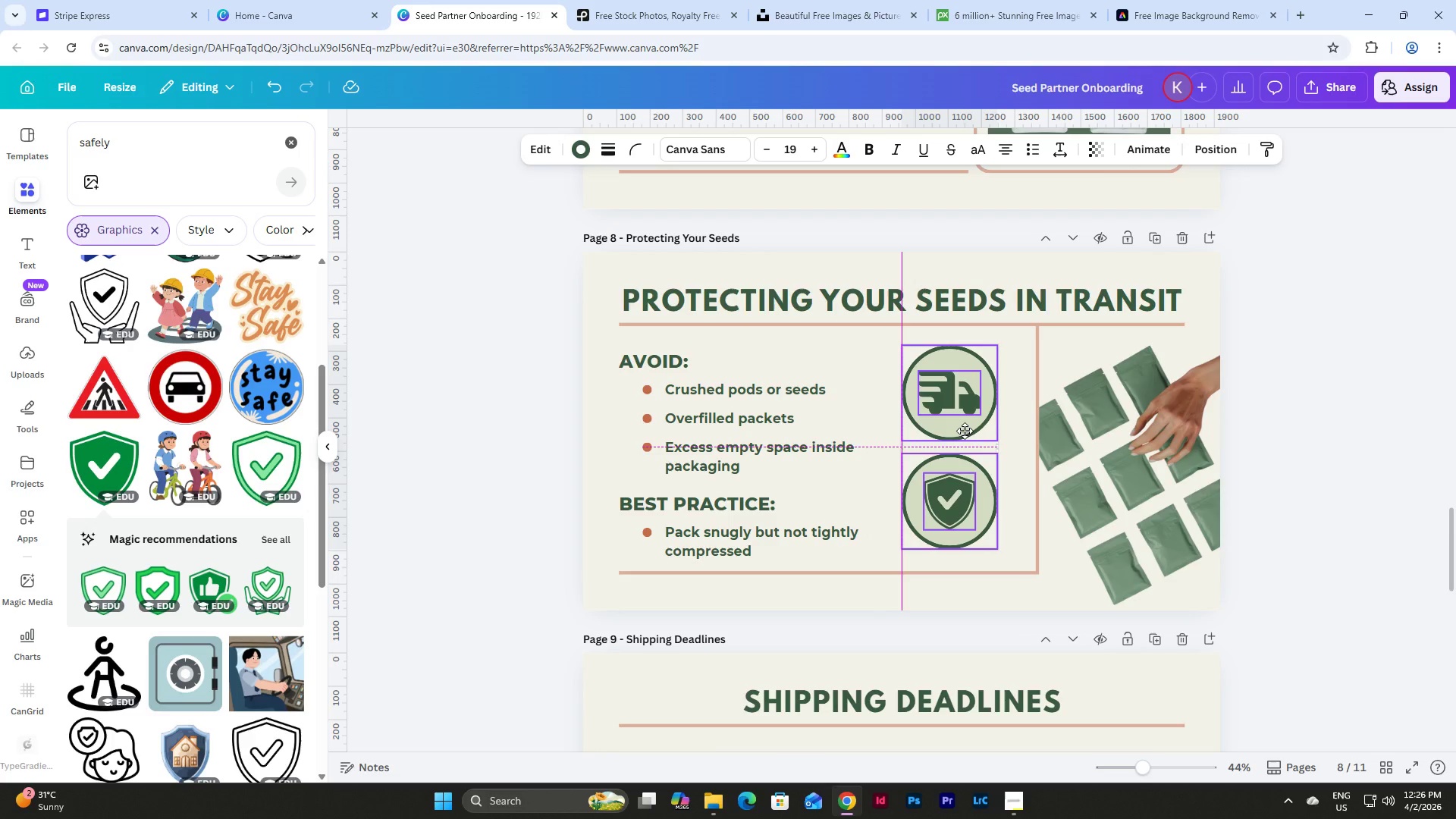 
left_click([965, 440])
 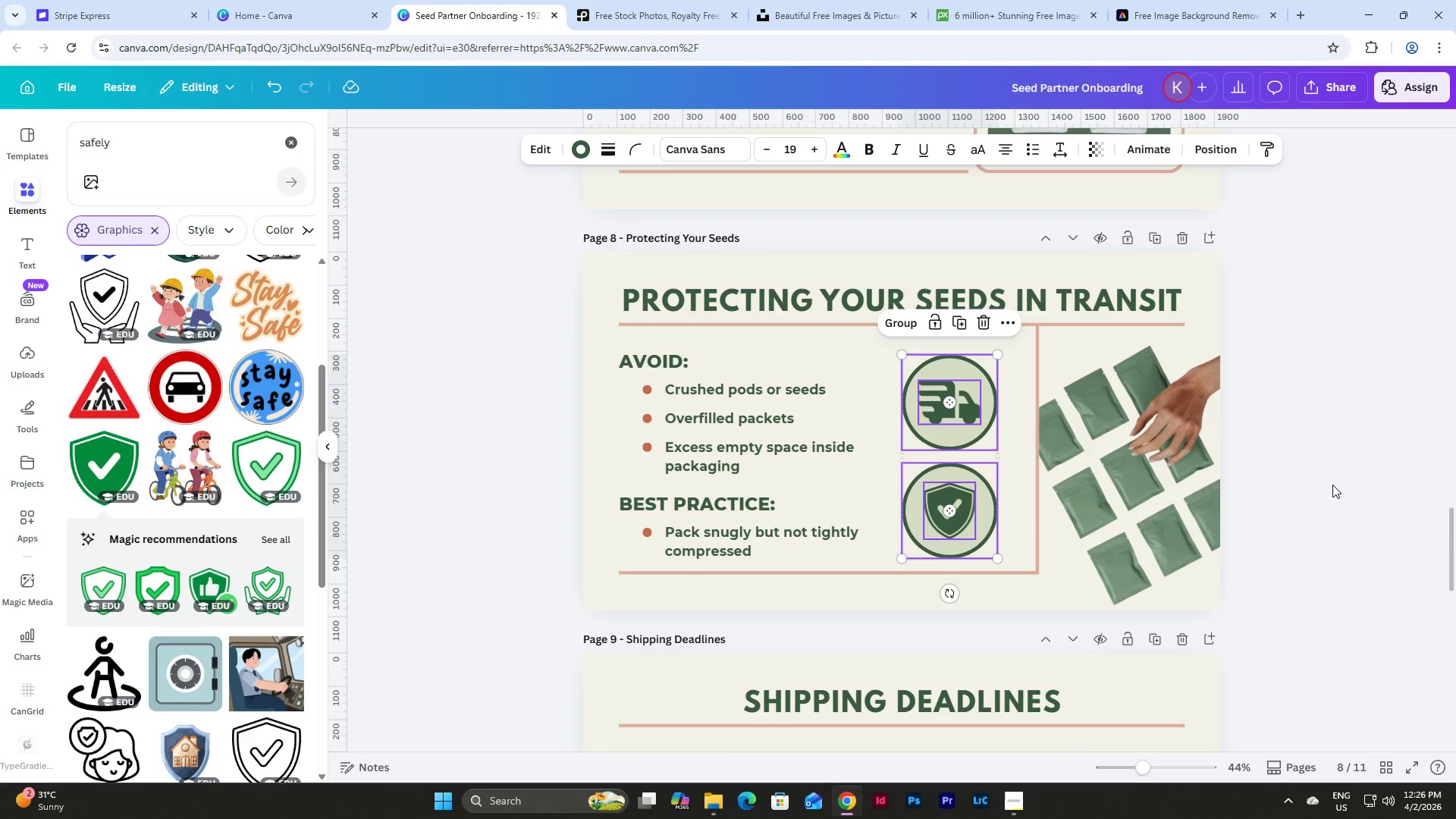 
left_click([1326, 482])
 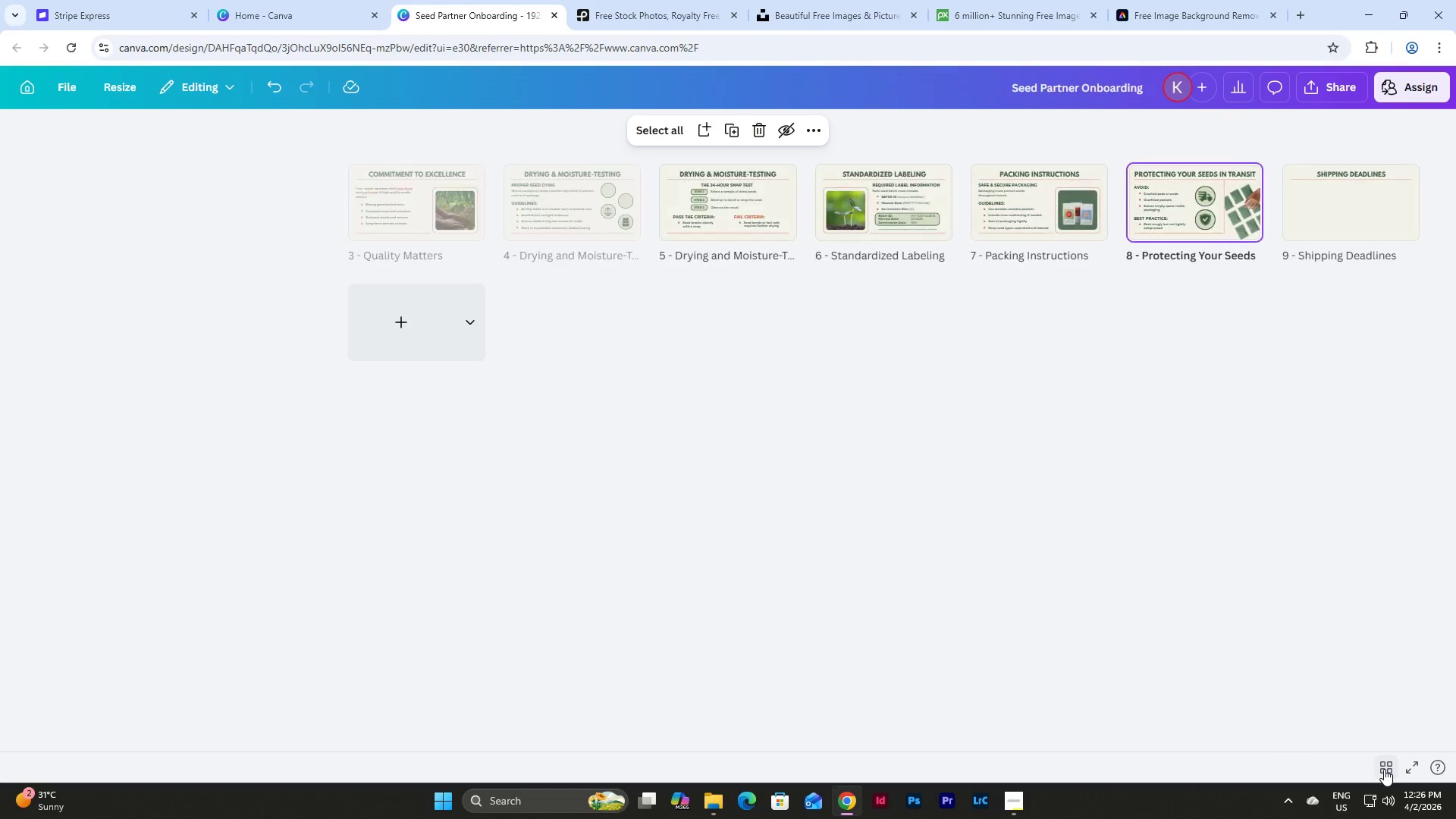 
left_click([1384, 769])
 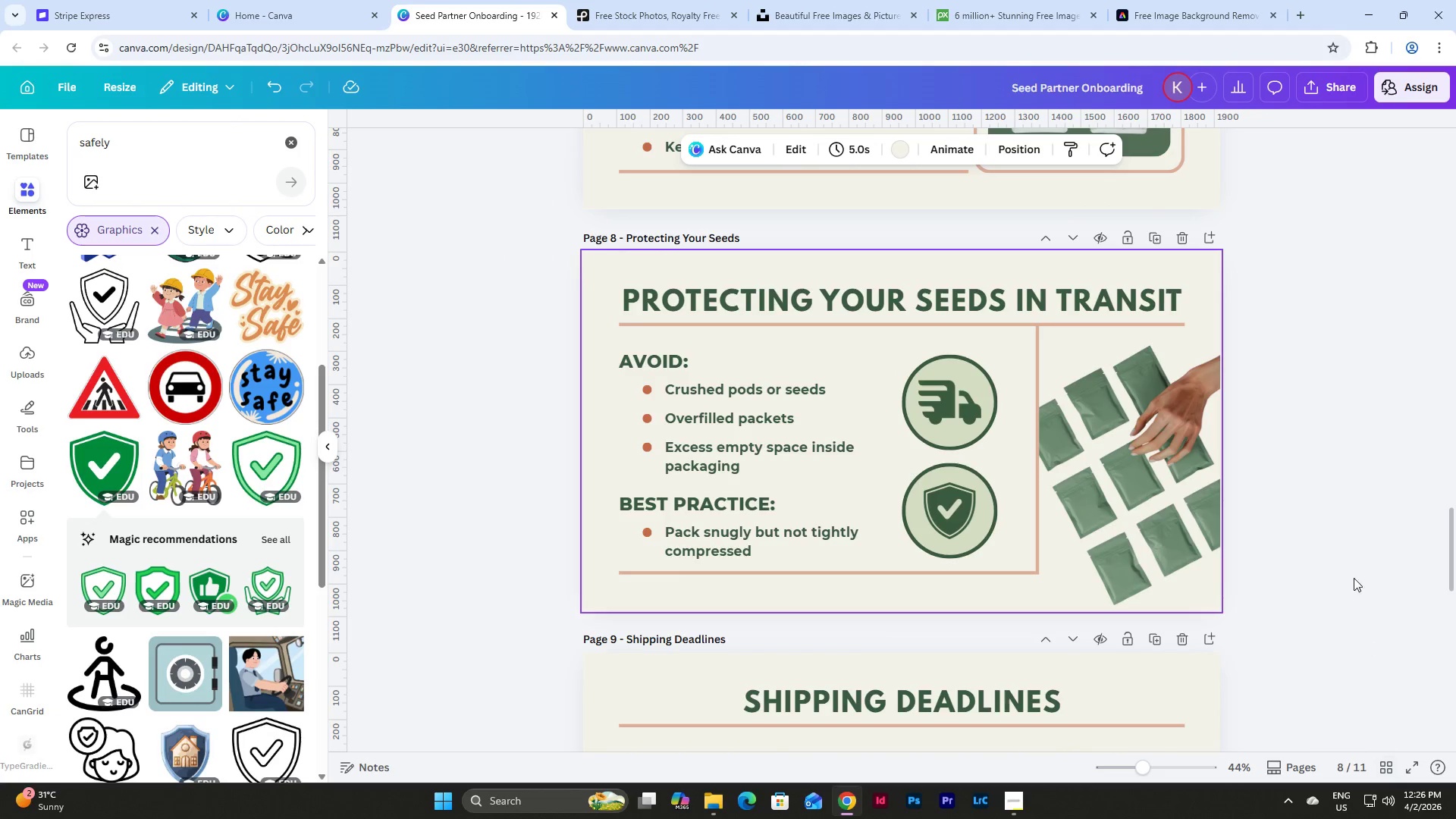 
scroll: coordinate [1334, 535], scroll_direction: up, amount: 3.0
 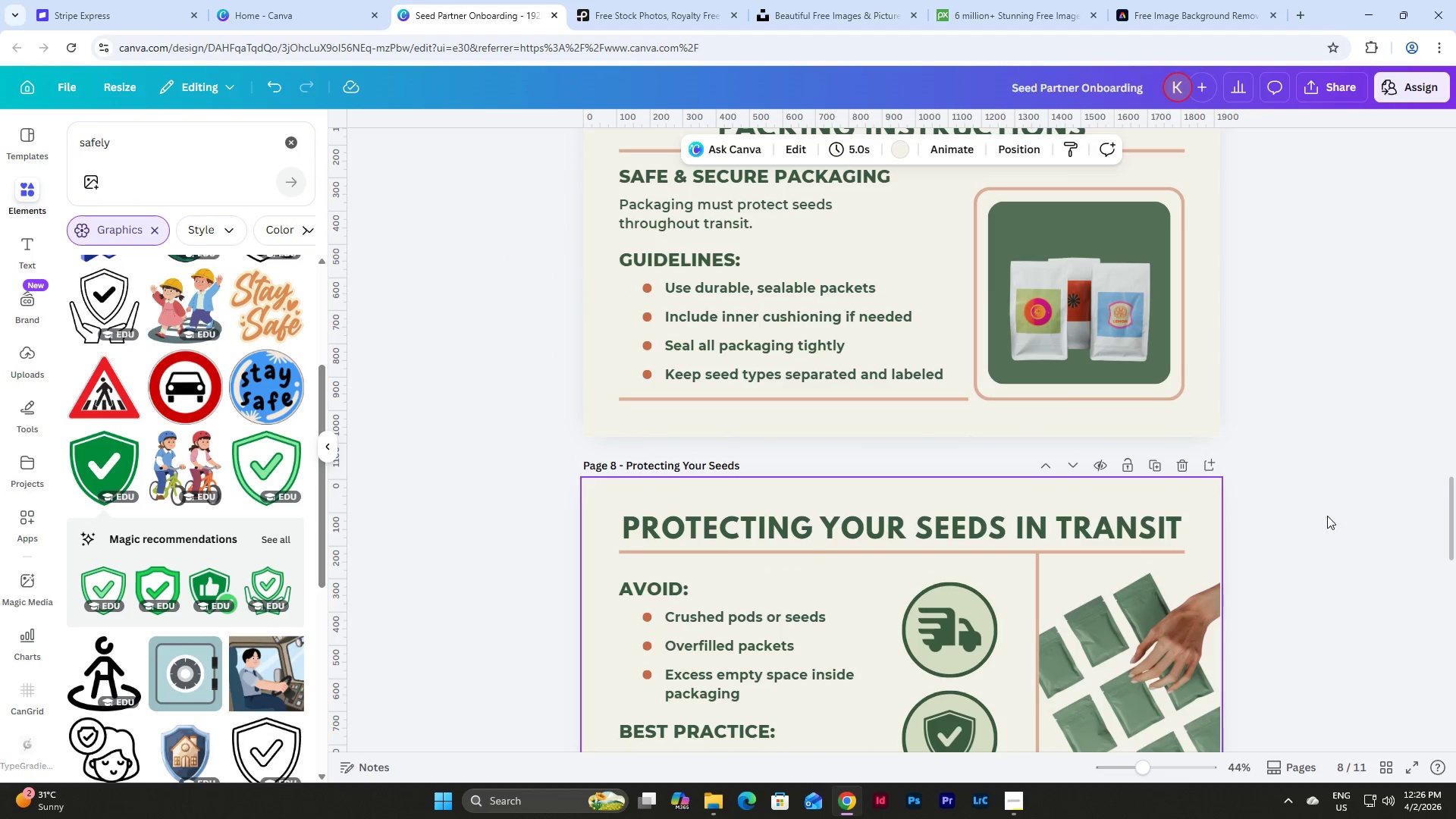 
scroll: coordinate [1327, 515], scroll_direction: down, amount: 2.0
 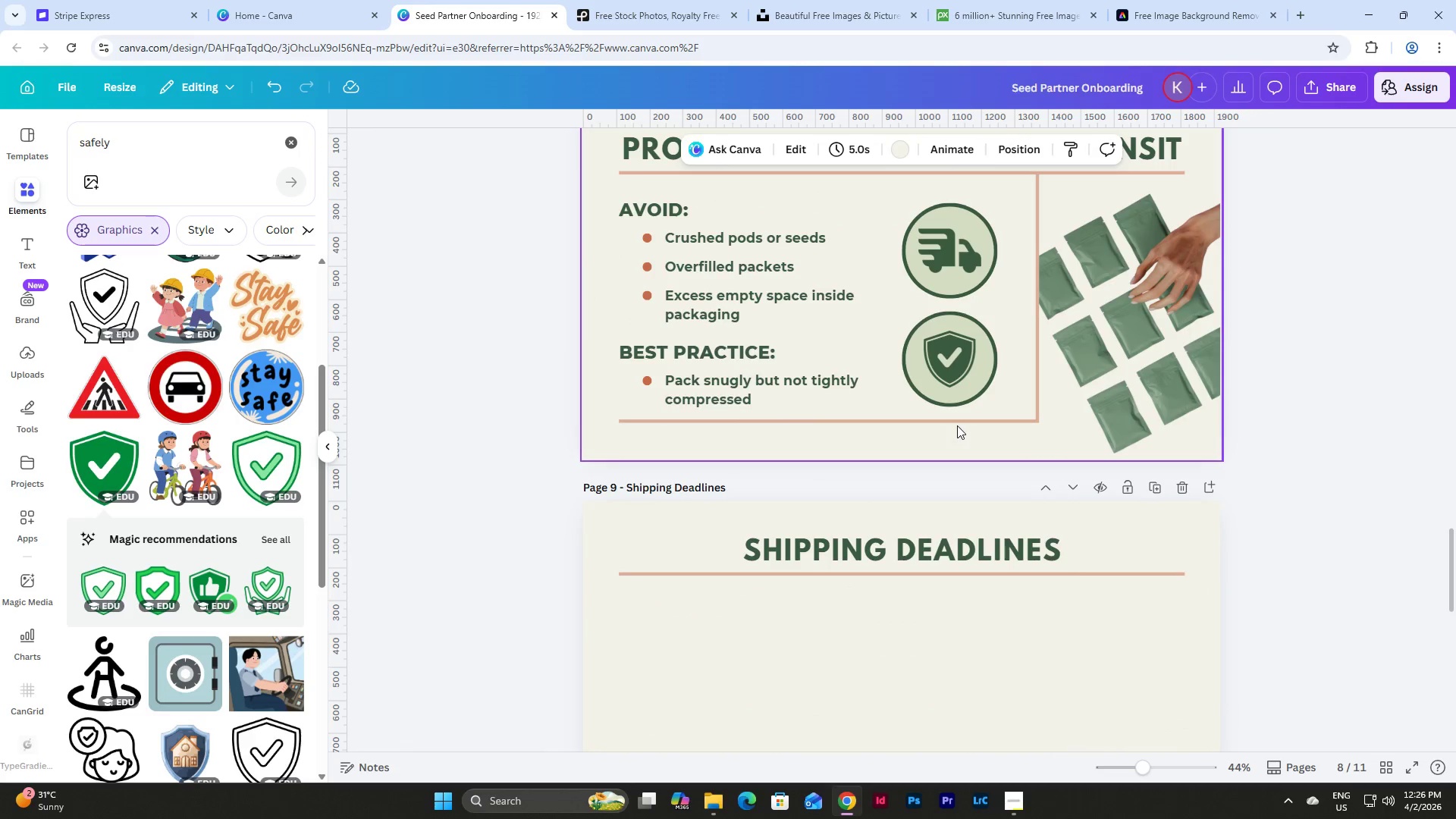 
wait(7.2)
 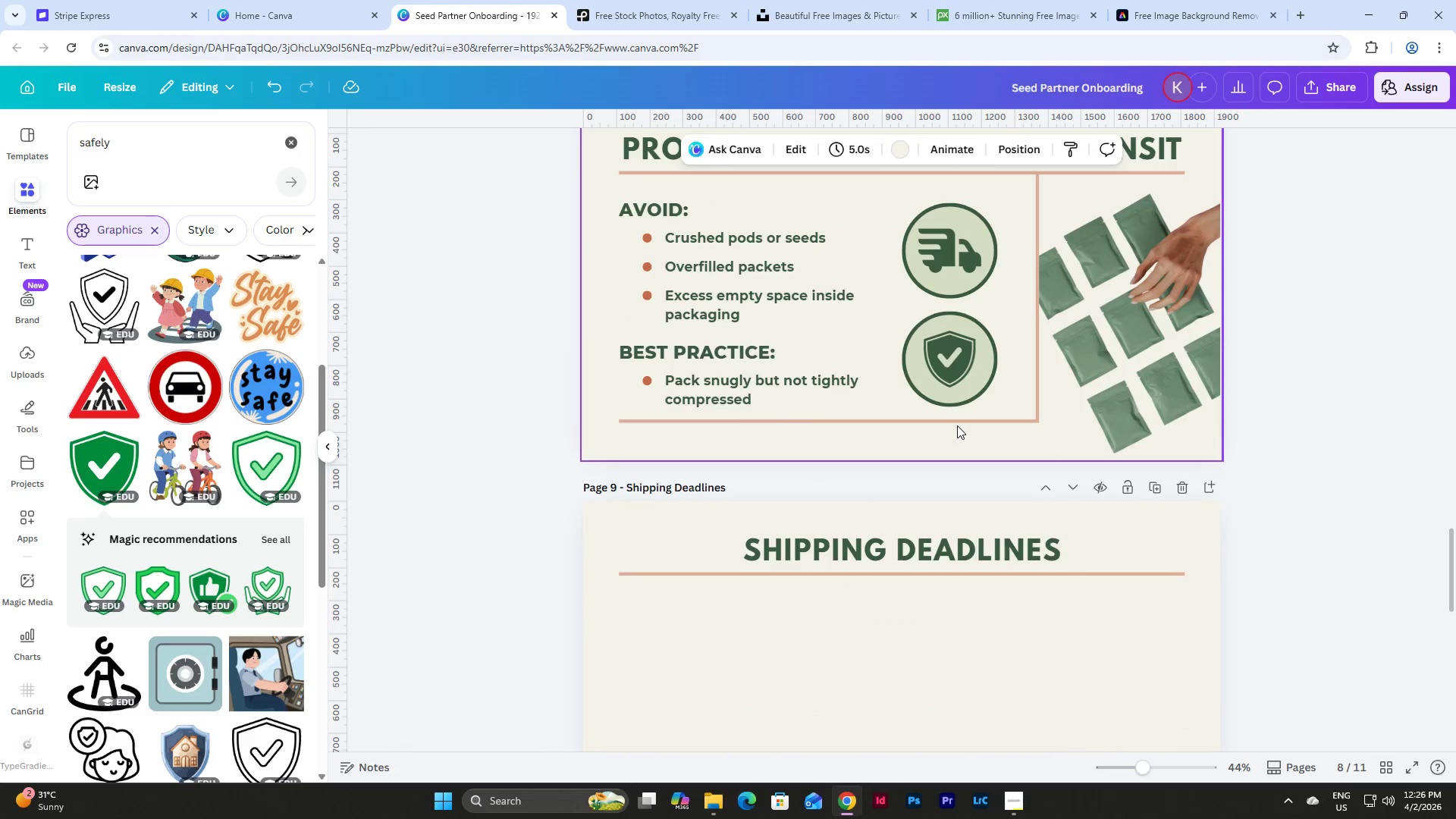 
left_click([1038, 366])
 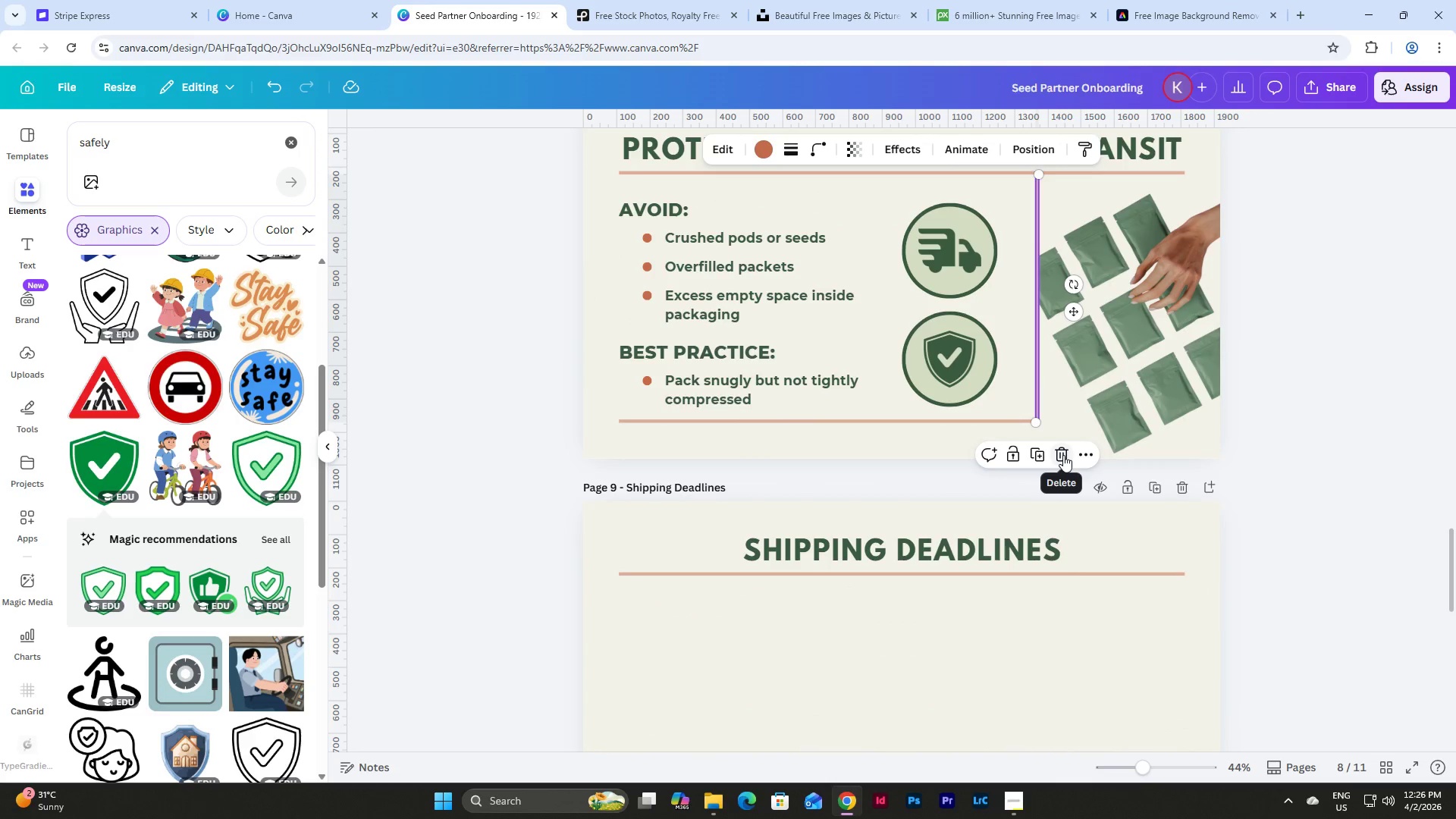 
left_click([1063, 455])
 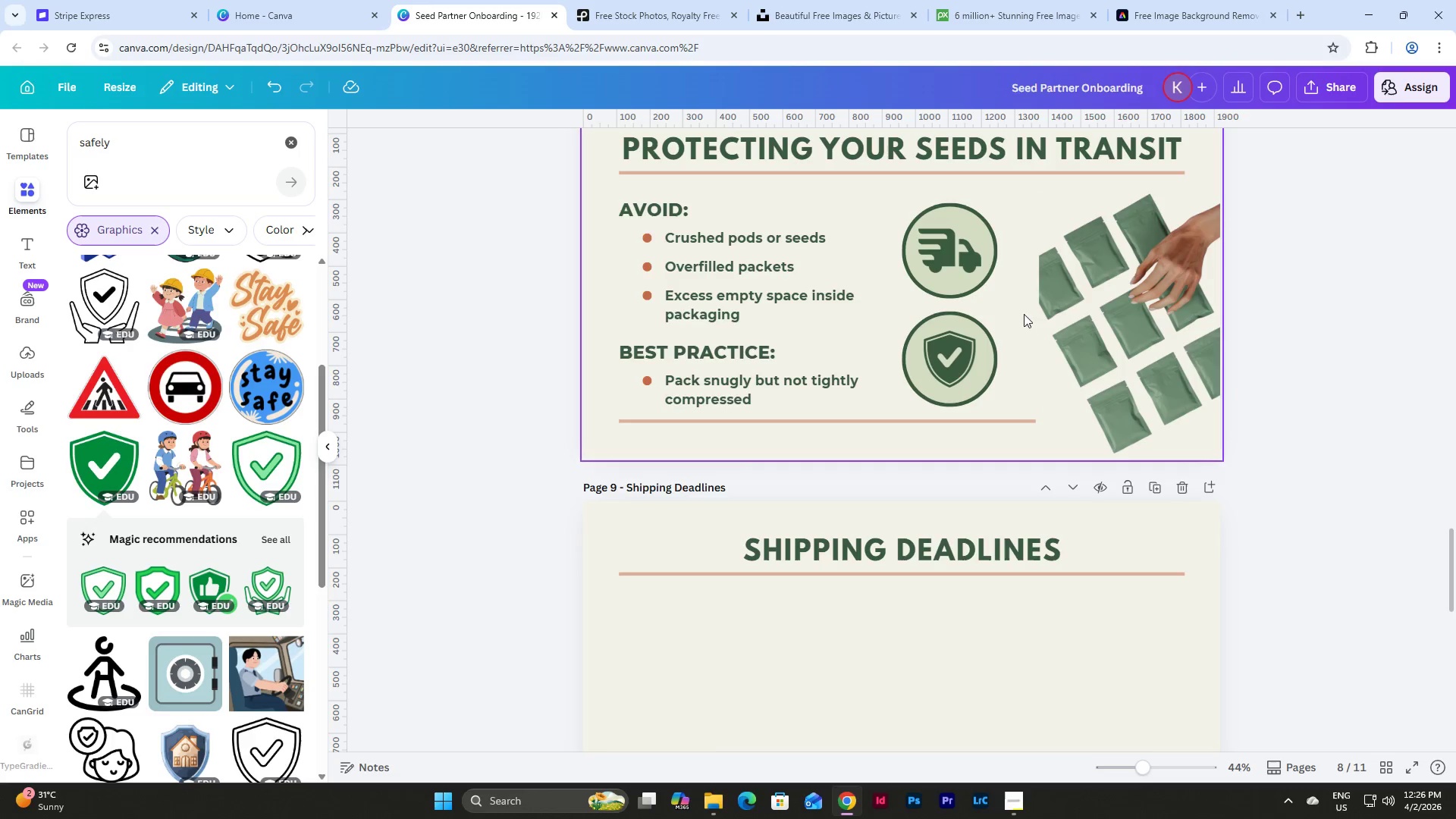 
left_click_drag(start_coordinate=[1009, 301], to_coordinate=[945, 228])
 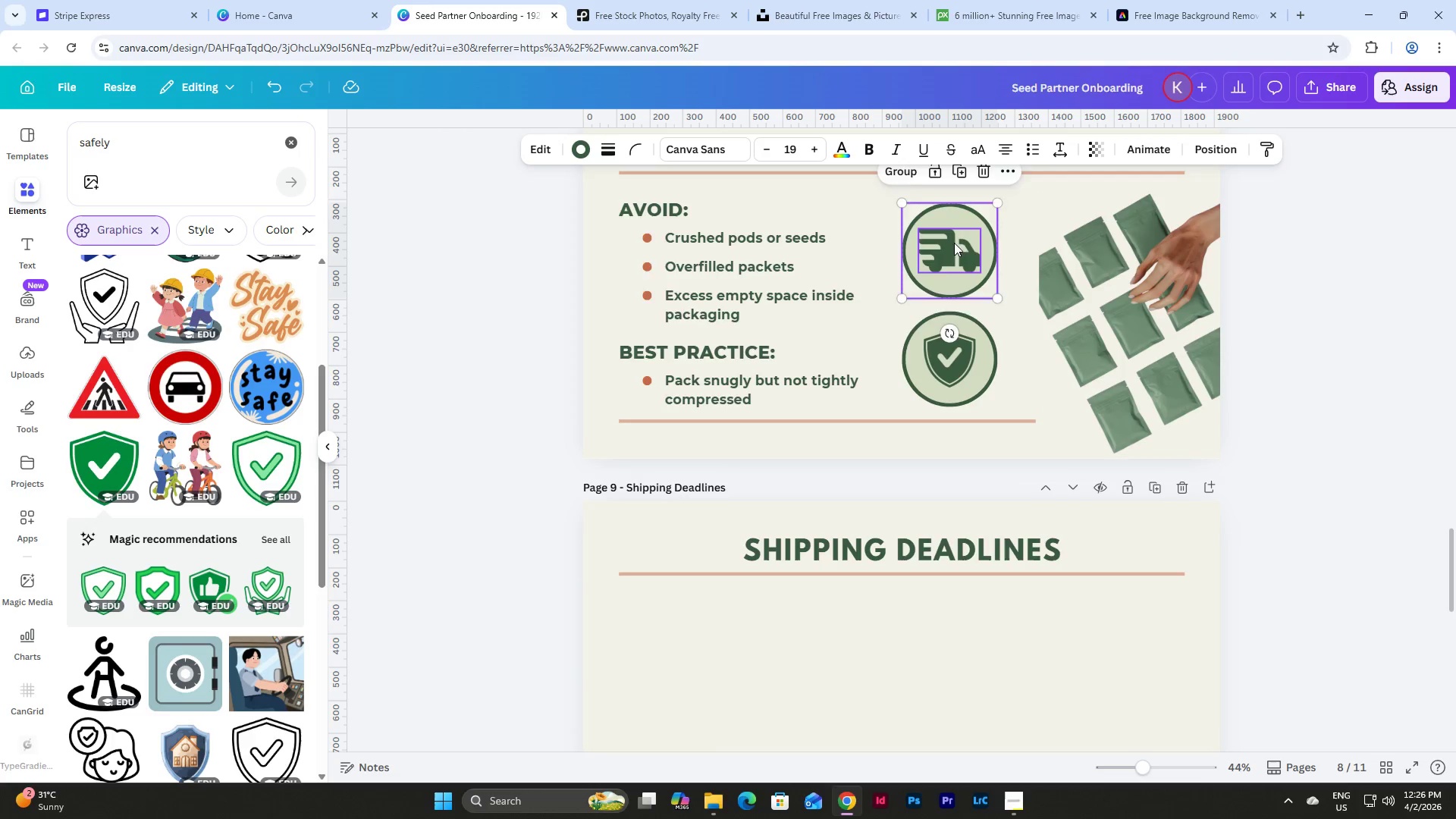 
left_click_drag(start_coordinate=[953, 242], to_coordinate=[1005, 268])
 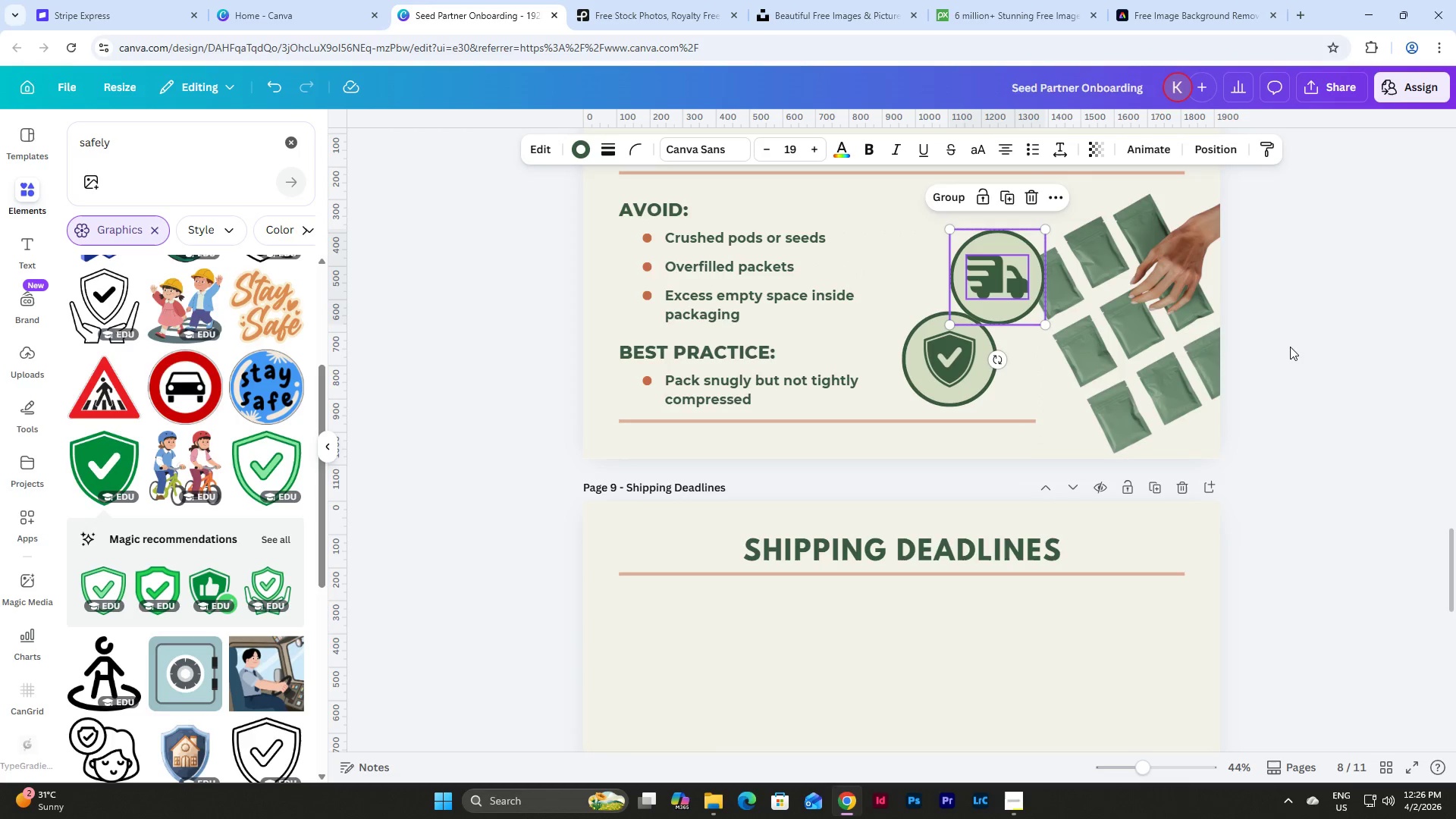 
left_click([1298, 347])
 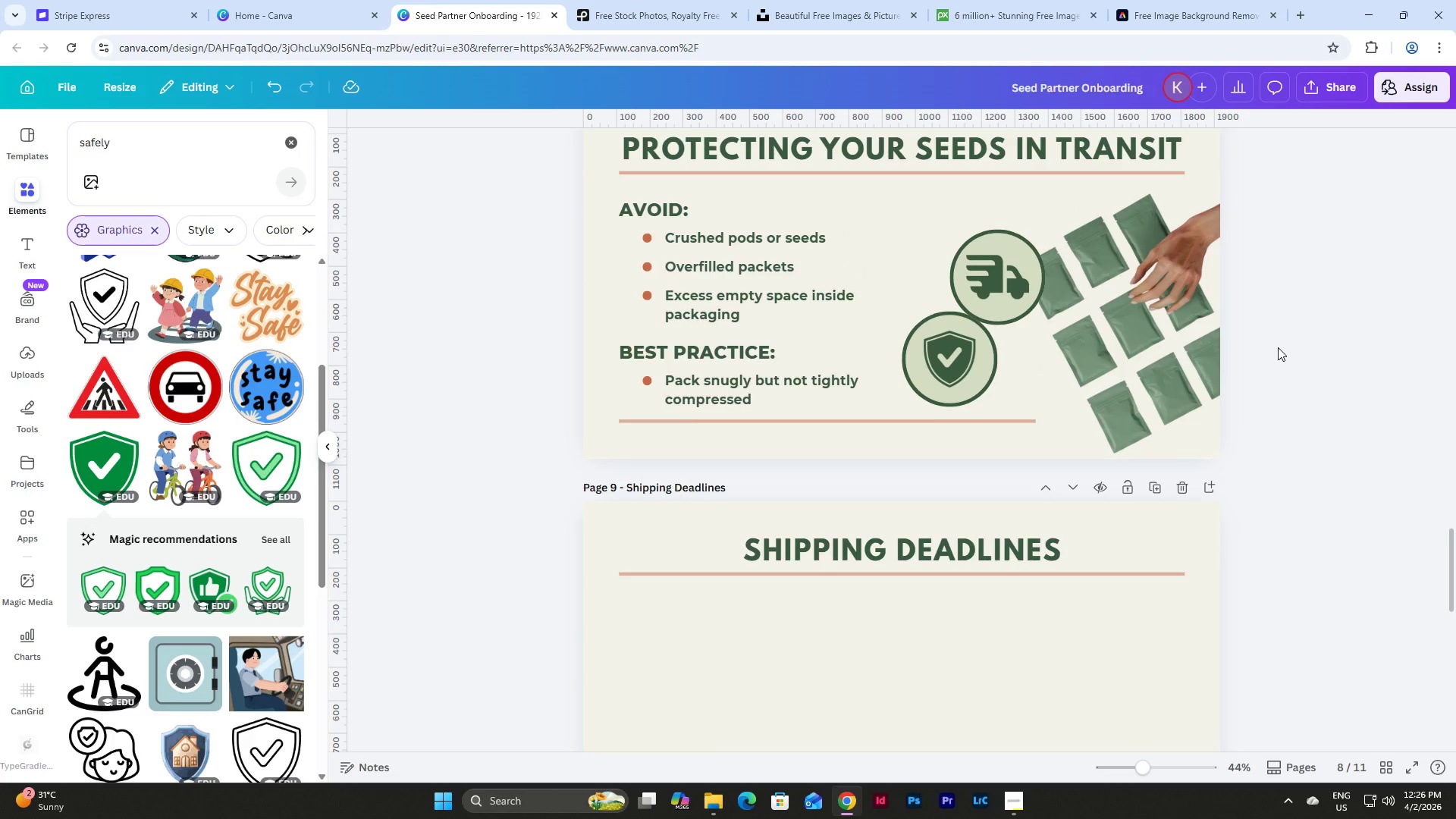 
scroll: coordinate [1278, 347], scroll_direction: up, amount: 2.0
 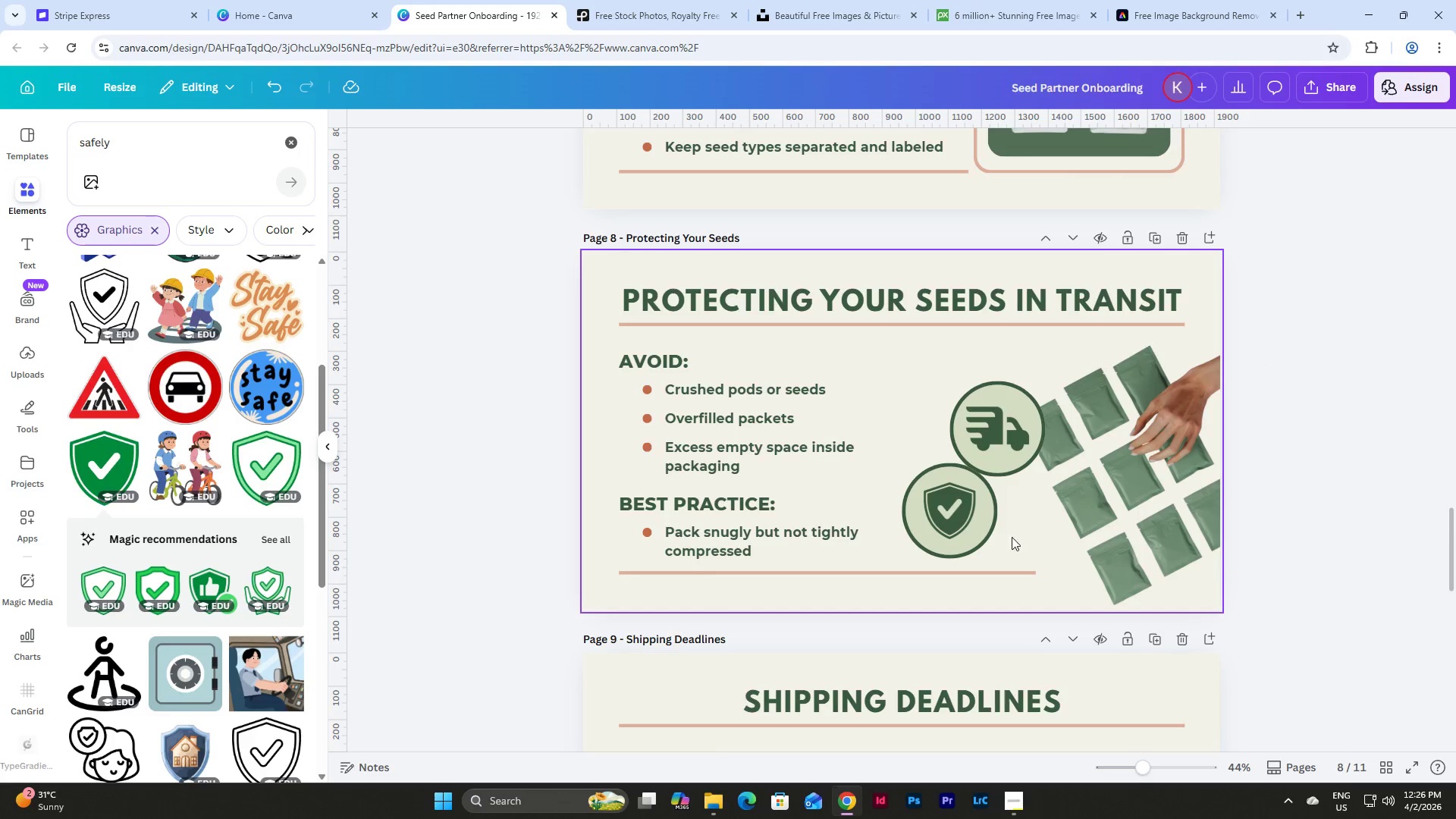 
left_click_drag(start_coordinate=[1012, 538], to_coordinate=[926, 505])
 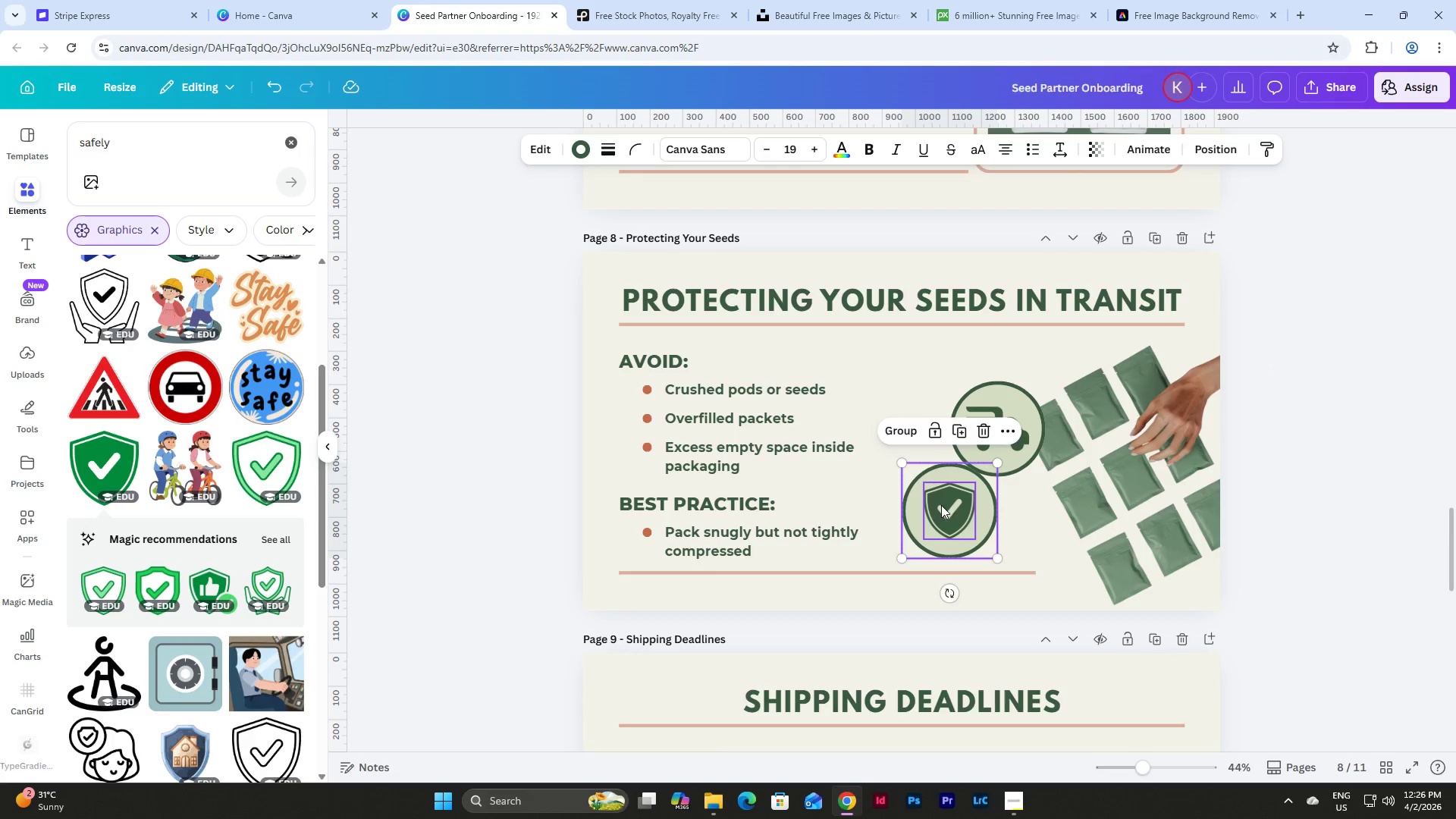 
left_click_drag(start_coordinate=[941, 504], to_coordinate=[914, 510])
 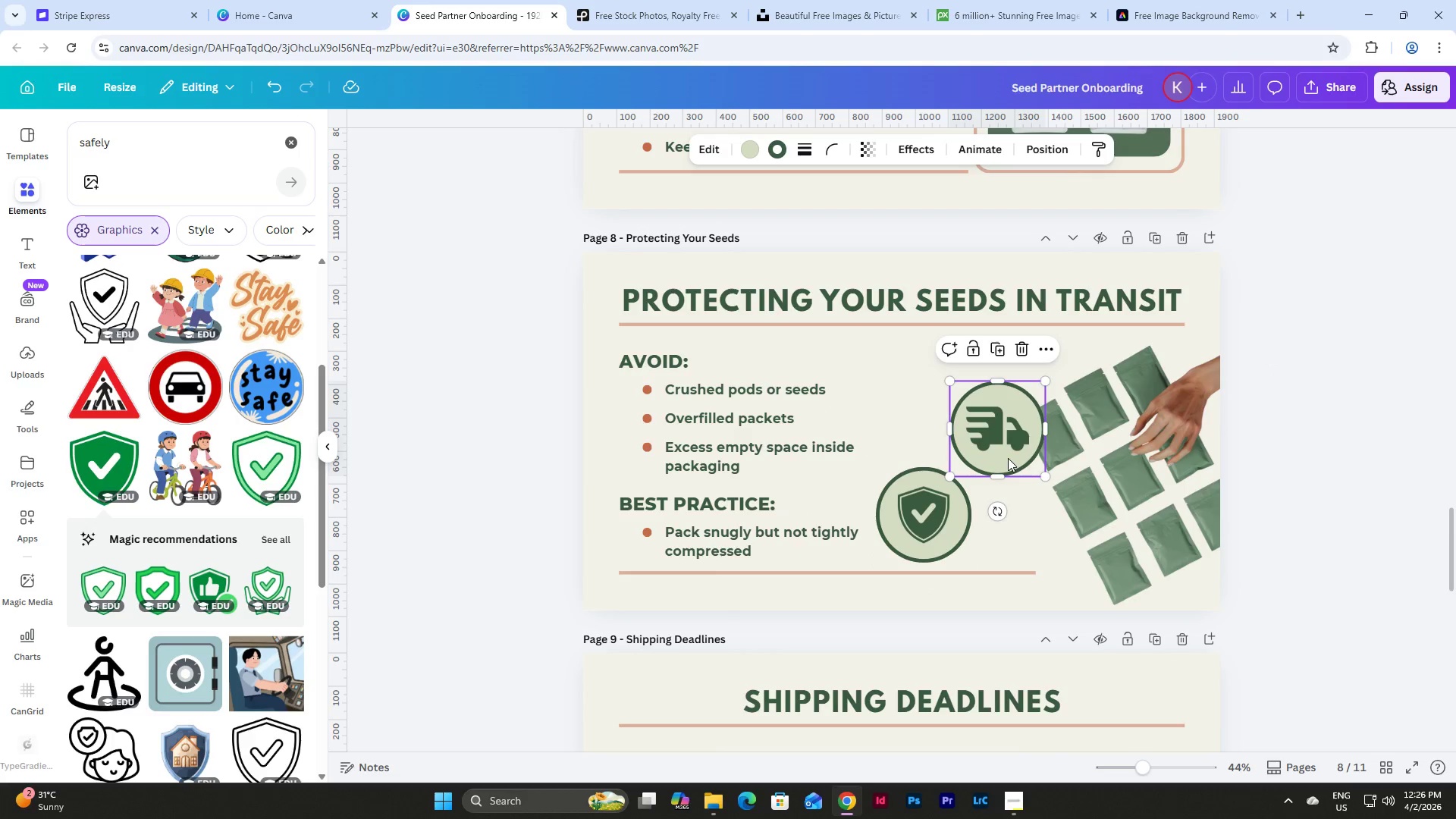 
left_click([1008, 458])
 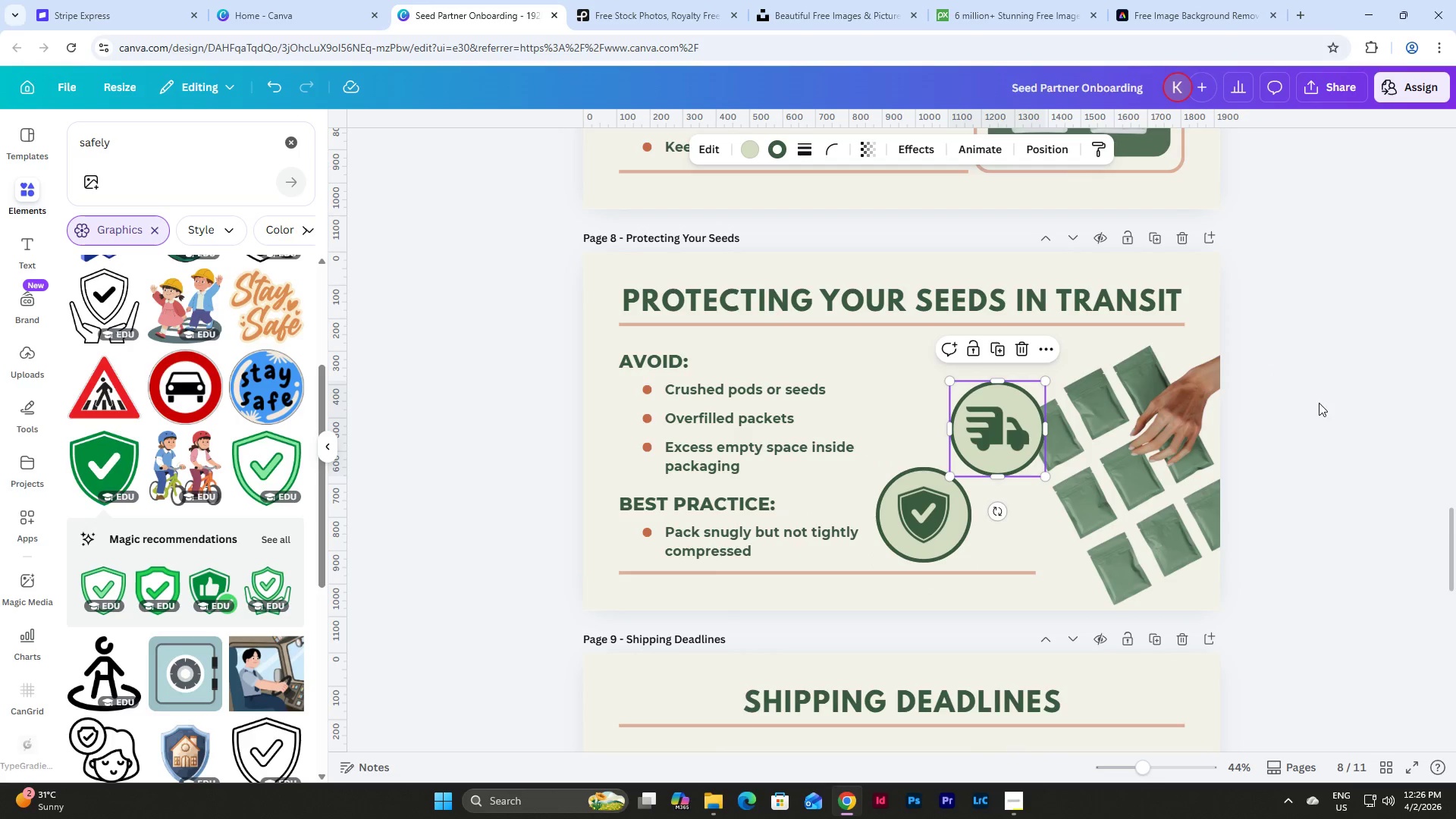 
left_click([1325, 400])
 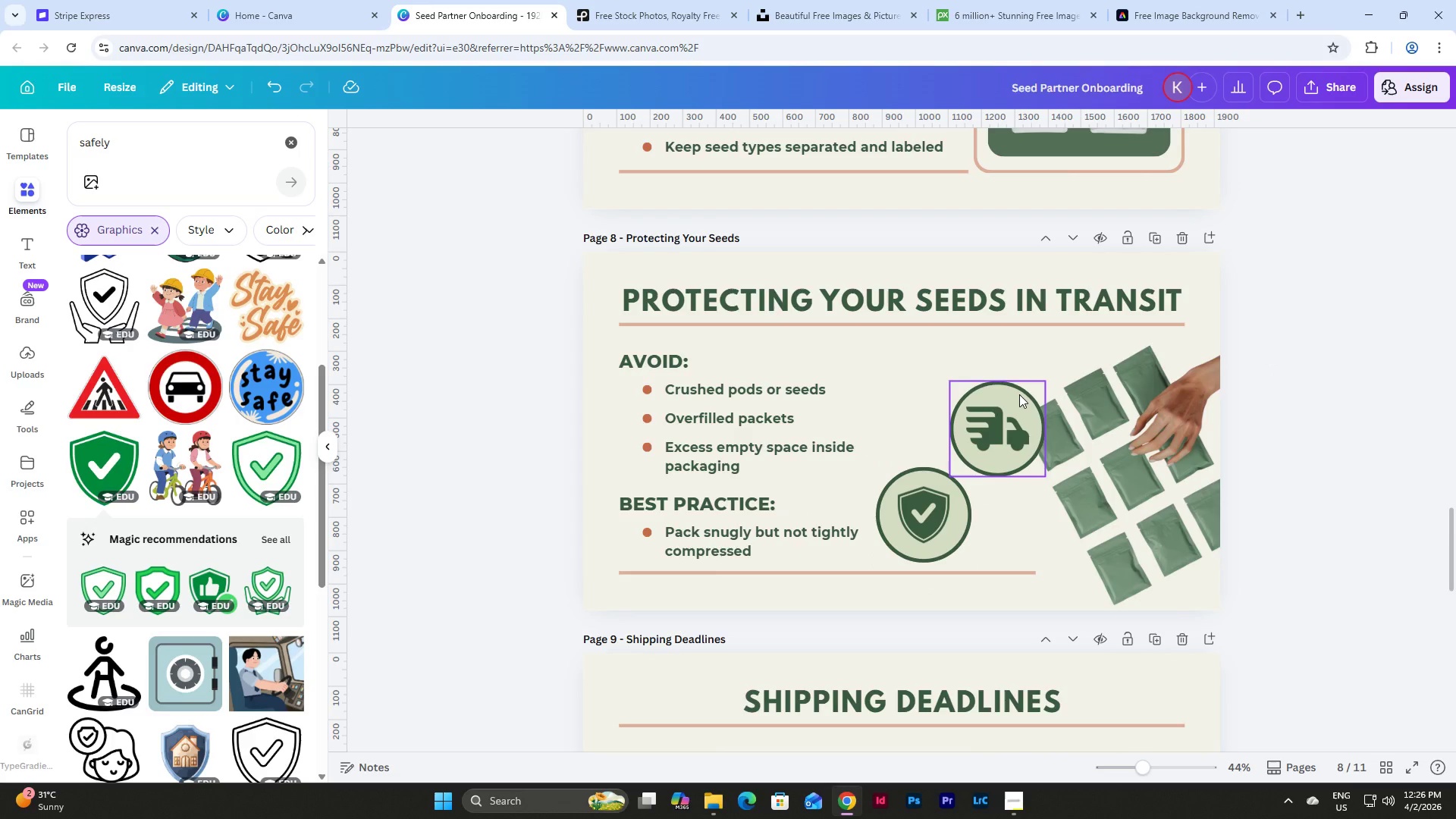 
left_click([1019, 394])
 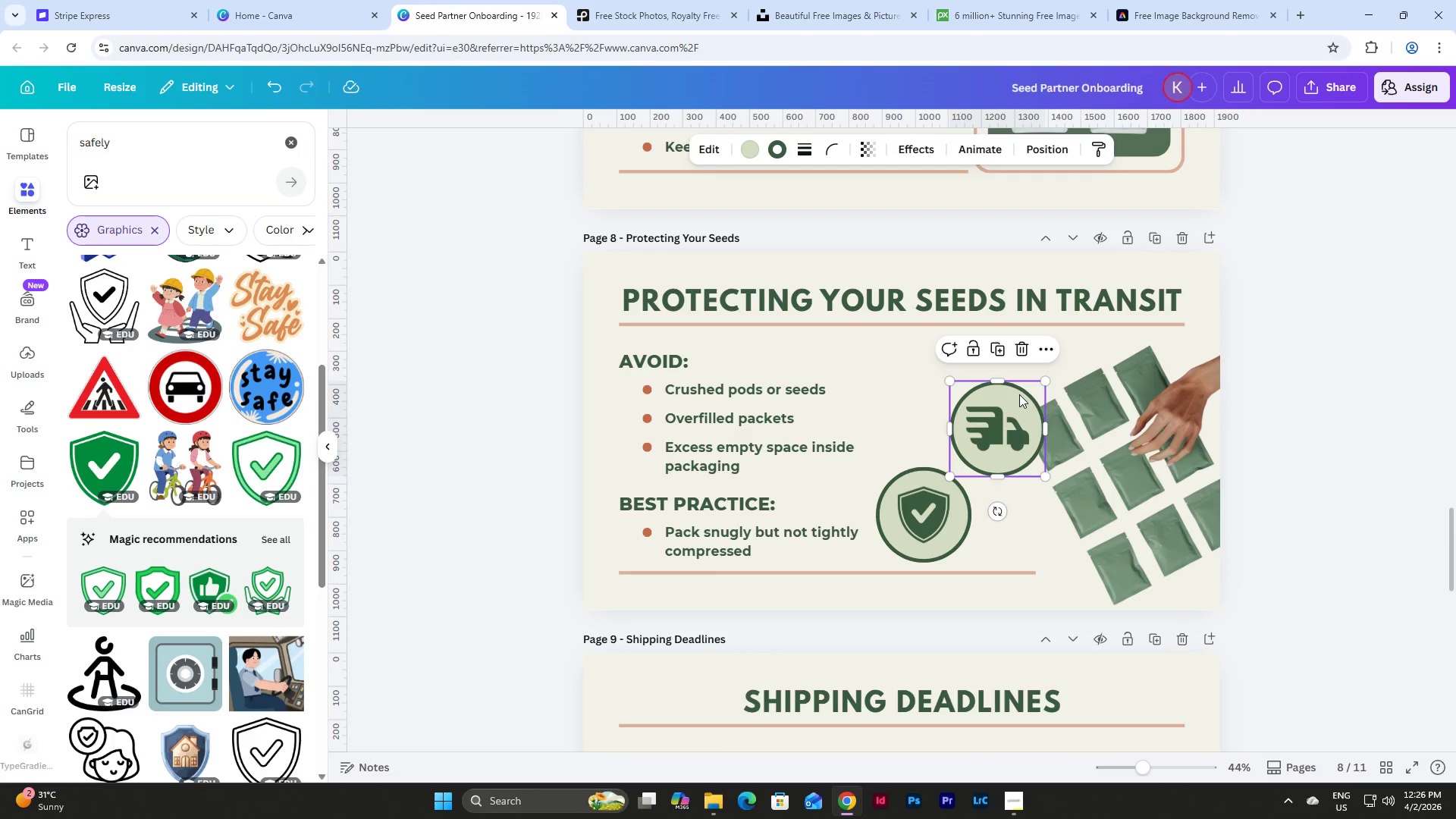 
hold_key(key=ShiftLeft, duration=0.55)
left_click([991, 416])
 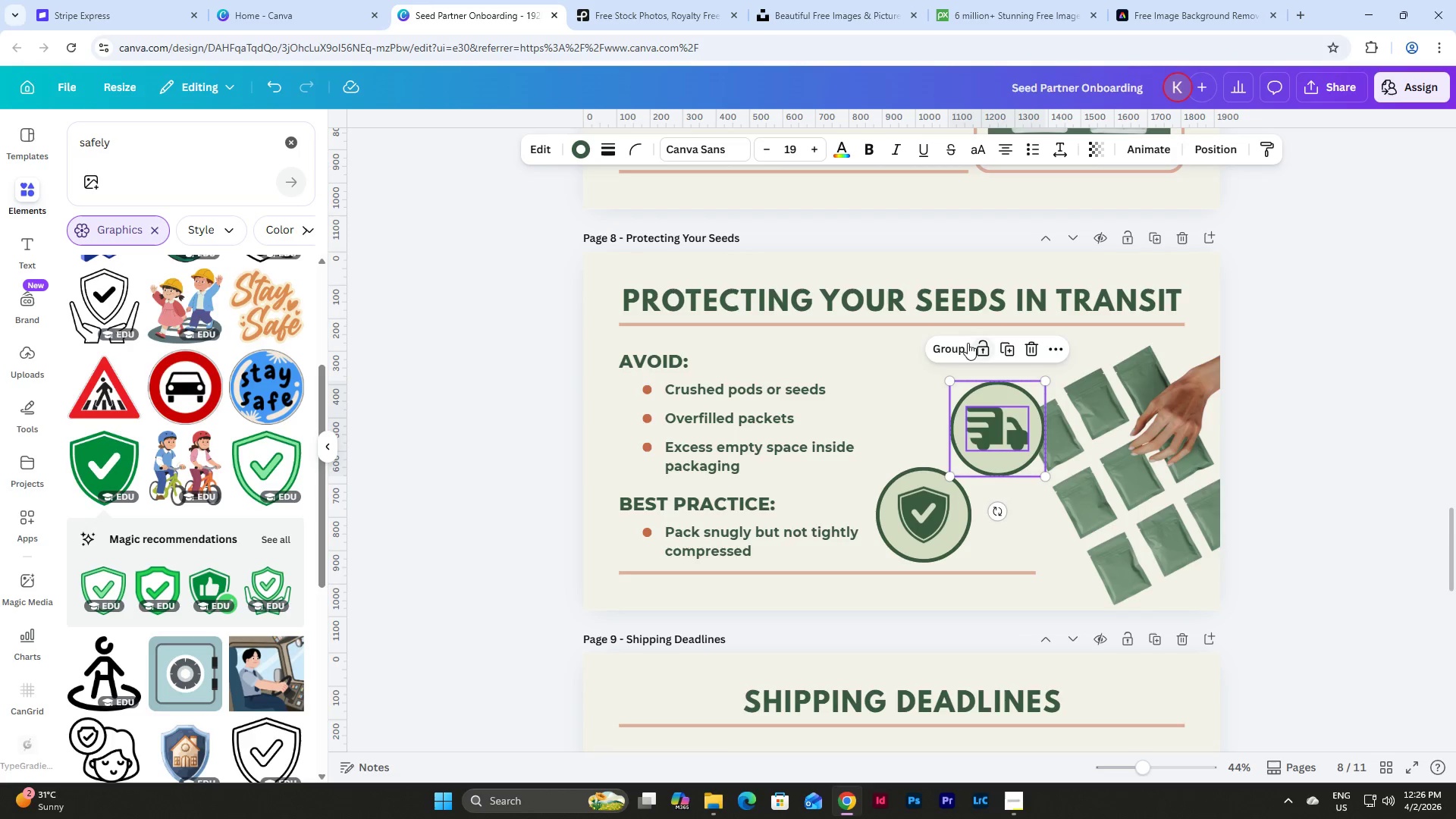 
left_click([948, 344])
 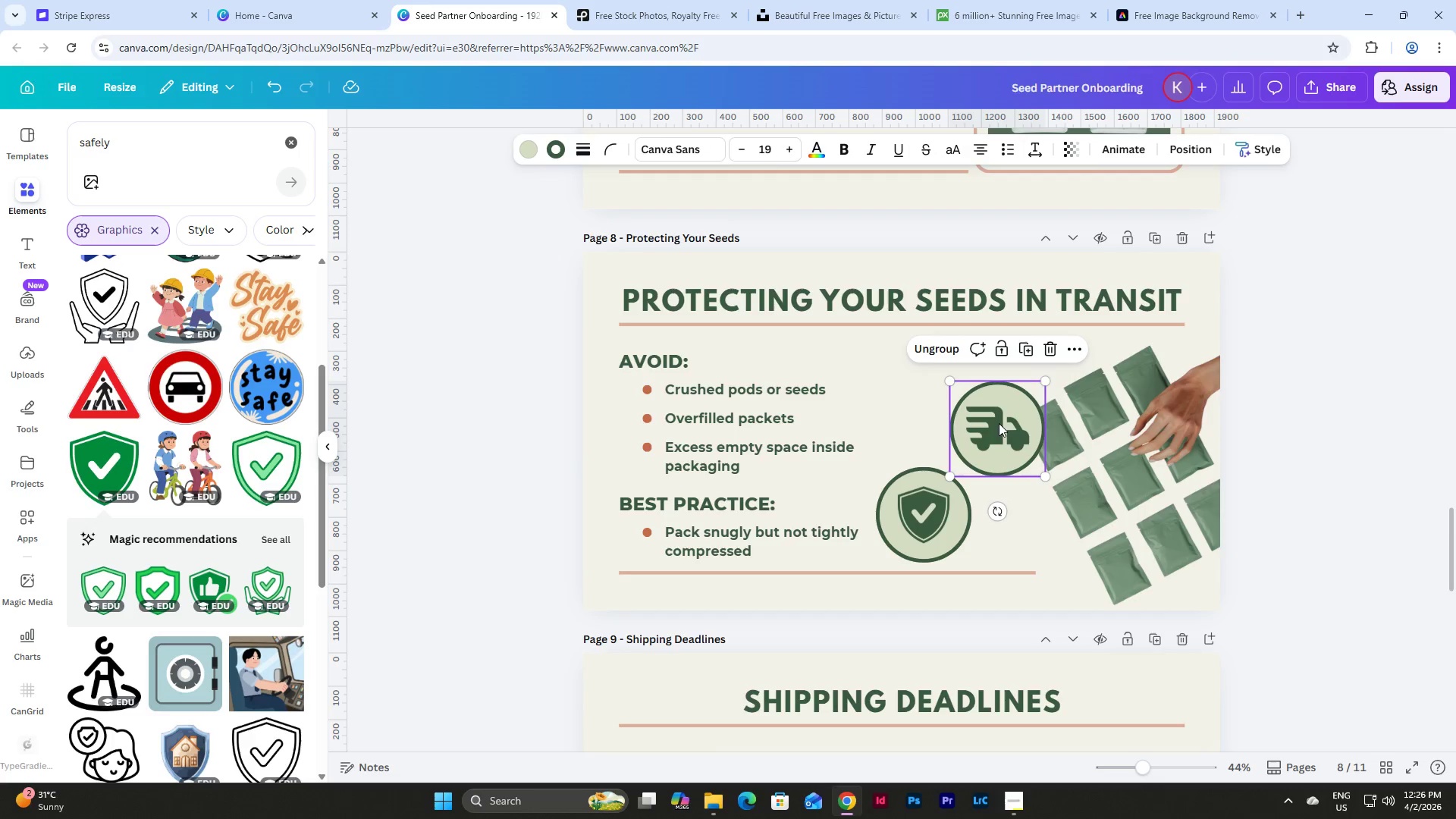 
left_click_drag(start_coordinate=[999, 424], to_coordinate=[1009, 419])
 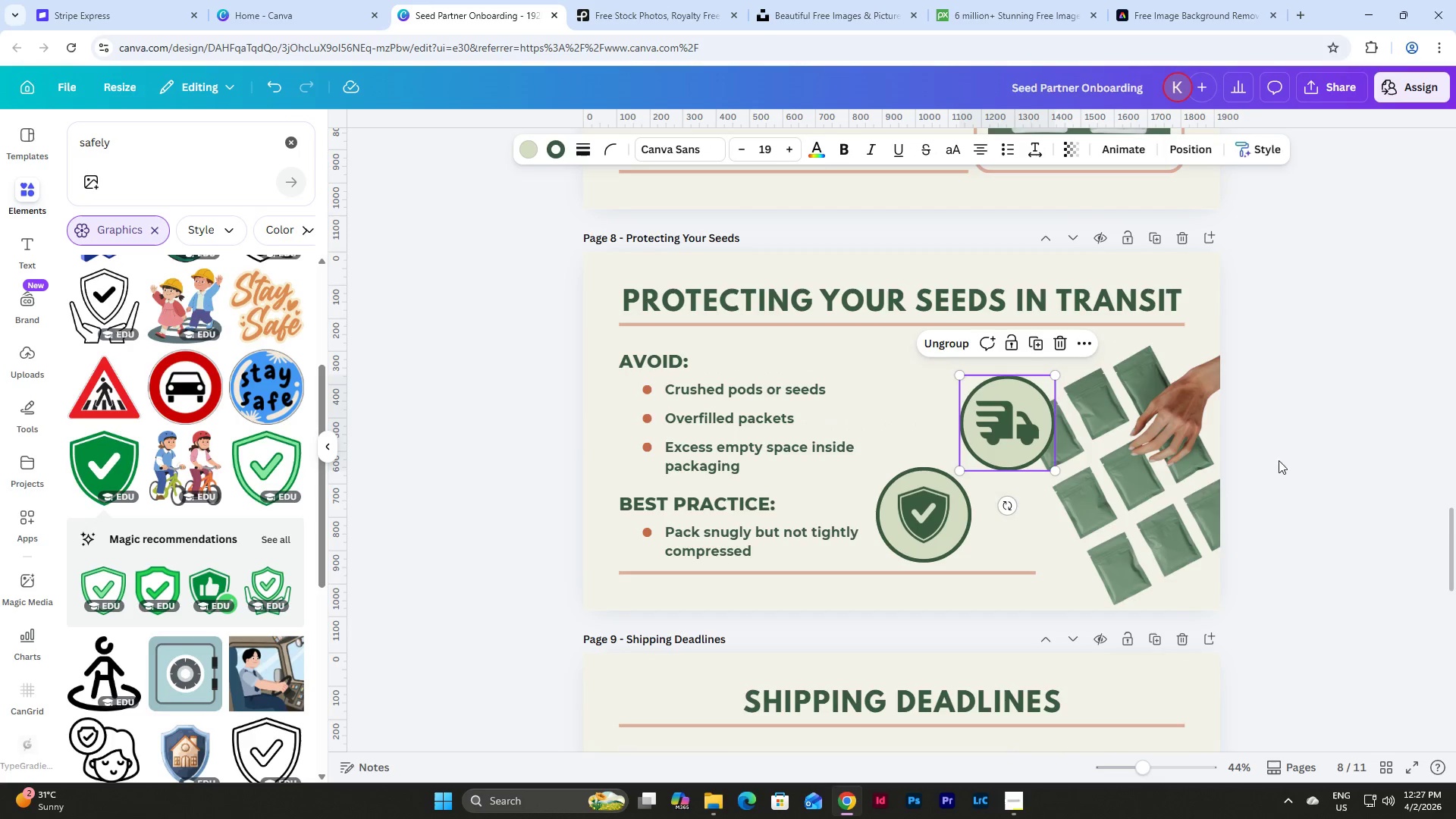 
left_click([1349, 458])
 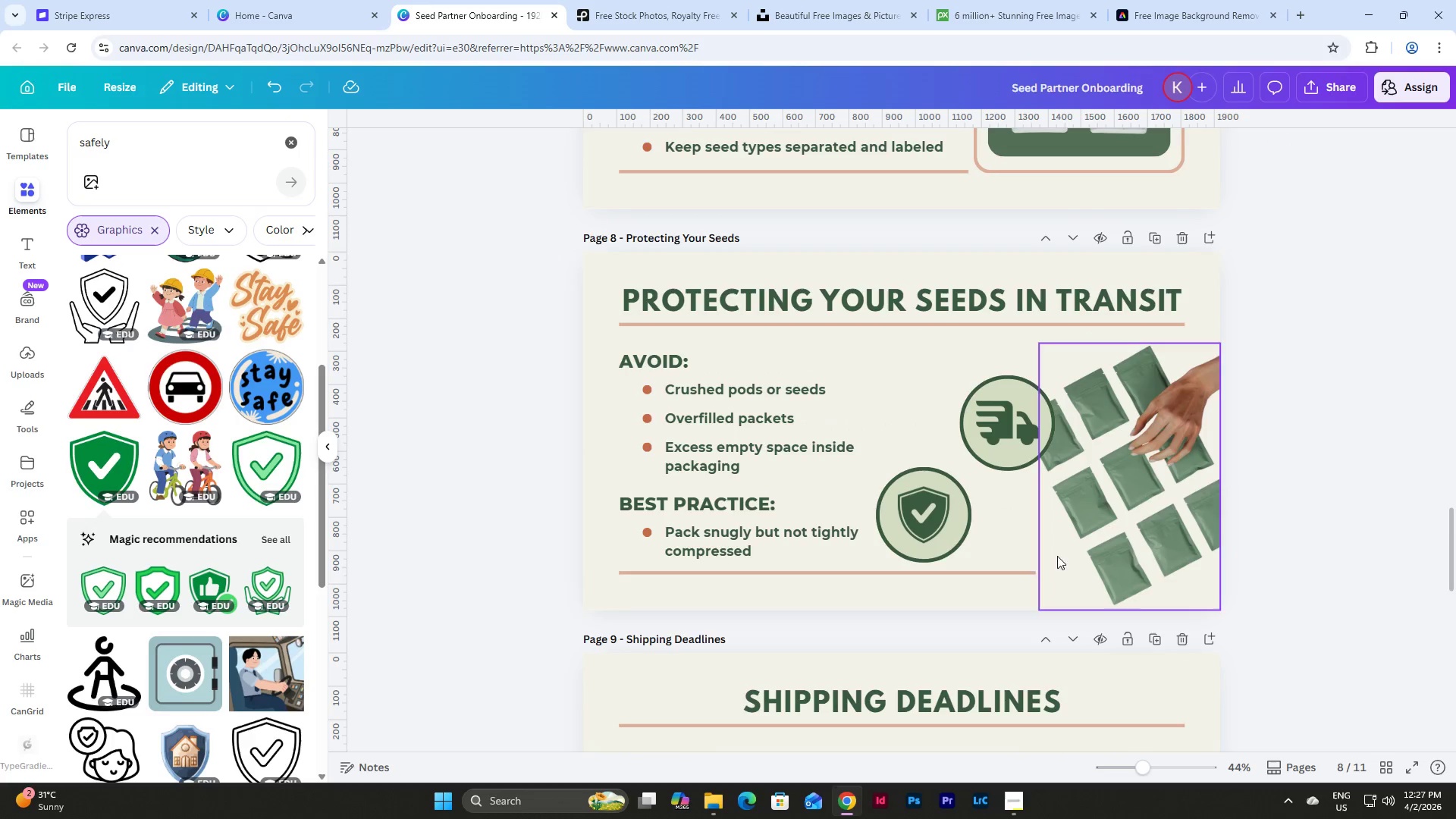 
hold_key(key=ShiftLeft, duration=1.5)
left_click([925, 517])
 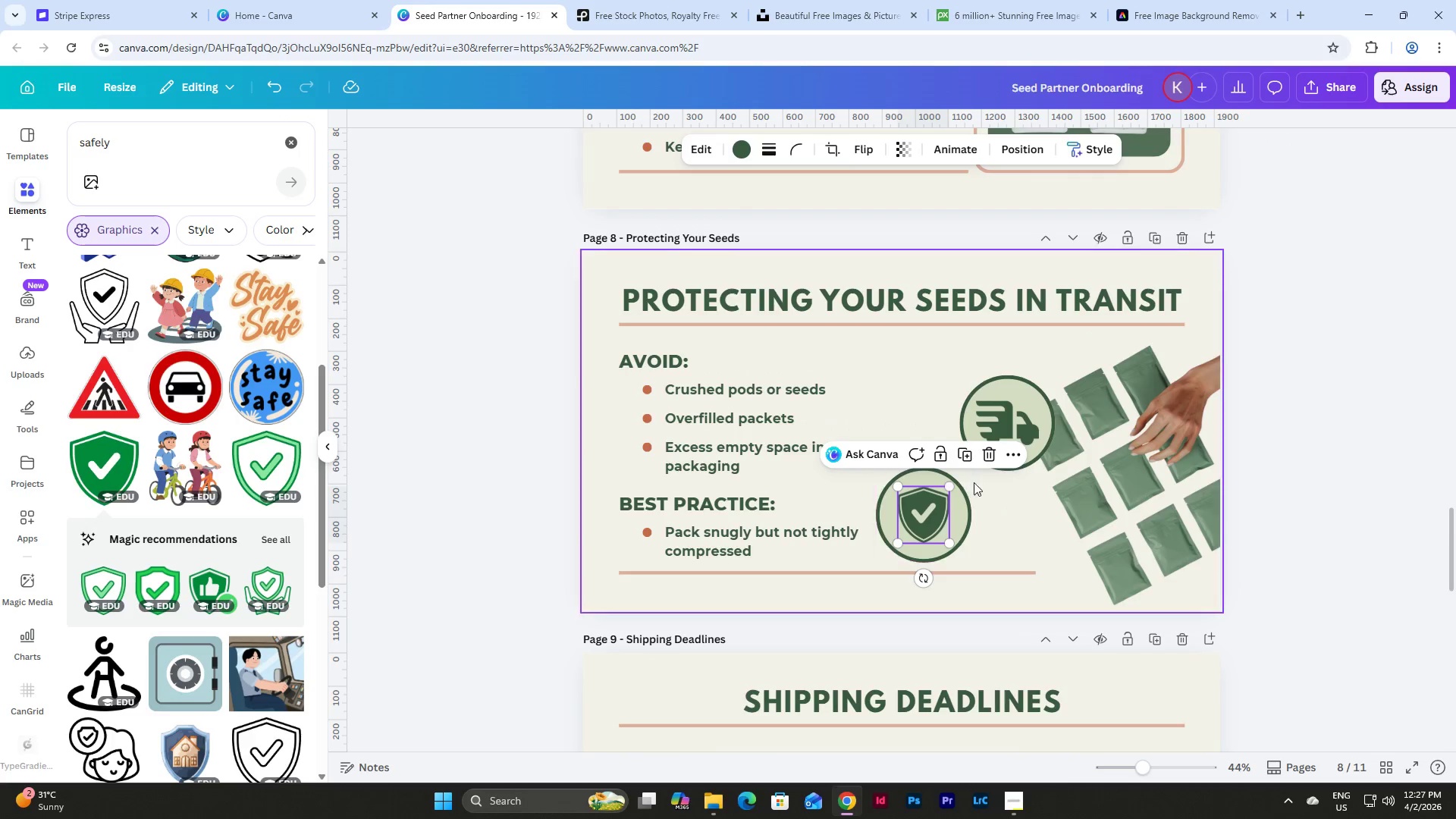 
hold_key(key=ShiftLeft, duration=0.75)
left_click([965, 505])
 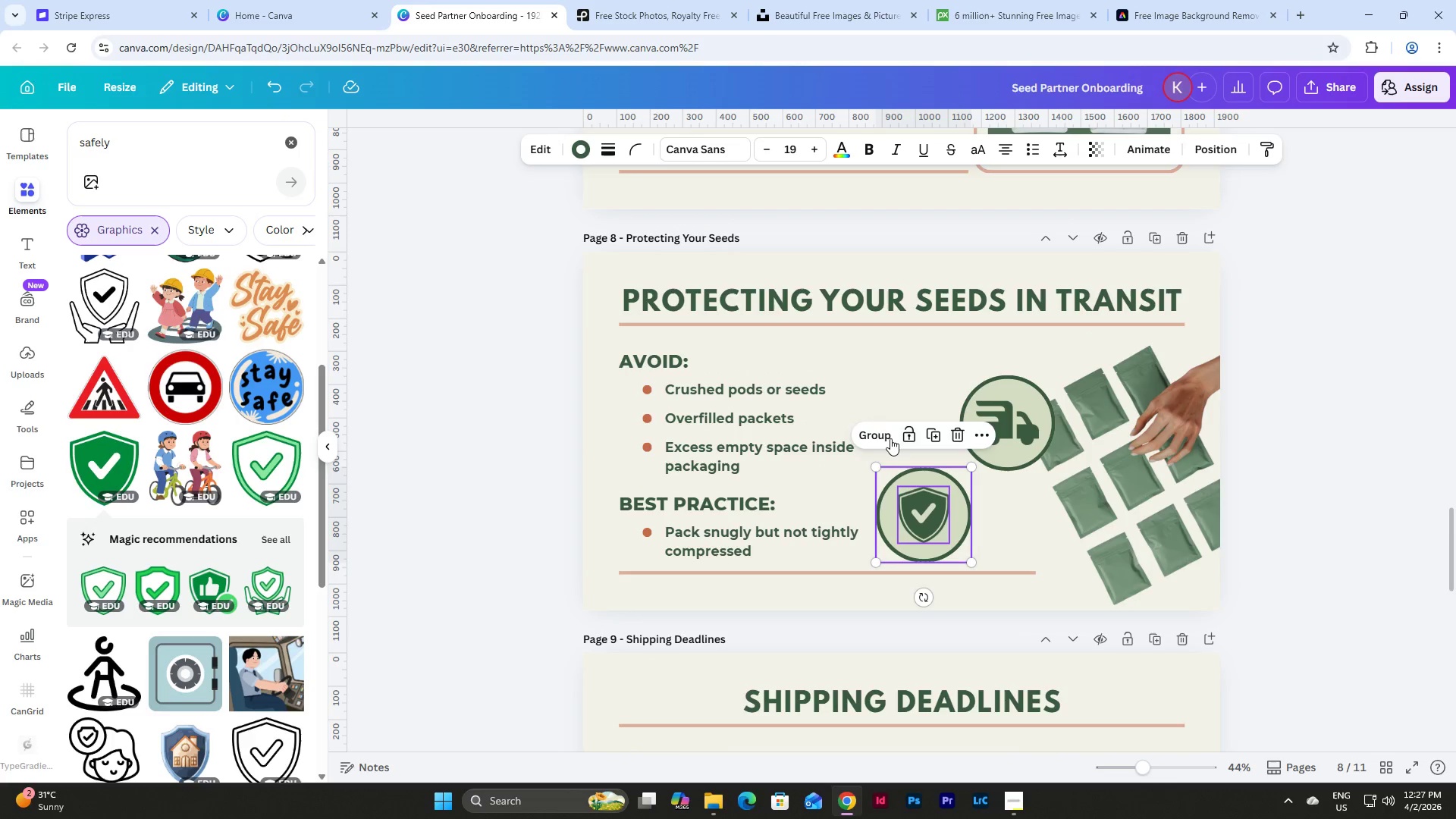 
left_click([881, 438])
 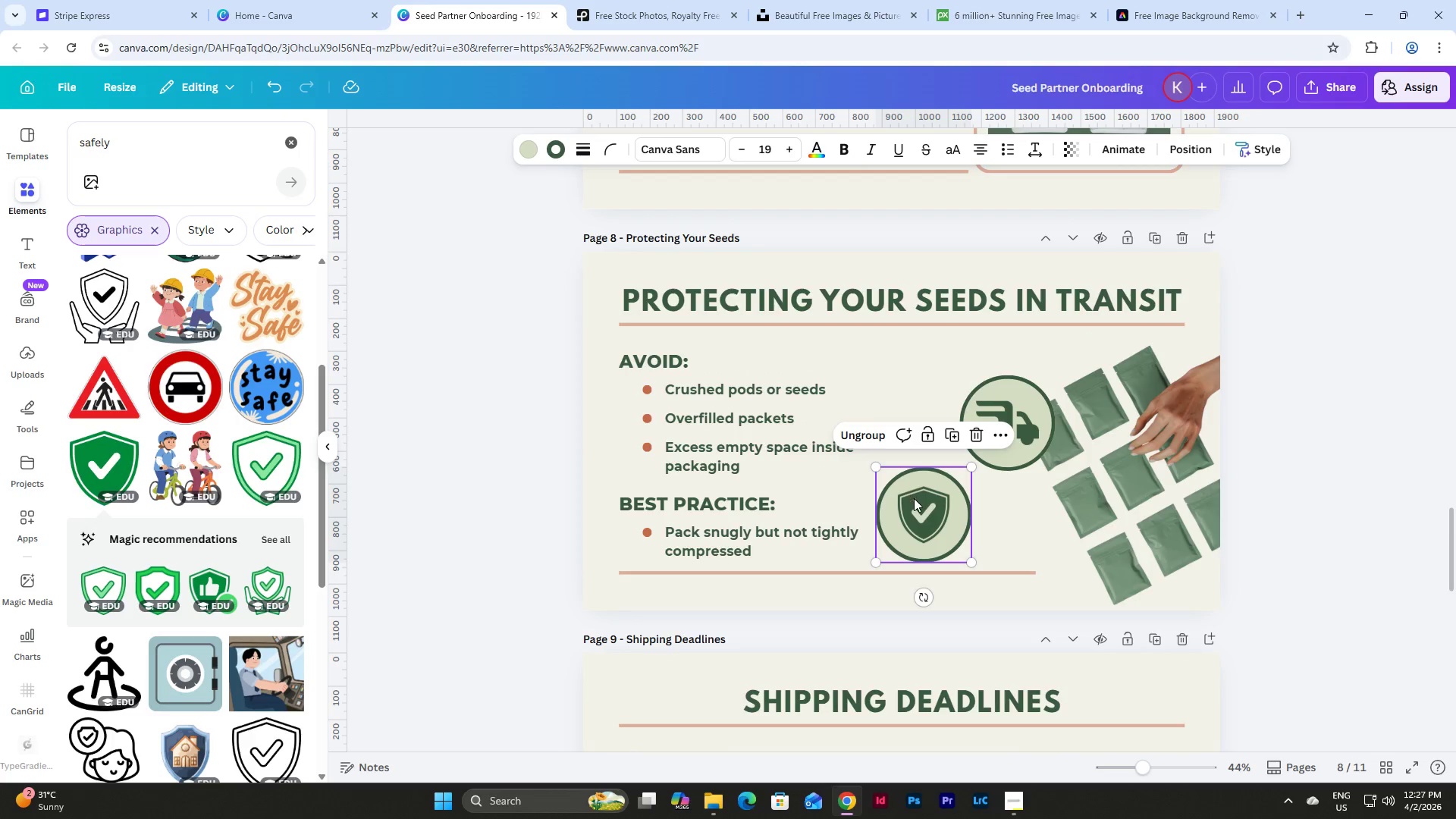 
left_click_drag(start_coordinate=[919, 504], to_coordinate=[942, 497])
 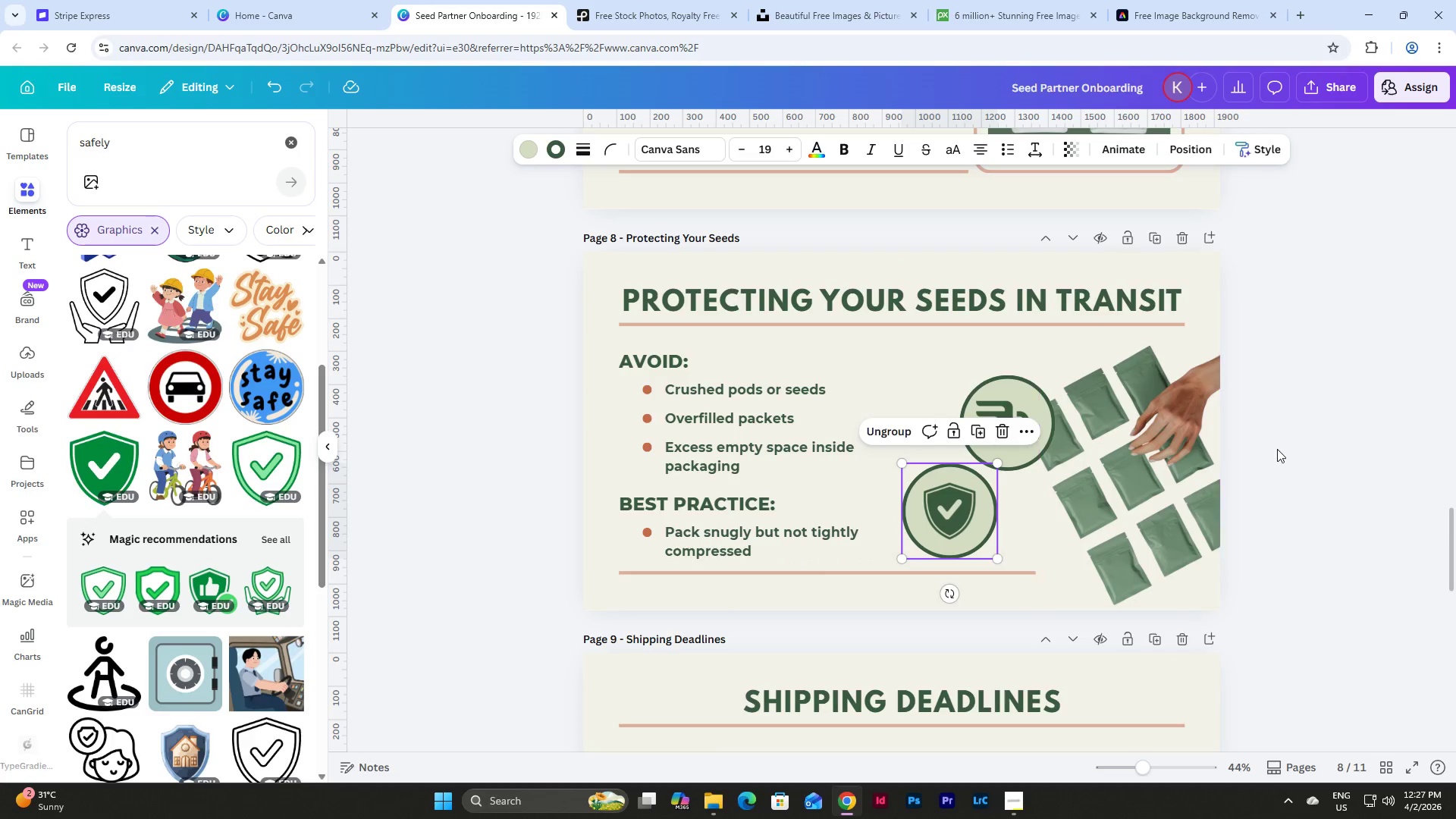 
left_click([1301, 445])
 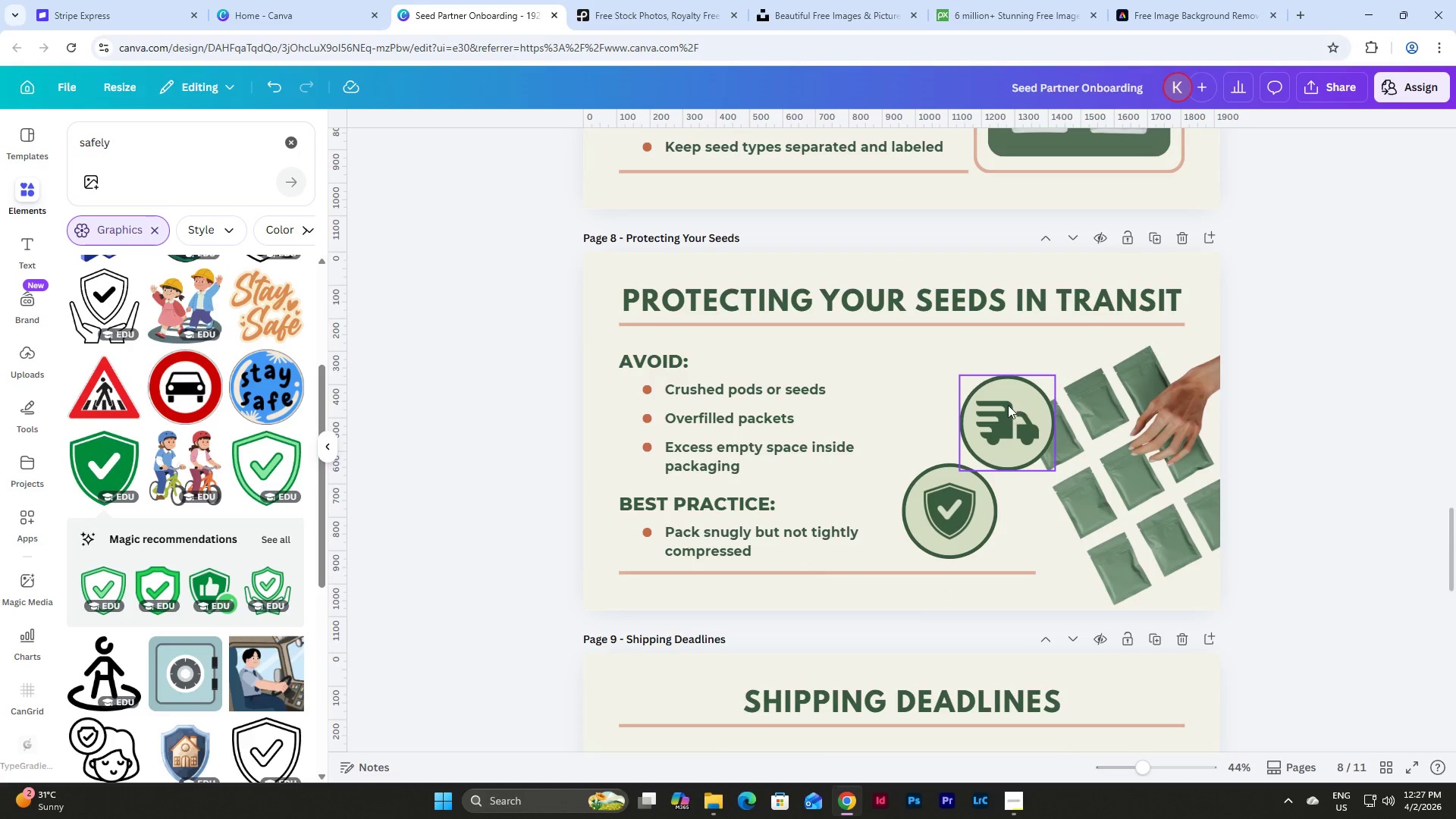 
left_click_drag(start_coordinate=[1008, 405], to_coordinate=[1017, 403])
 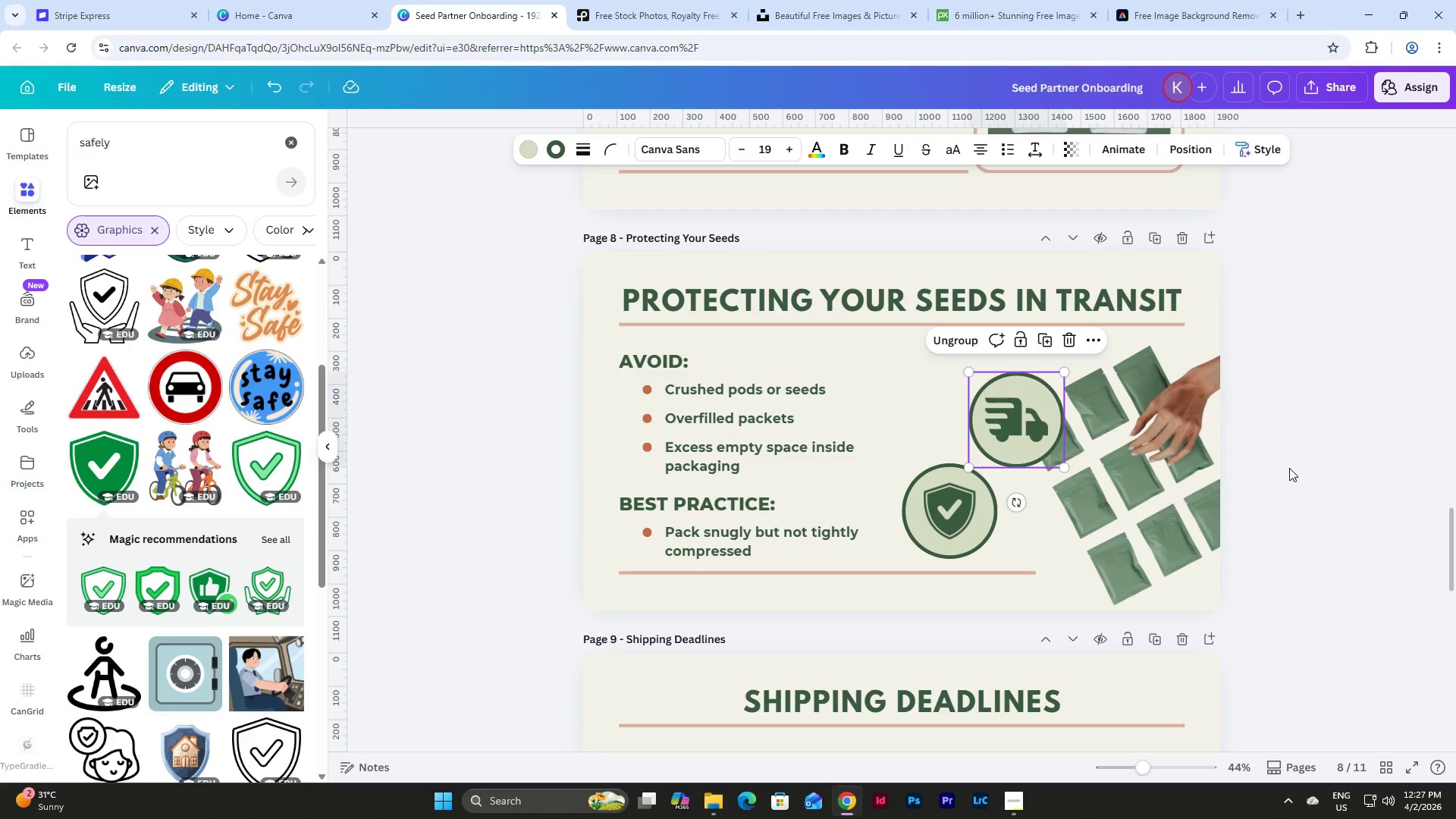 
left_click([1317, 469])
 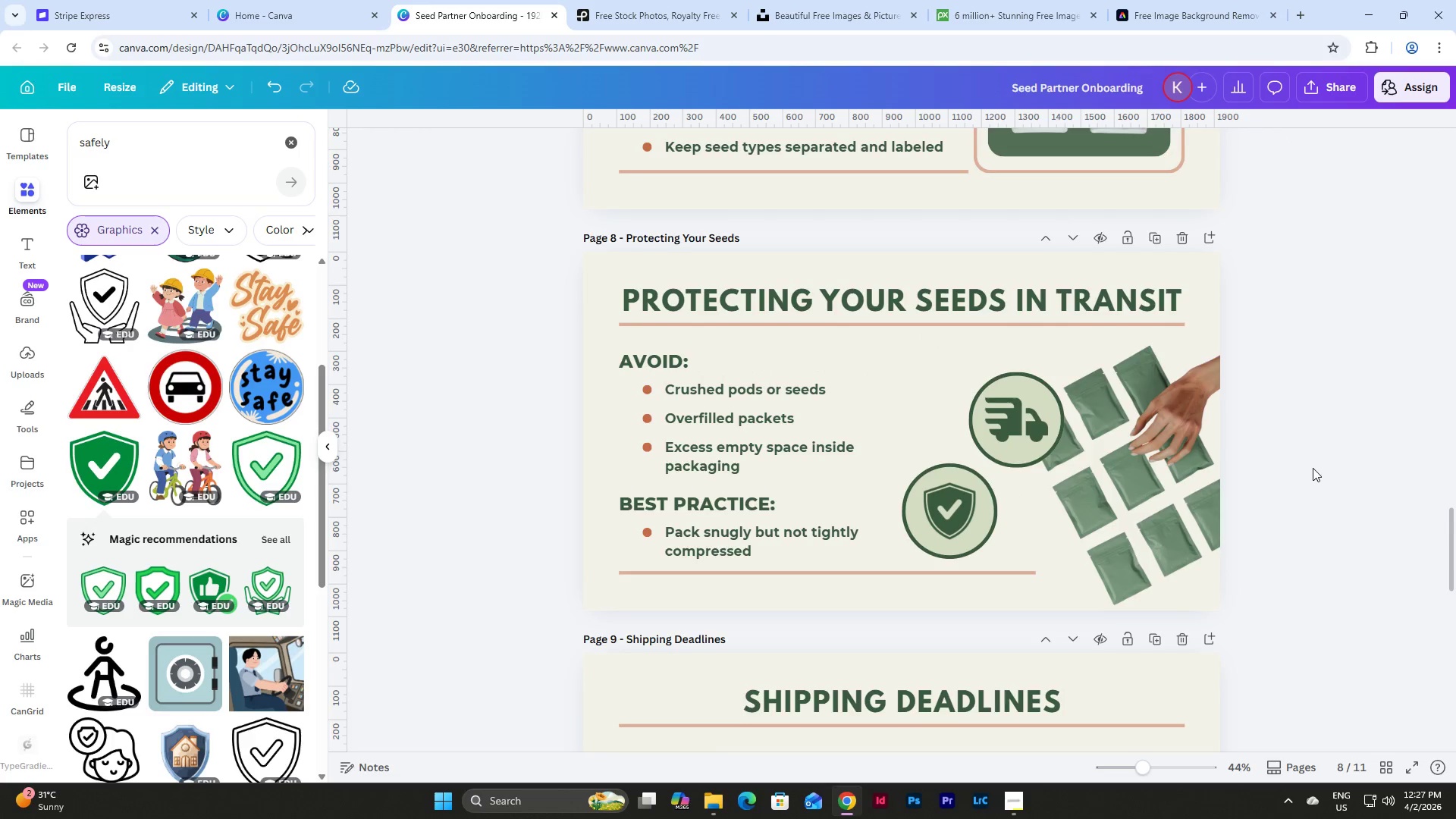 
scroll: coordinate [1313, 468], scroll_direction: down, amount: 3.0
 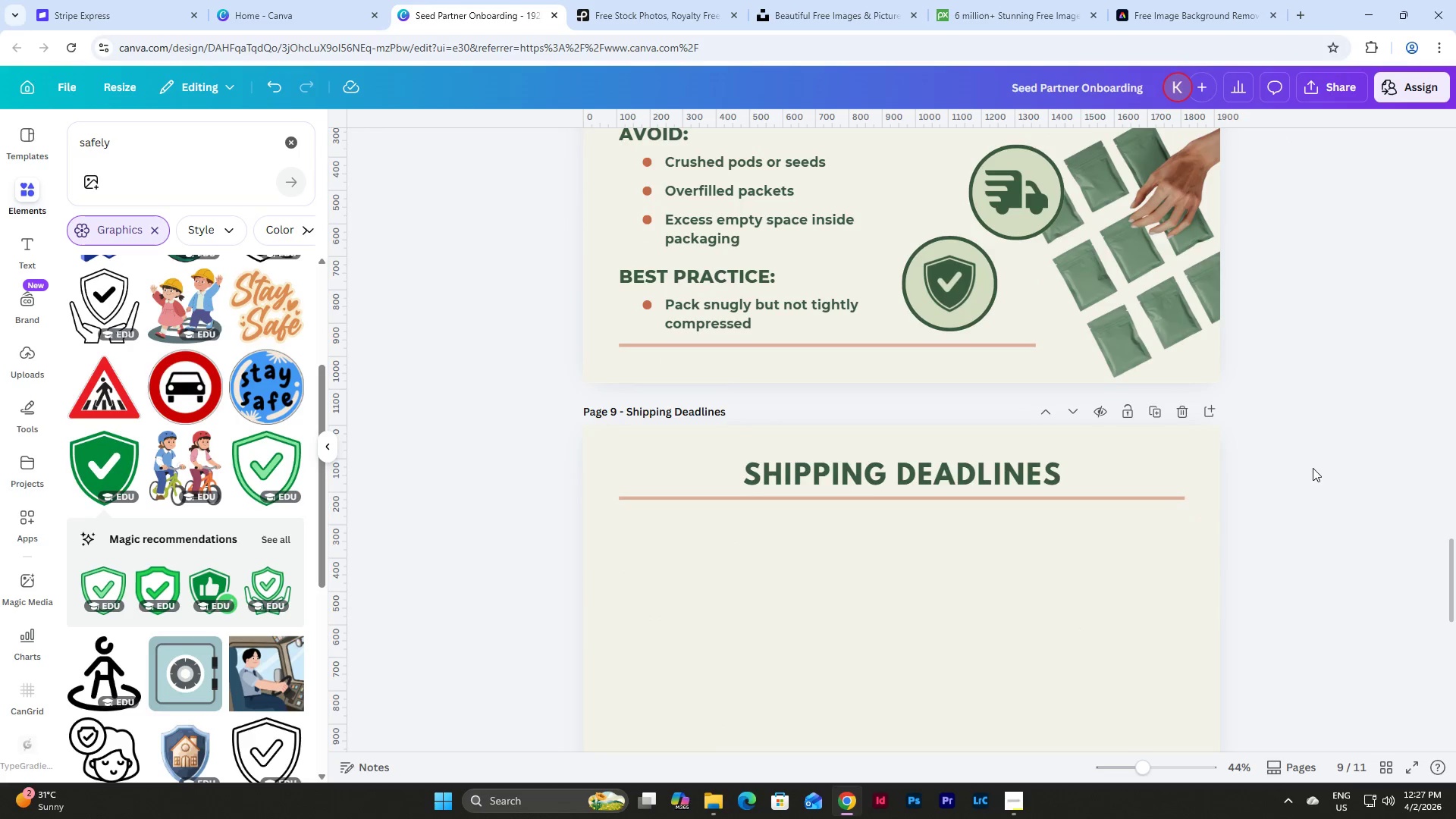 
scroll: coordinate [1313, 464], scroll_direction: up, amount: 5.0
 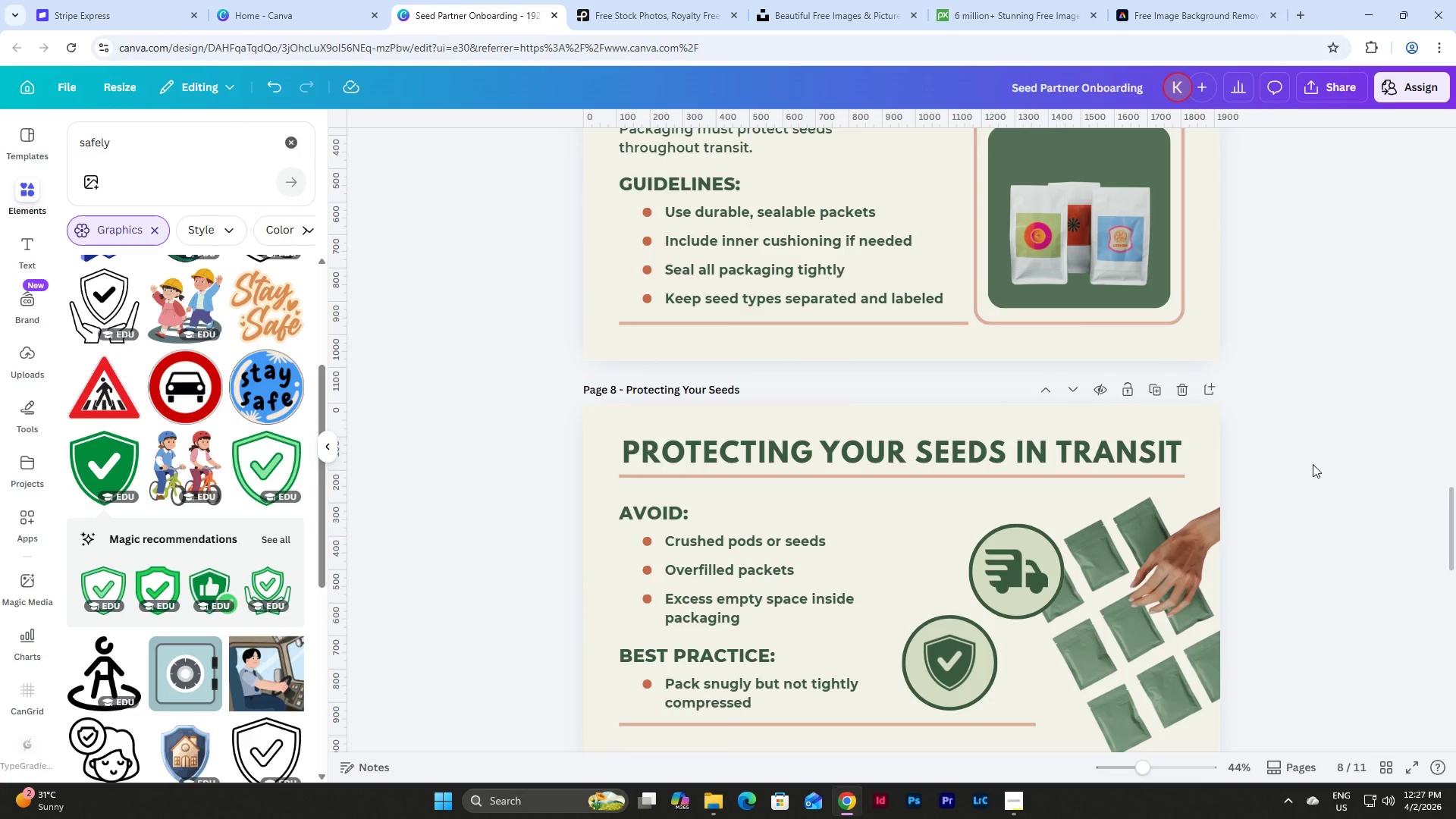 
scroll: coordinate [1313, 464], scroll_direction: down, amount: 2.0
 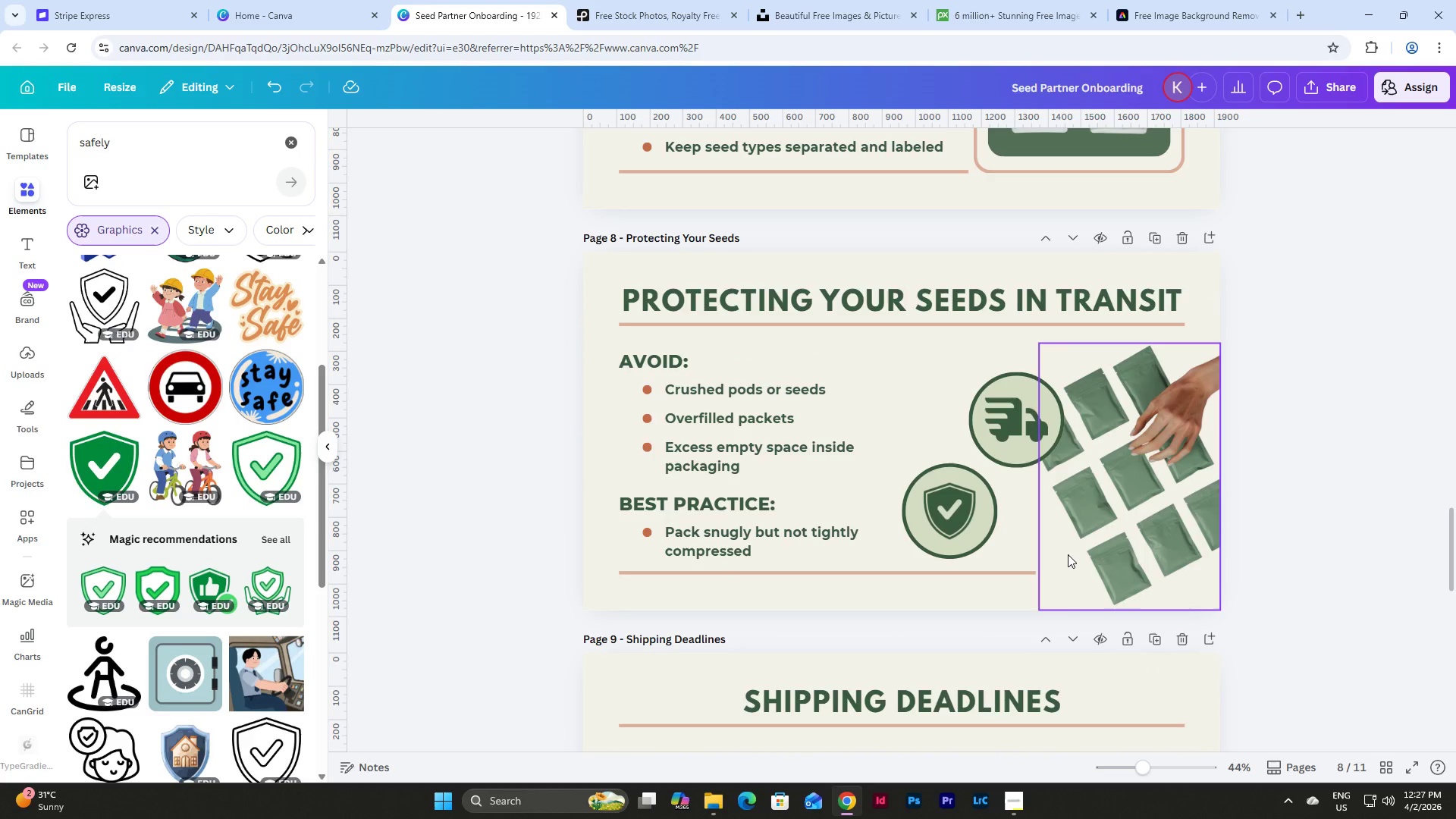 
left_click([1068, 554])
 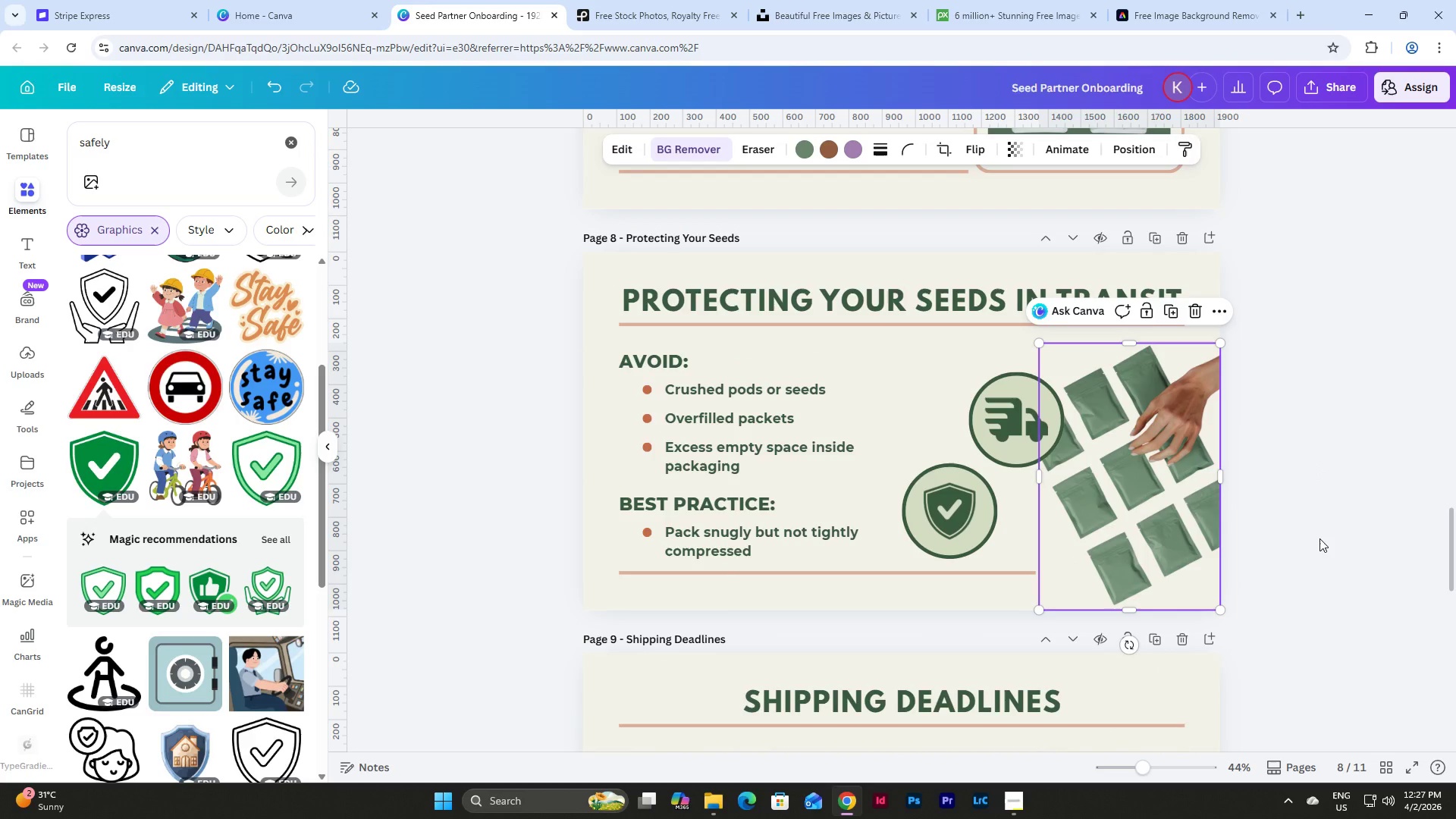 
left_click([1320, 538])
 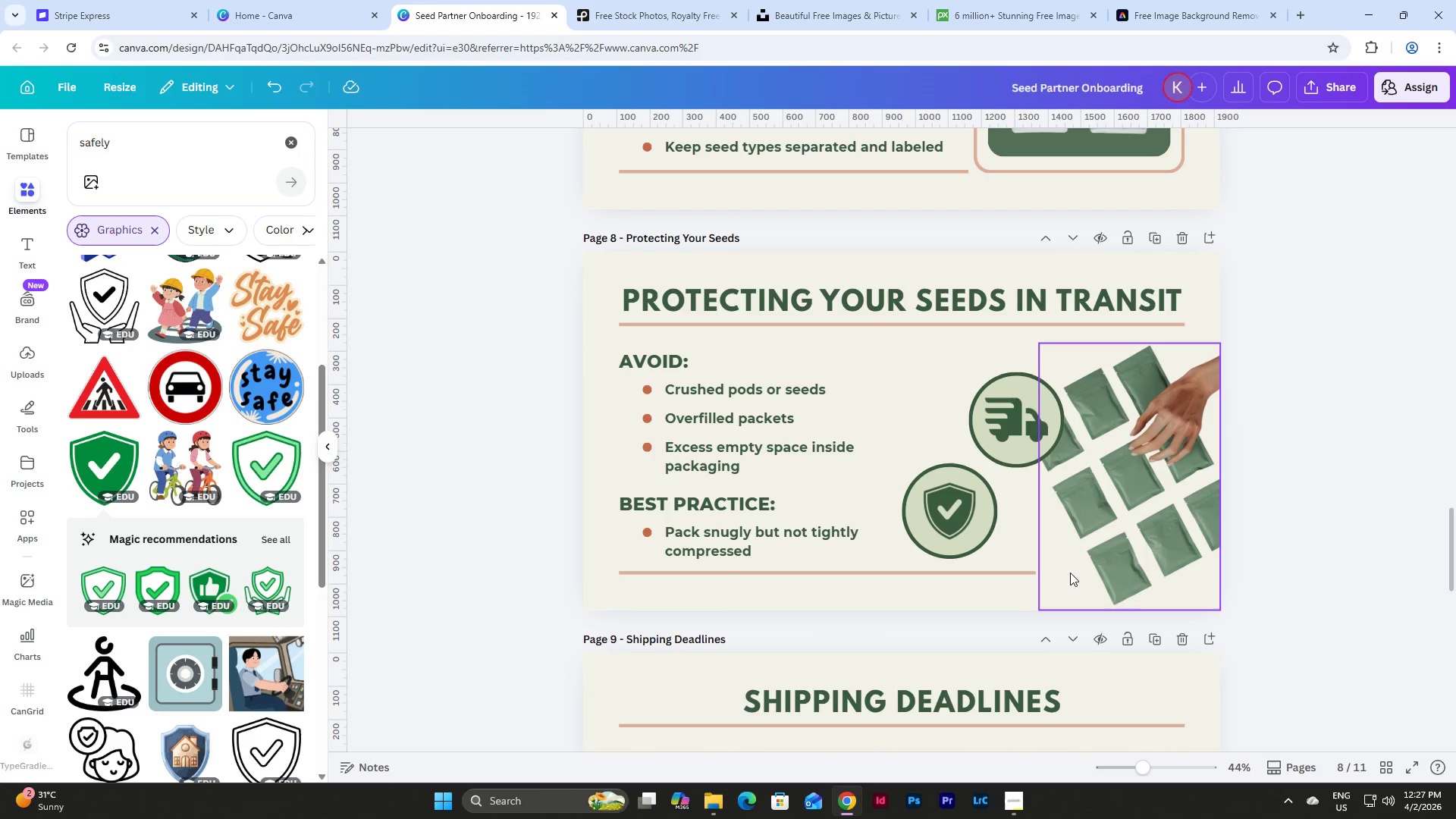 
left_click([1012, 573])
 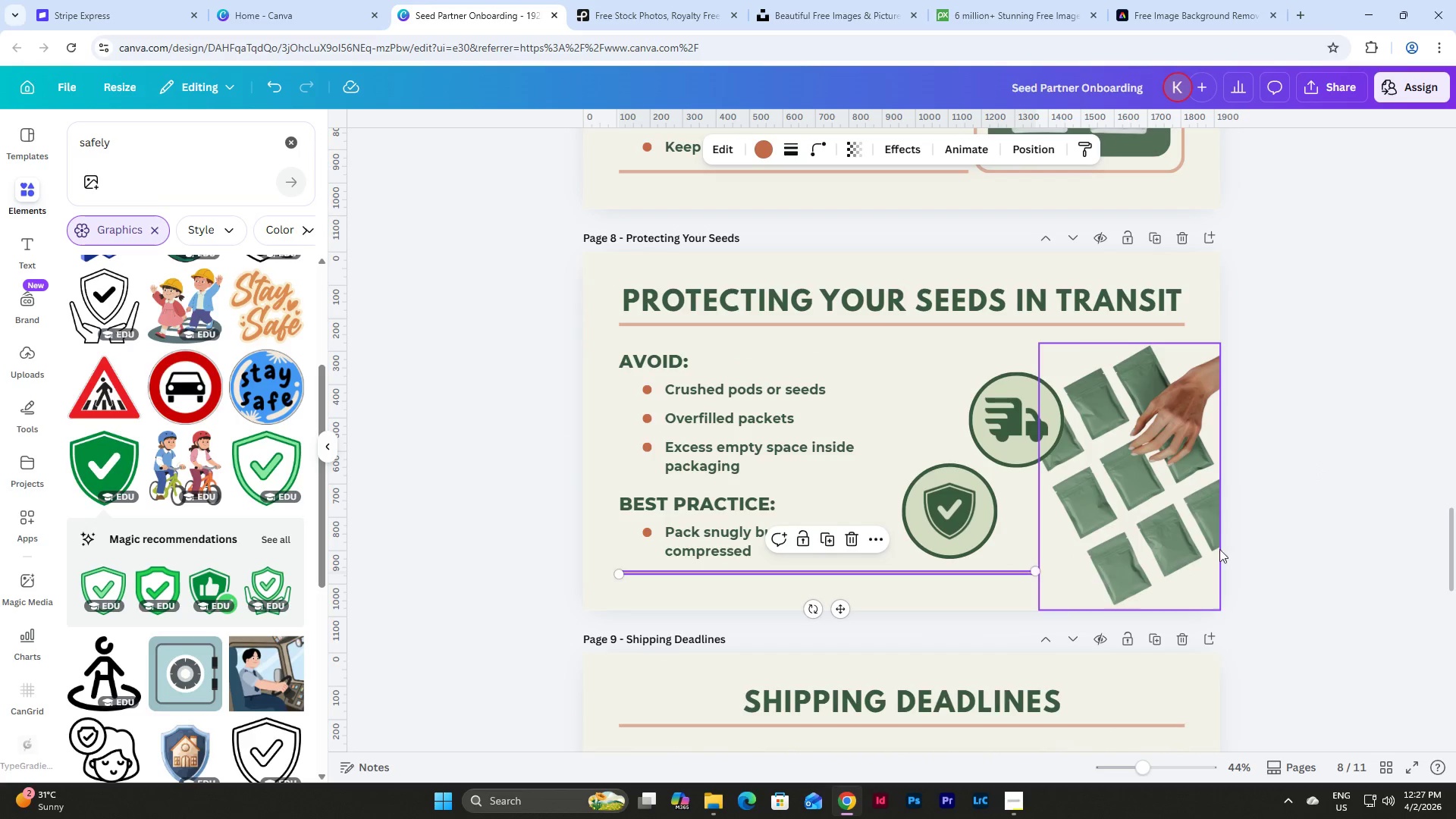 
left_click([1252, 538])
 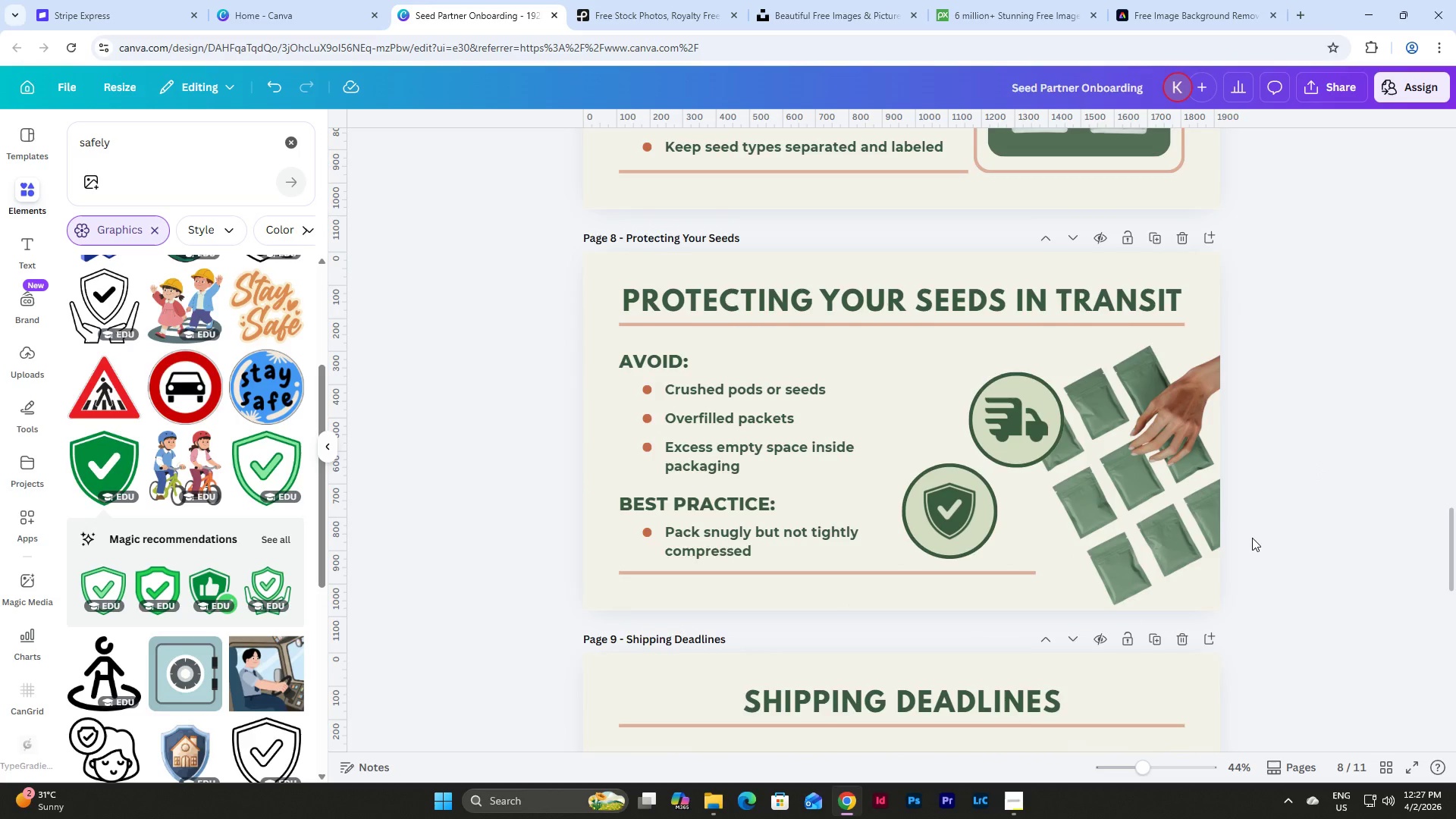 
scroll: coordinate [1252, 538], scroll_direction: up, amount: 1.0
 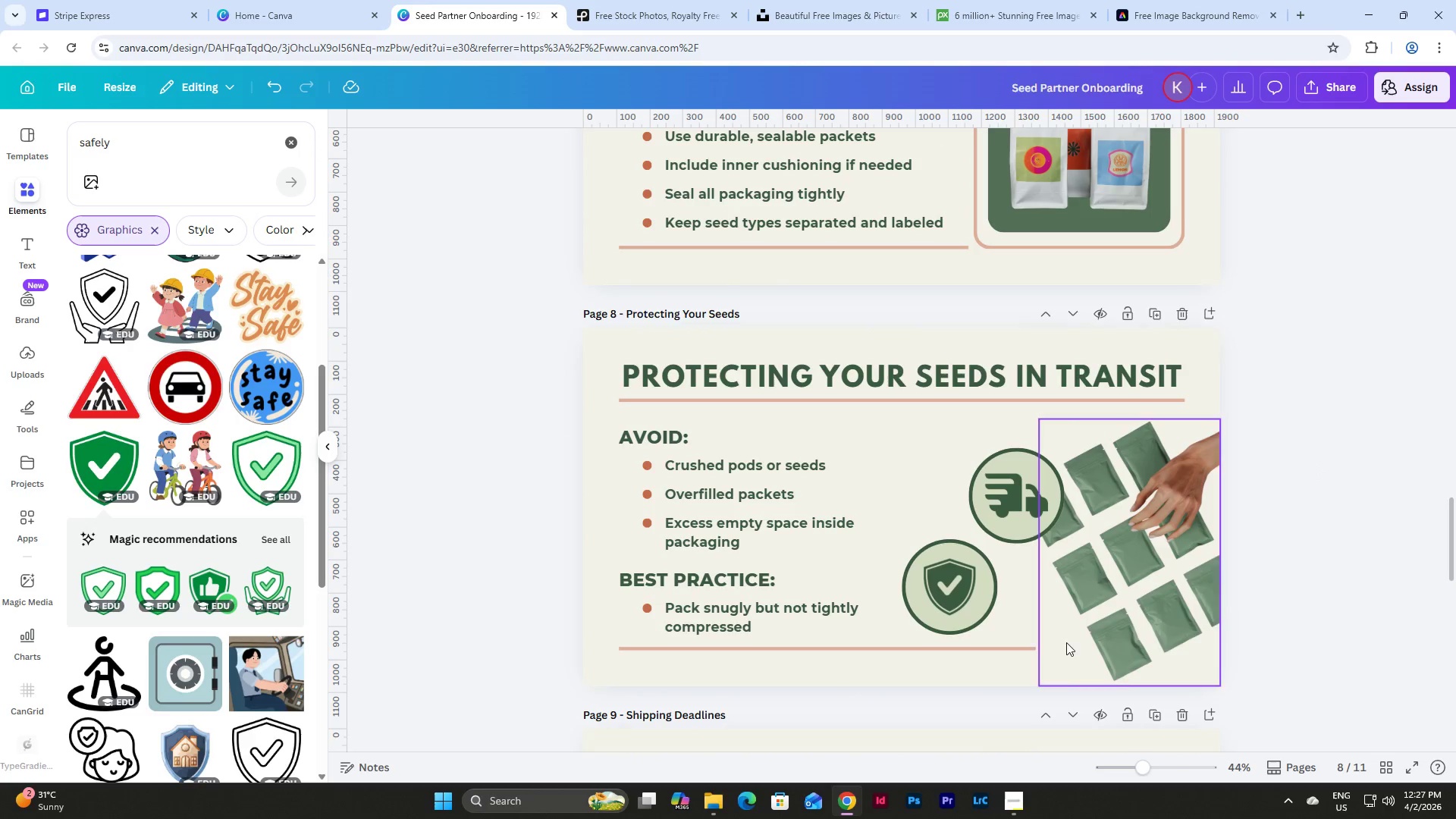 
left_click_drag(start_coordinate=[957, 601], to_coordinate=[1077, 602])
 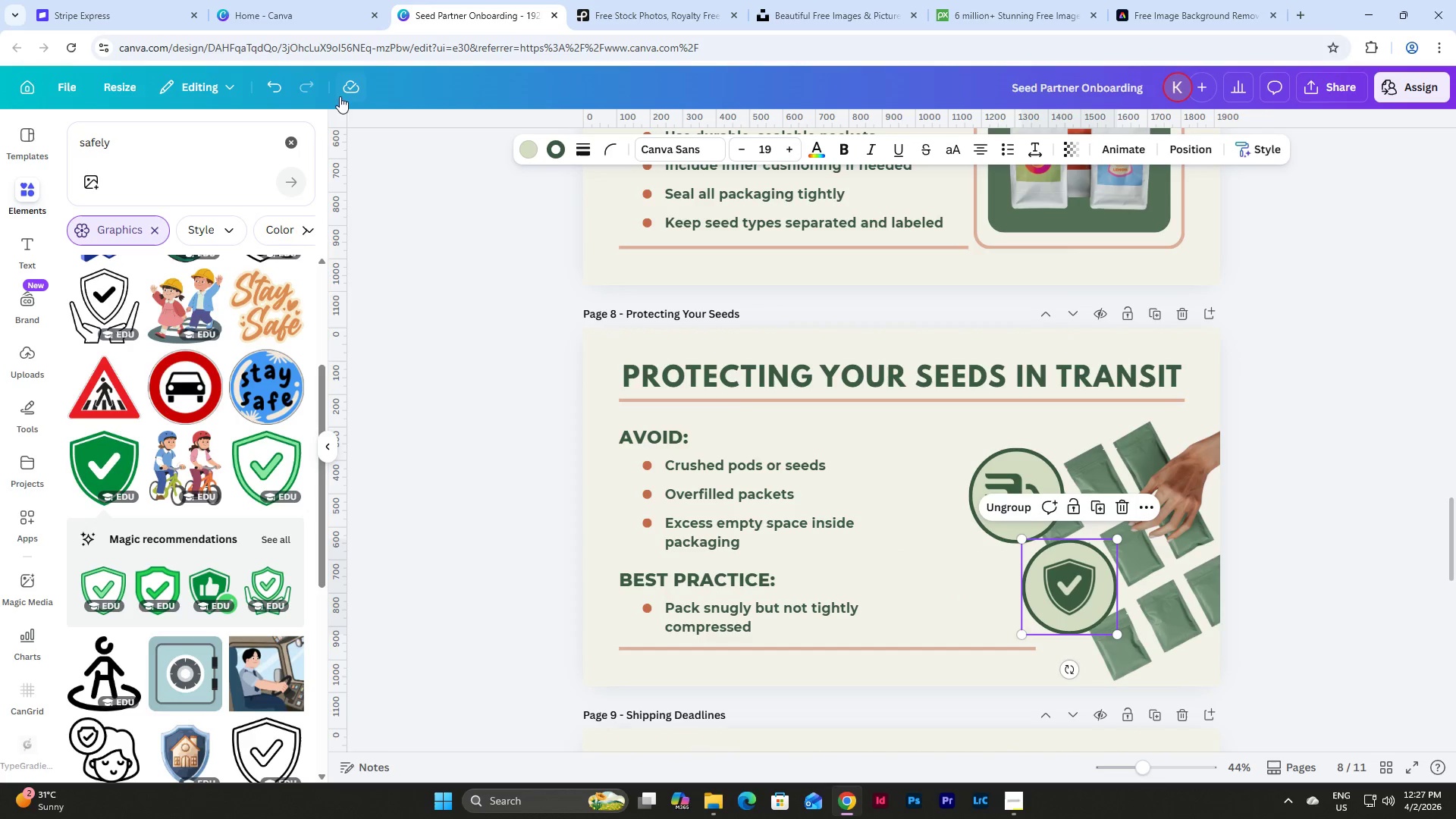 
left_click([260, 83])
 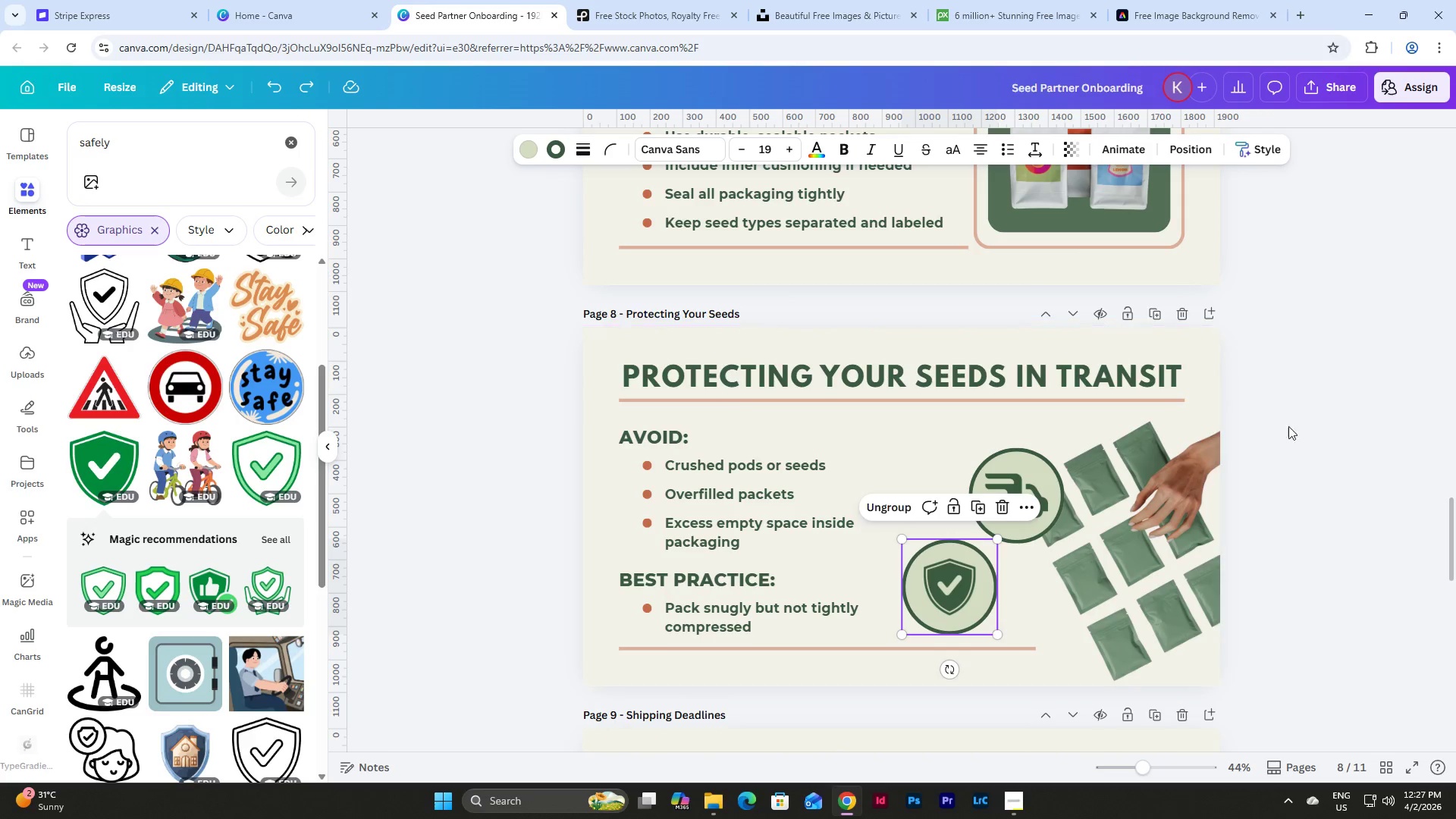 
left_click([1317, 445])
 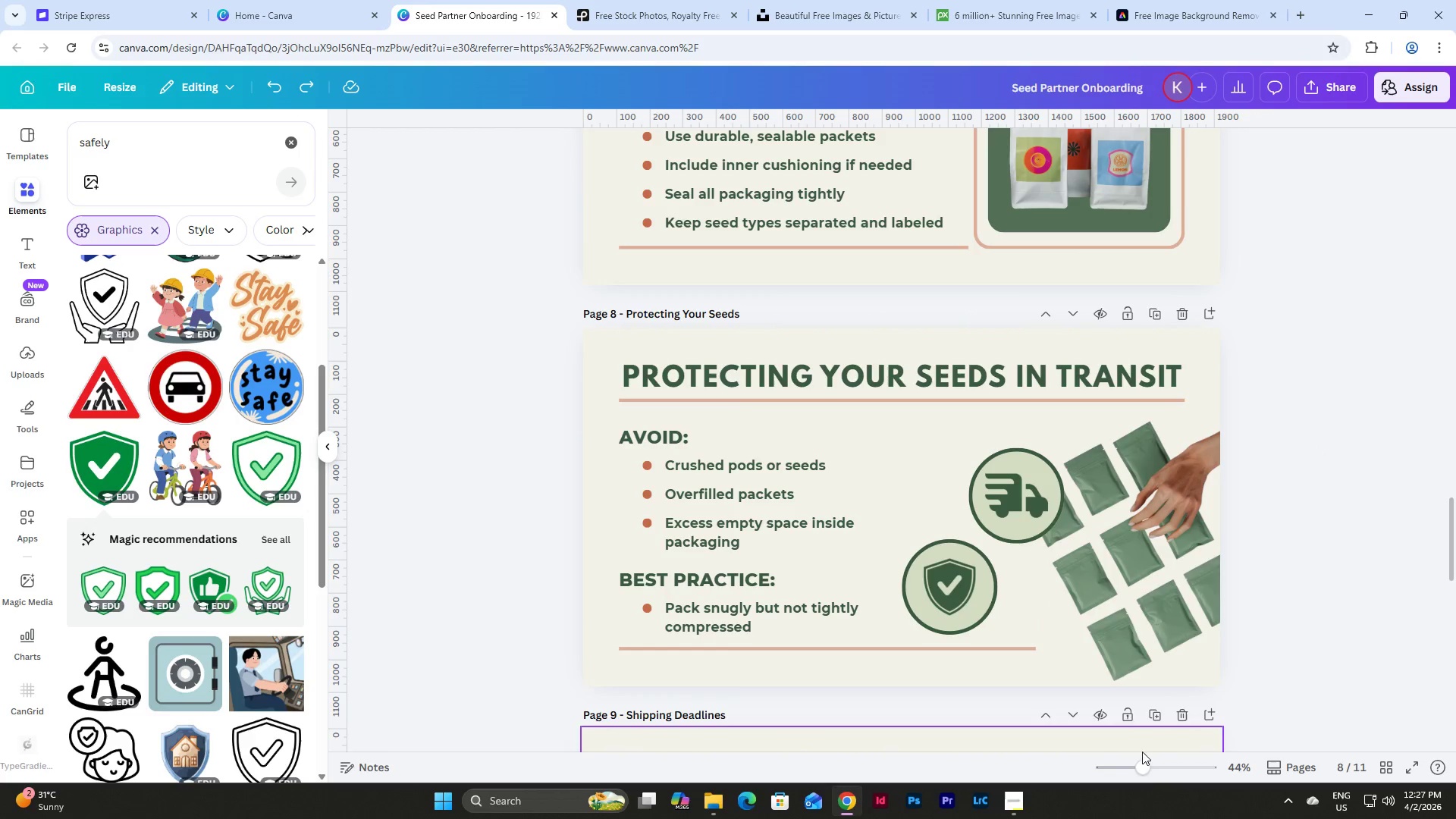 
left_click_drag(start_coordinate=[1144, 766], to_coordinate=[1147, 761])
 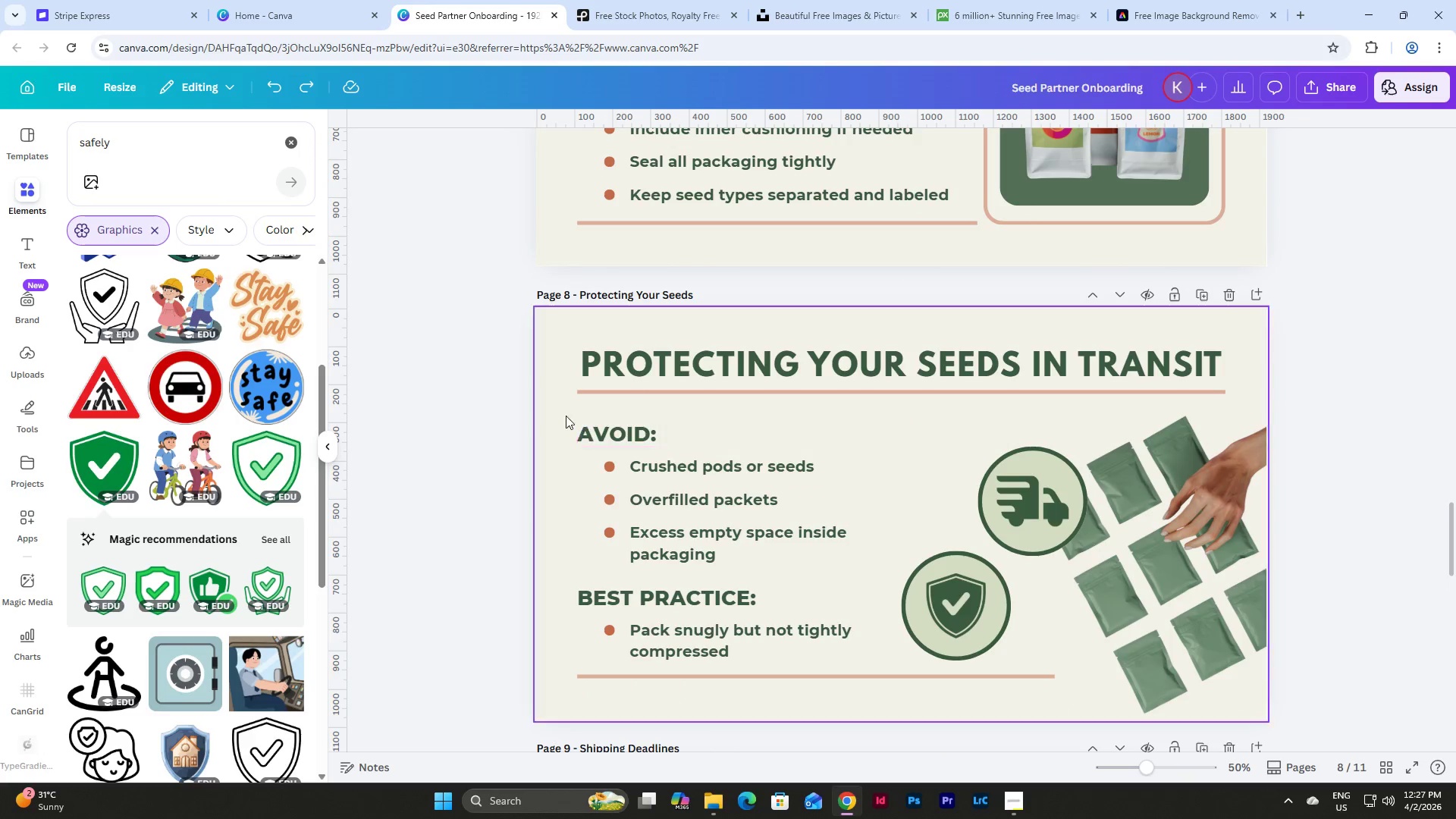 
left_click_drag(start_coordinate=[555, 412], to_coordinate=[742, 557])
 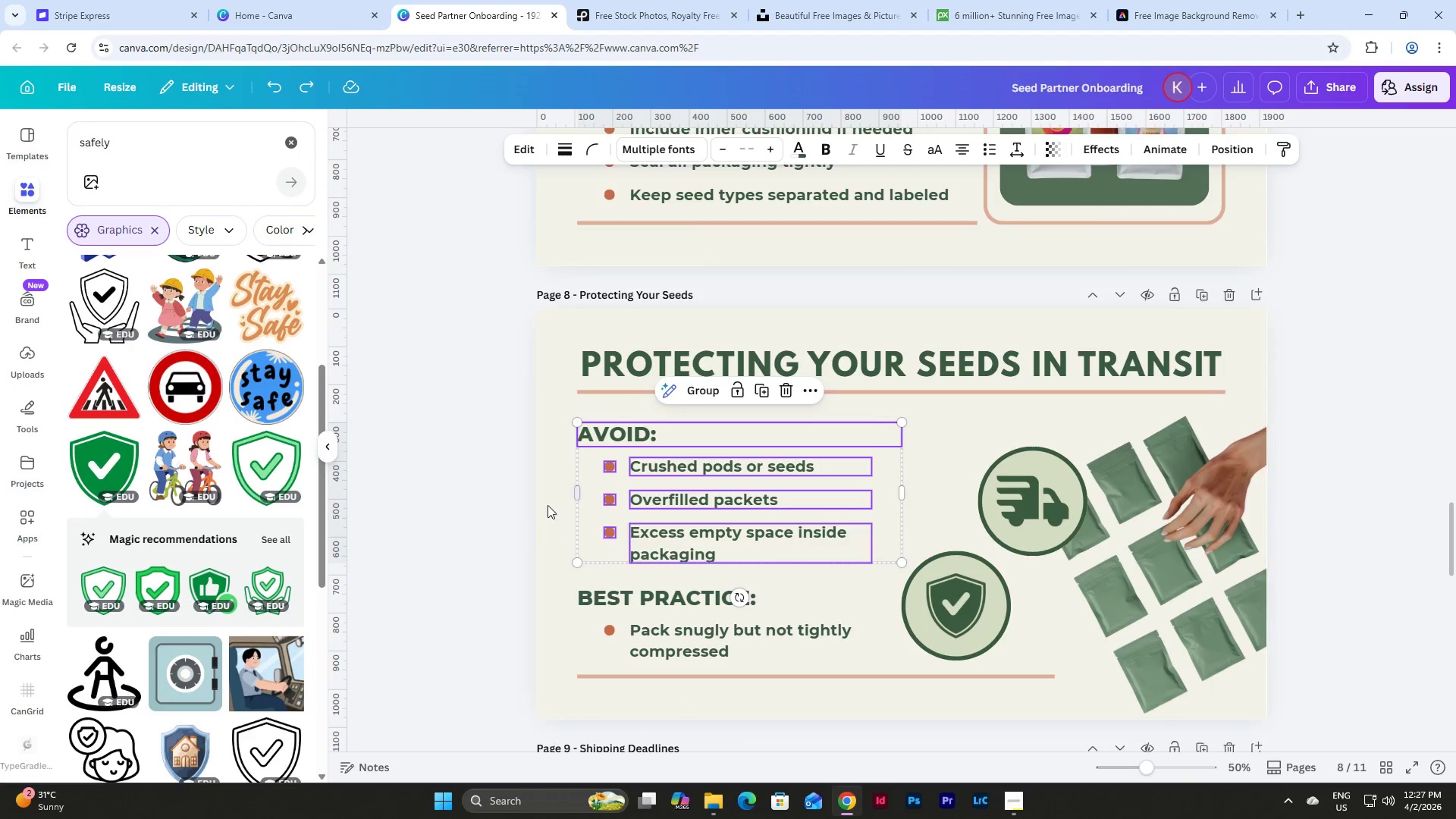 
left_click([484, 483])
 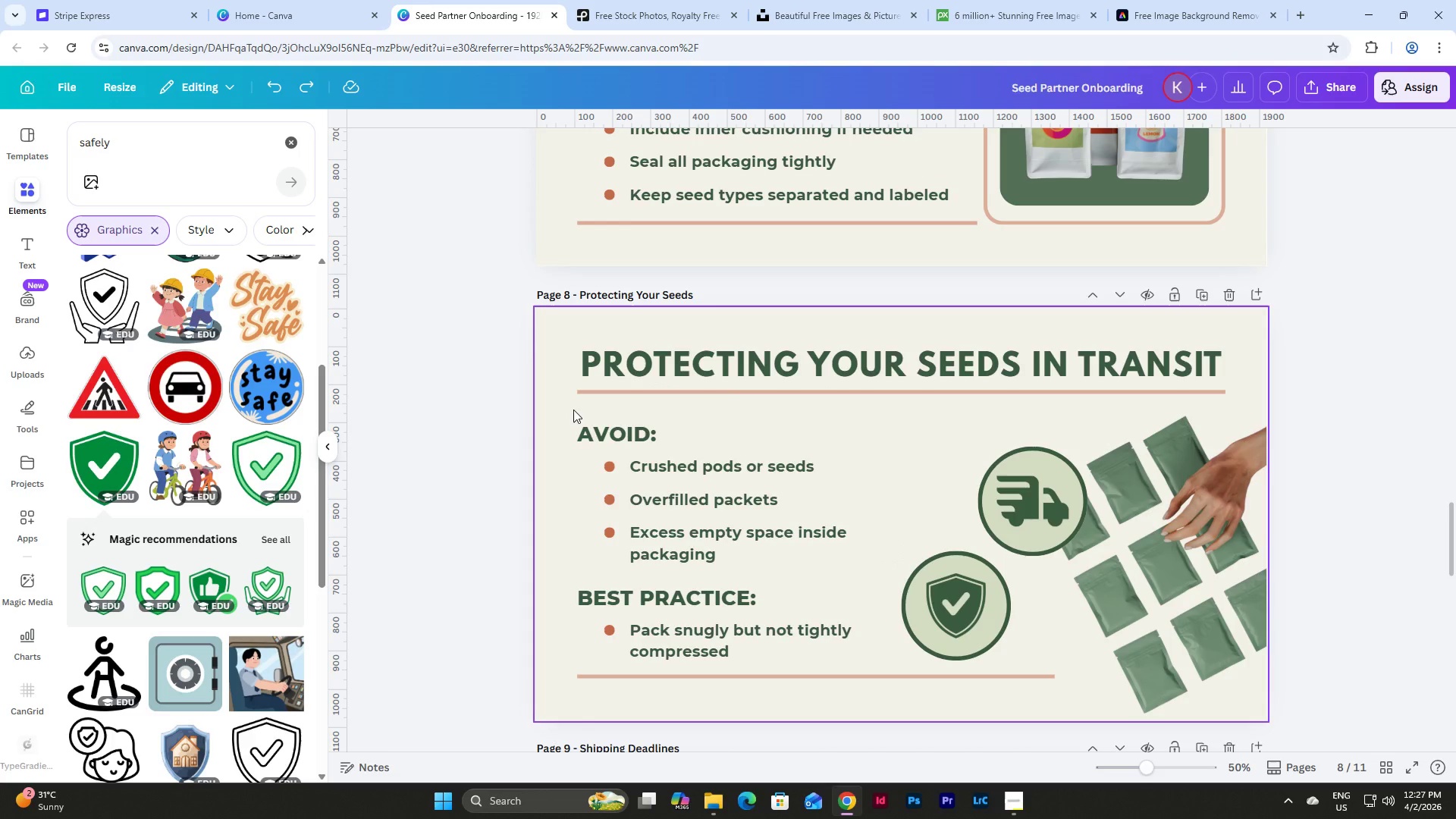 
left_click_drag(start_coordinate=[573, 410], to_coordinate=[730, 566])
 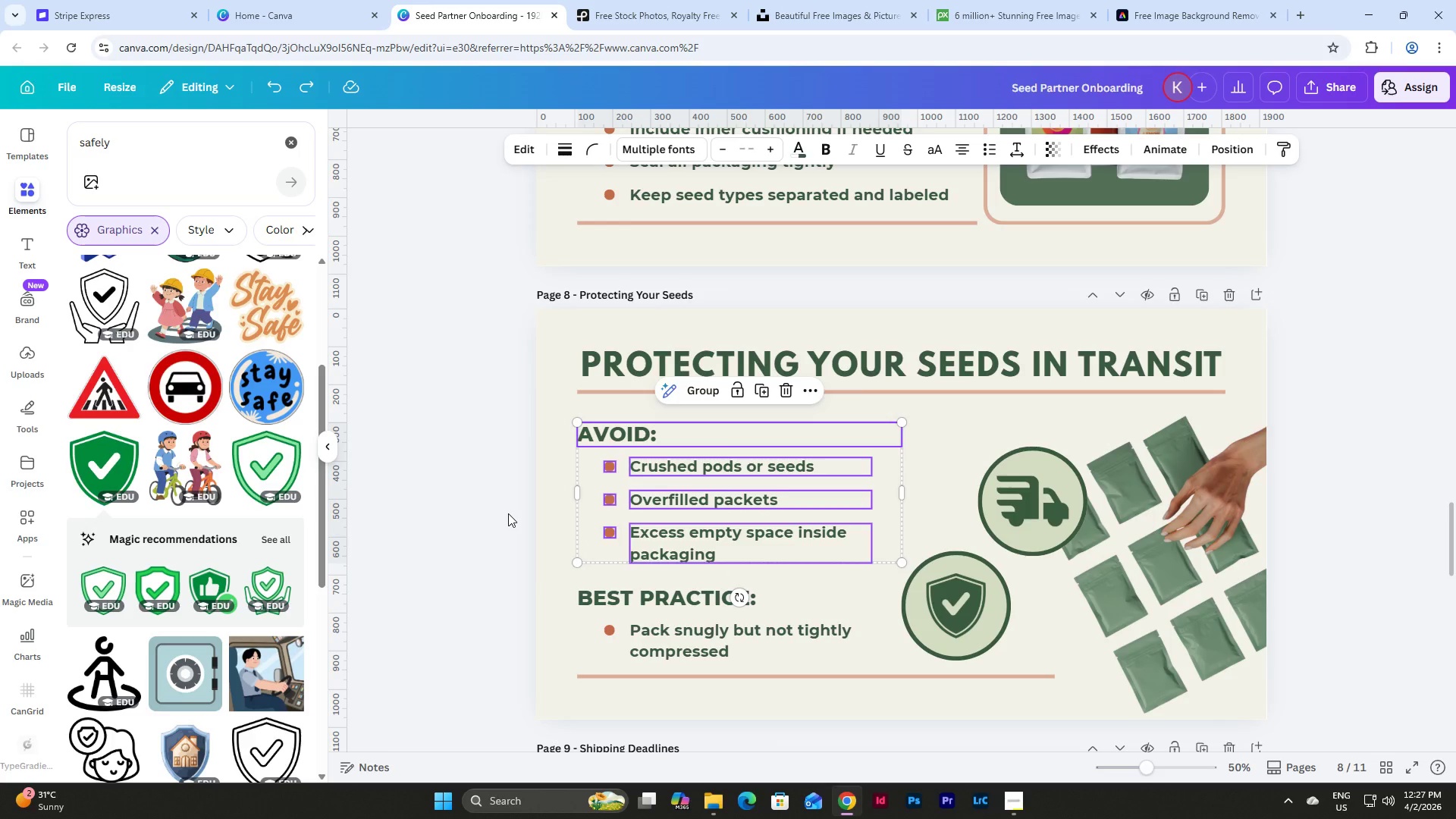 
left_click([508, 513])
 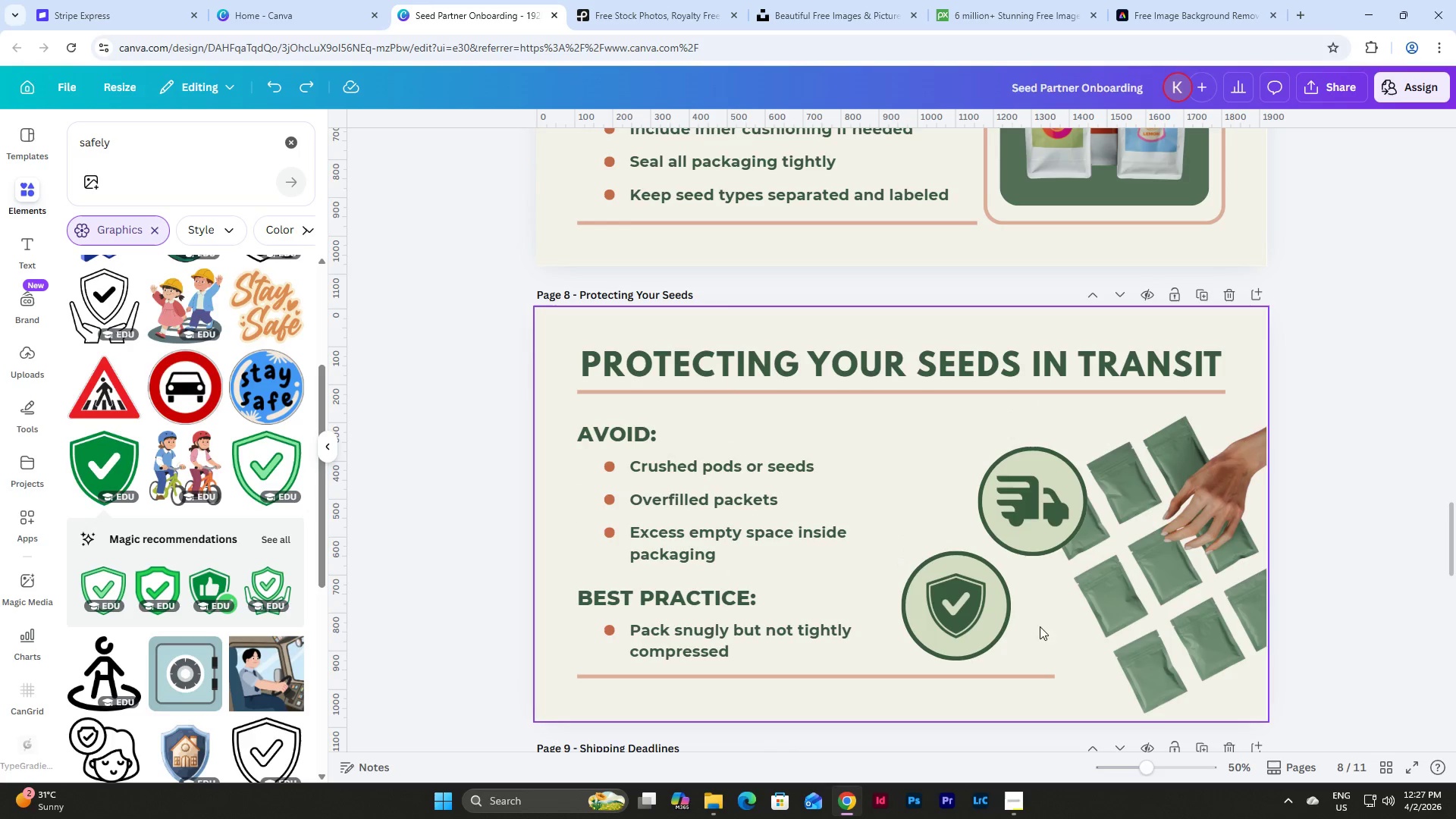 
left_click_drag(start_coordinate=[1040, 632], to_coordinate=[933, 594])
 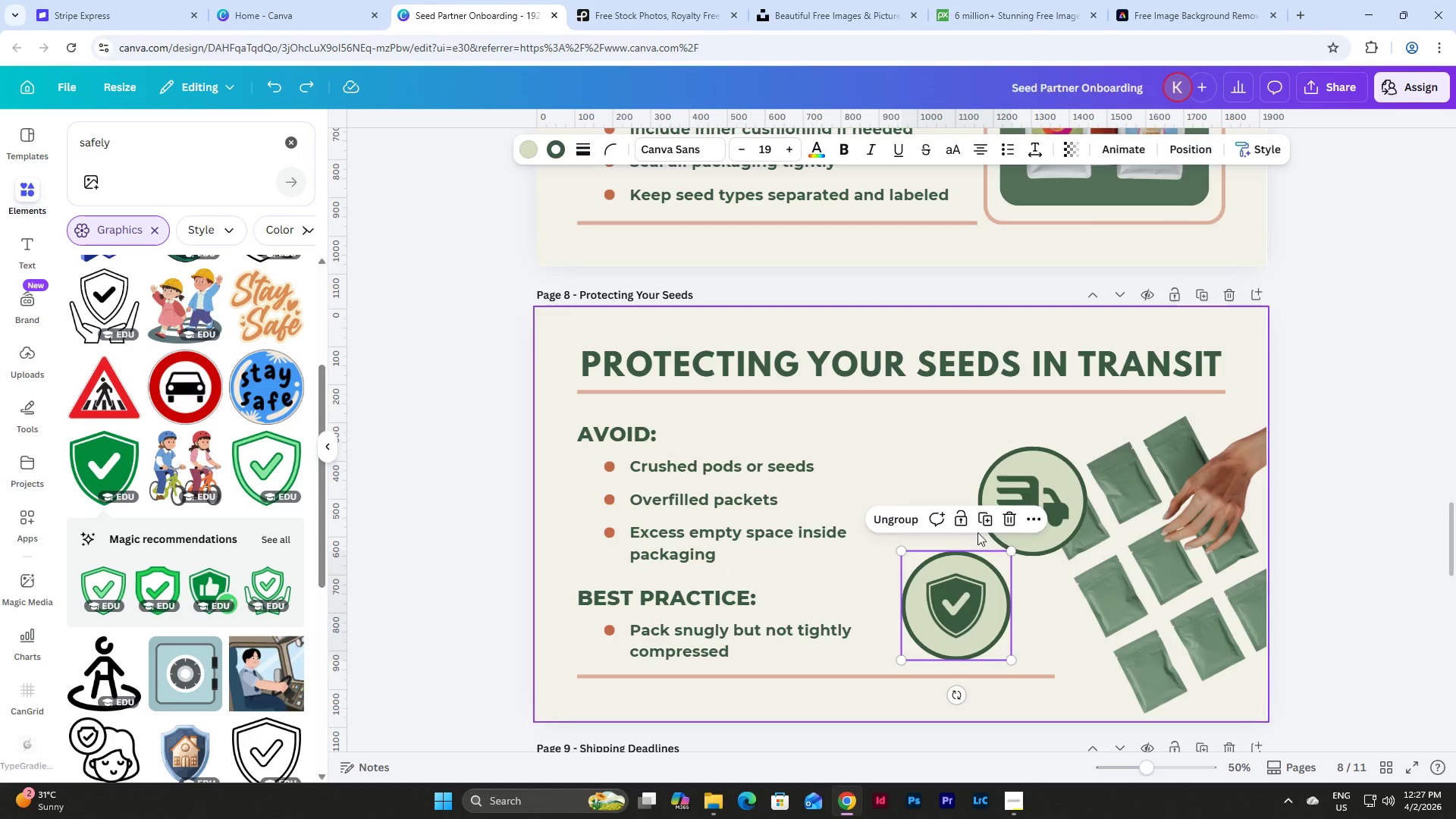 
left_click([985, 521])
 